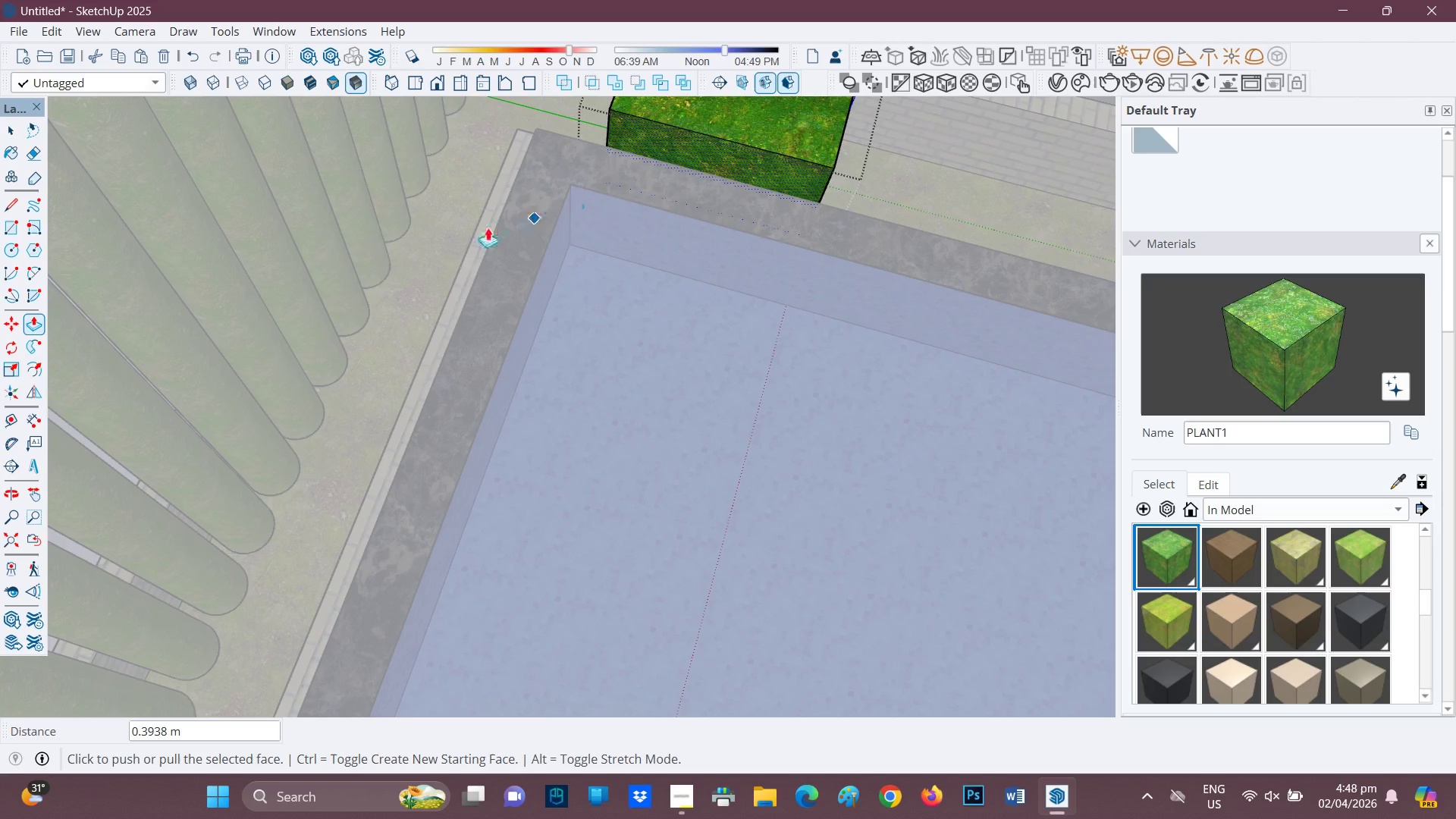 
key(H)
 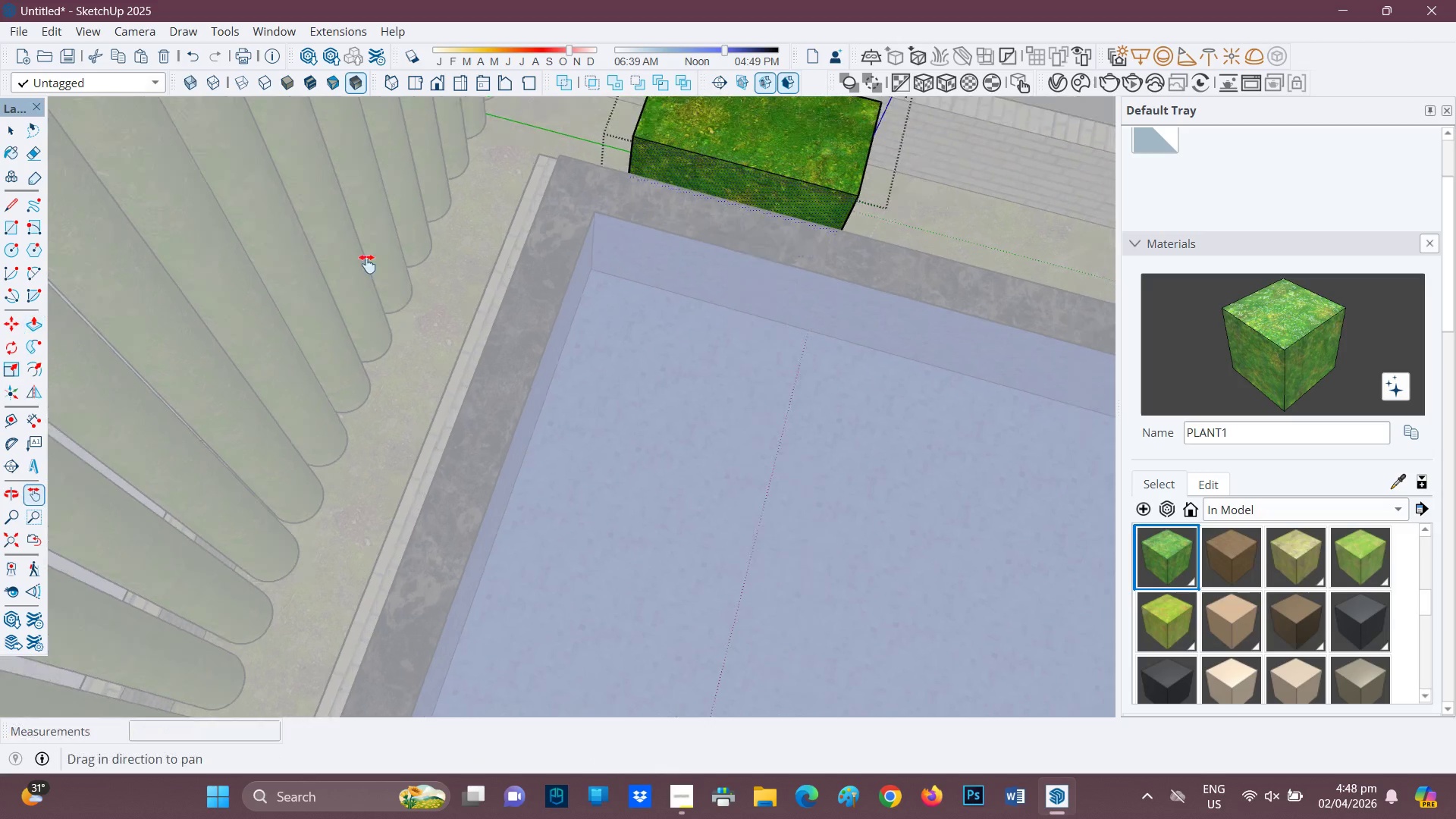 
left_click_drag(start_coordinate=[334, 223], to_coordinate=[501, 567])
 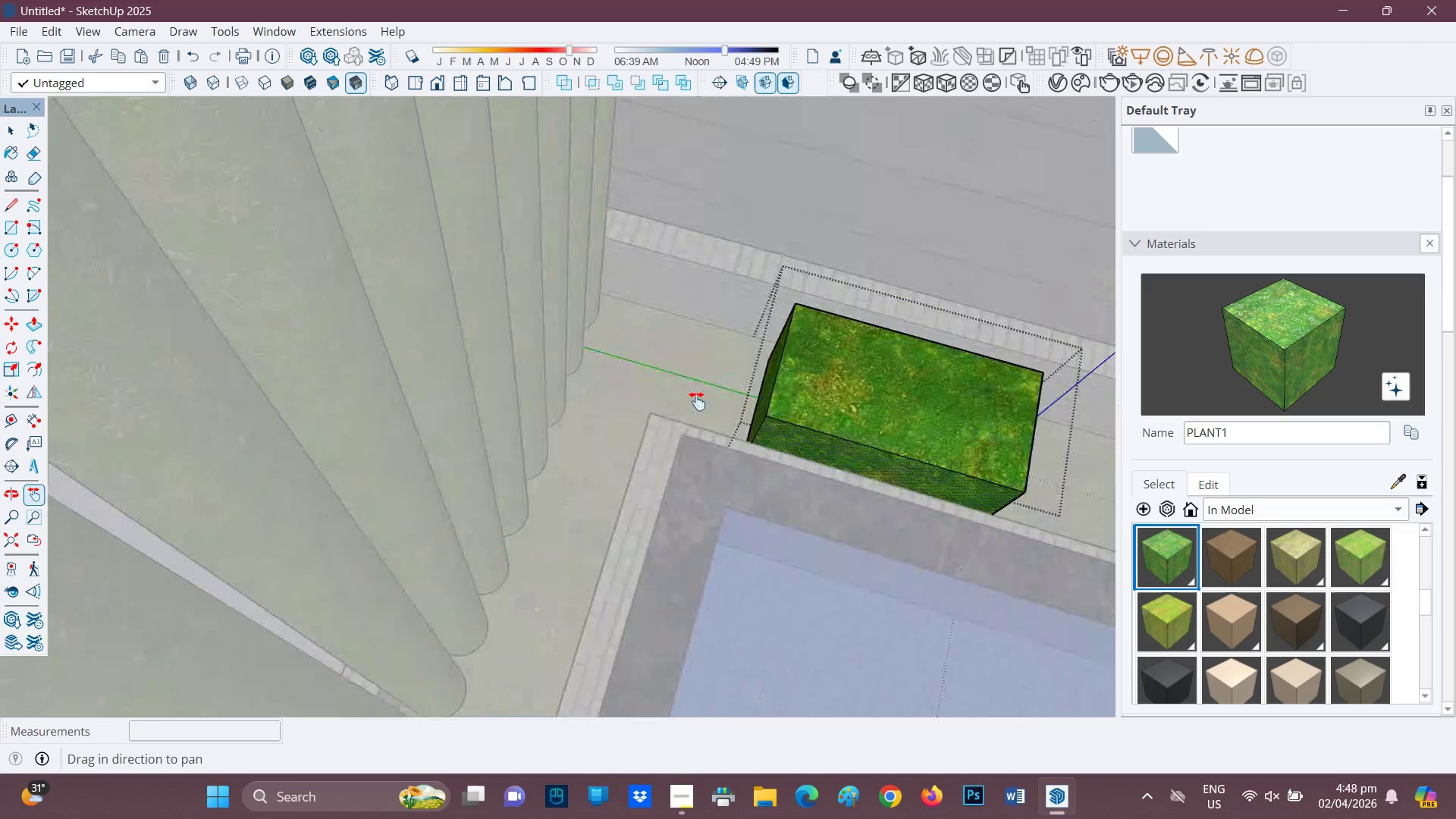 
scroll: coordinate [727, 376], scroll_direction: up, amount: 3.0
 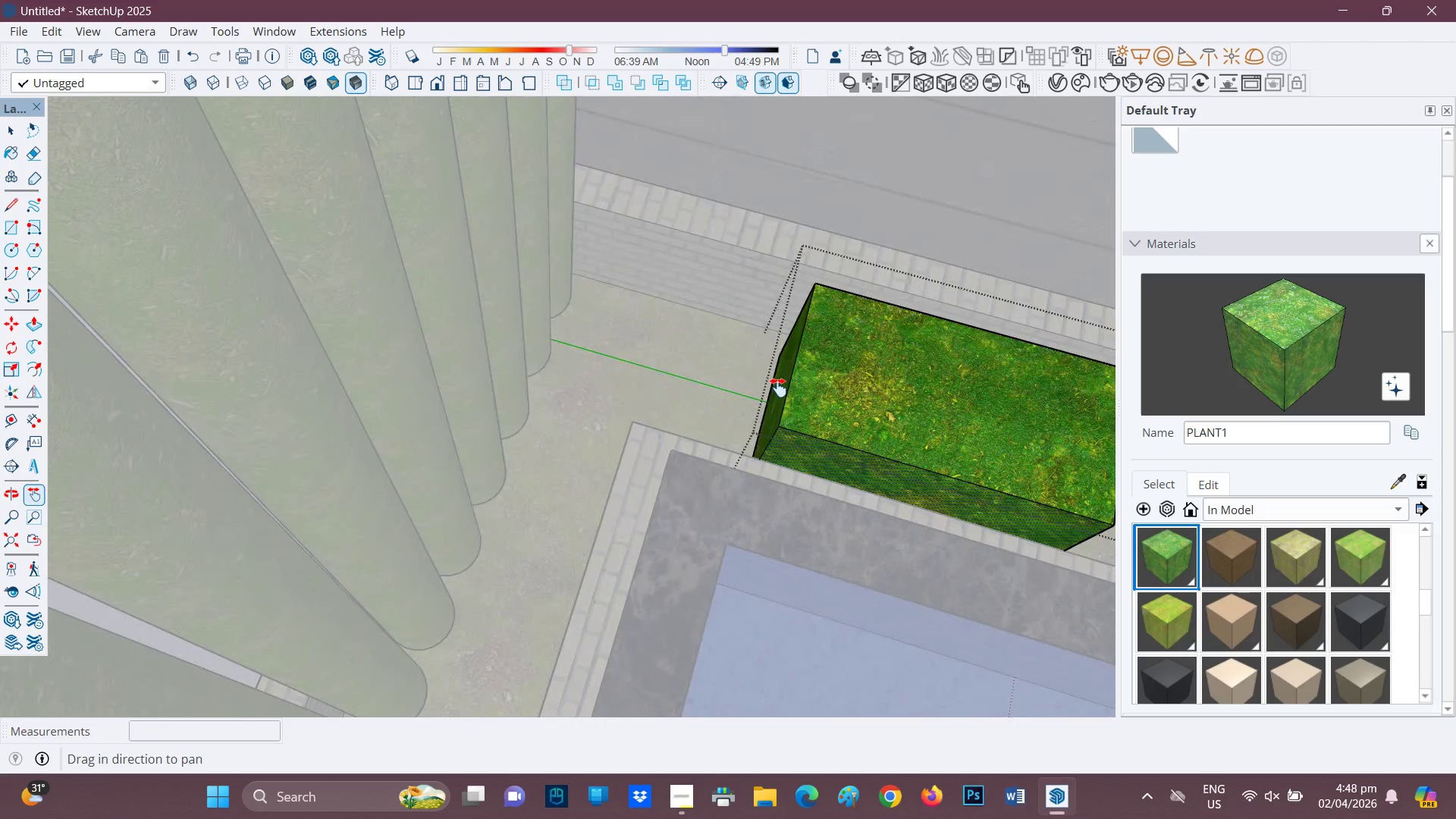 
key(P)
 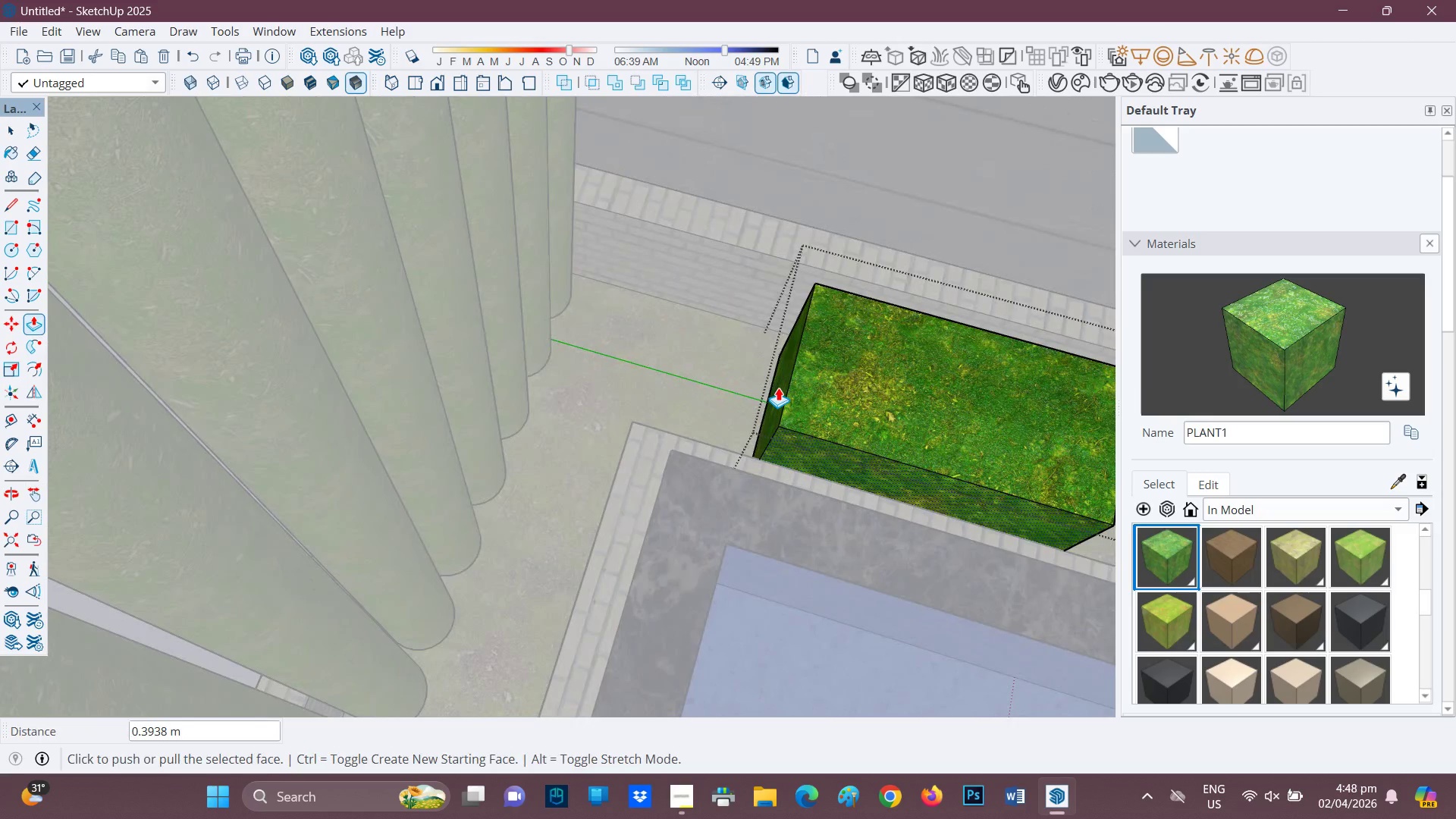 
left_click([778, 388])
 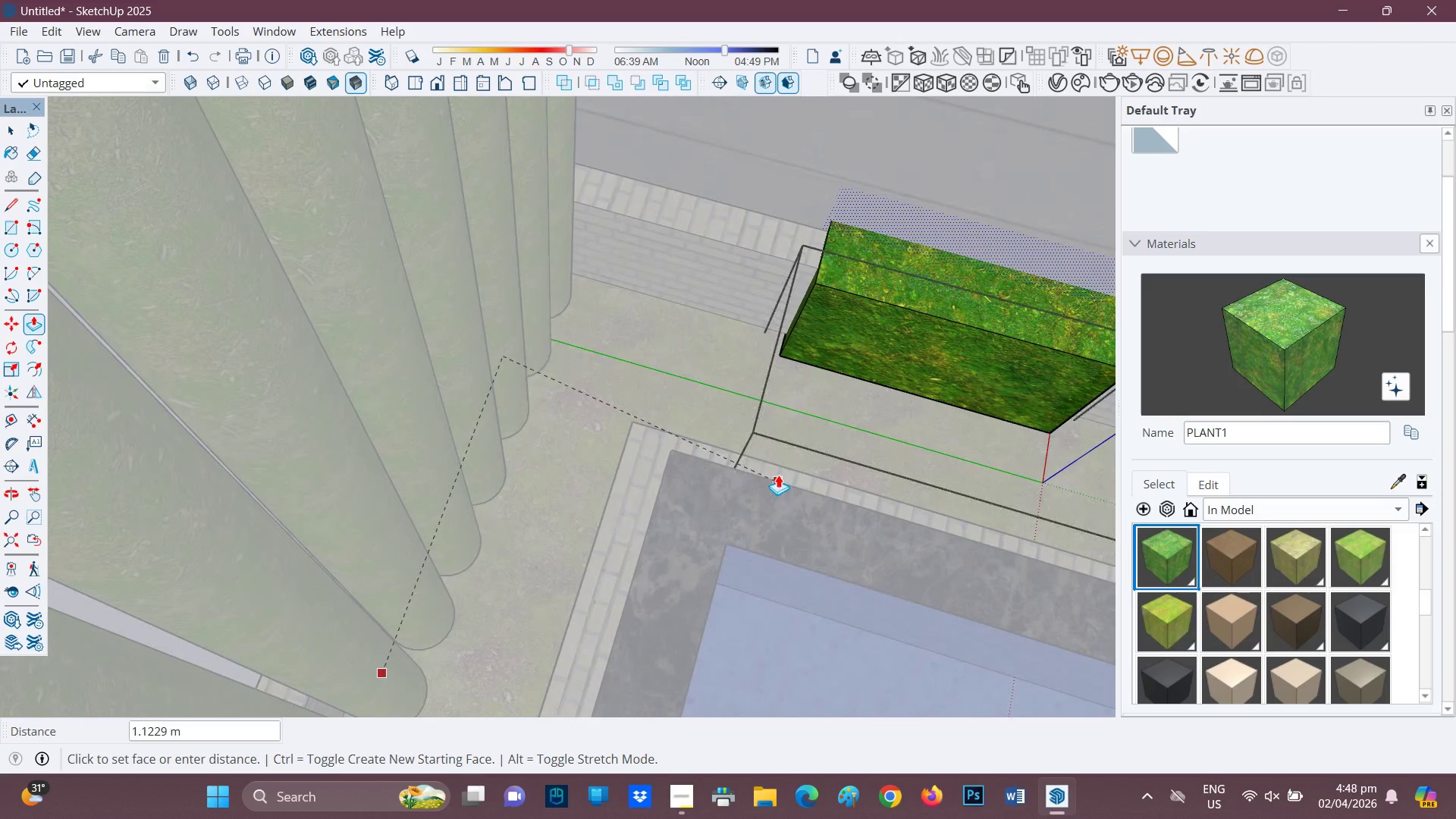 
key(Space)
 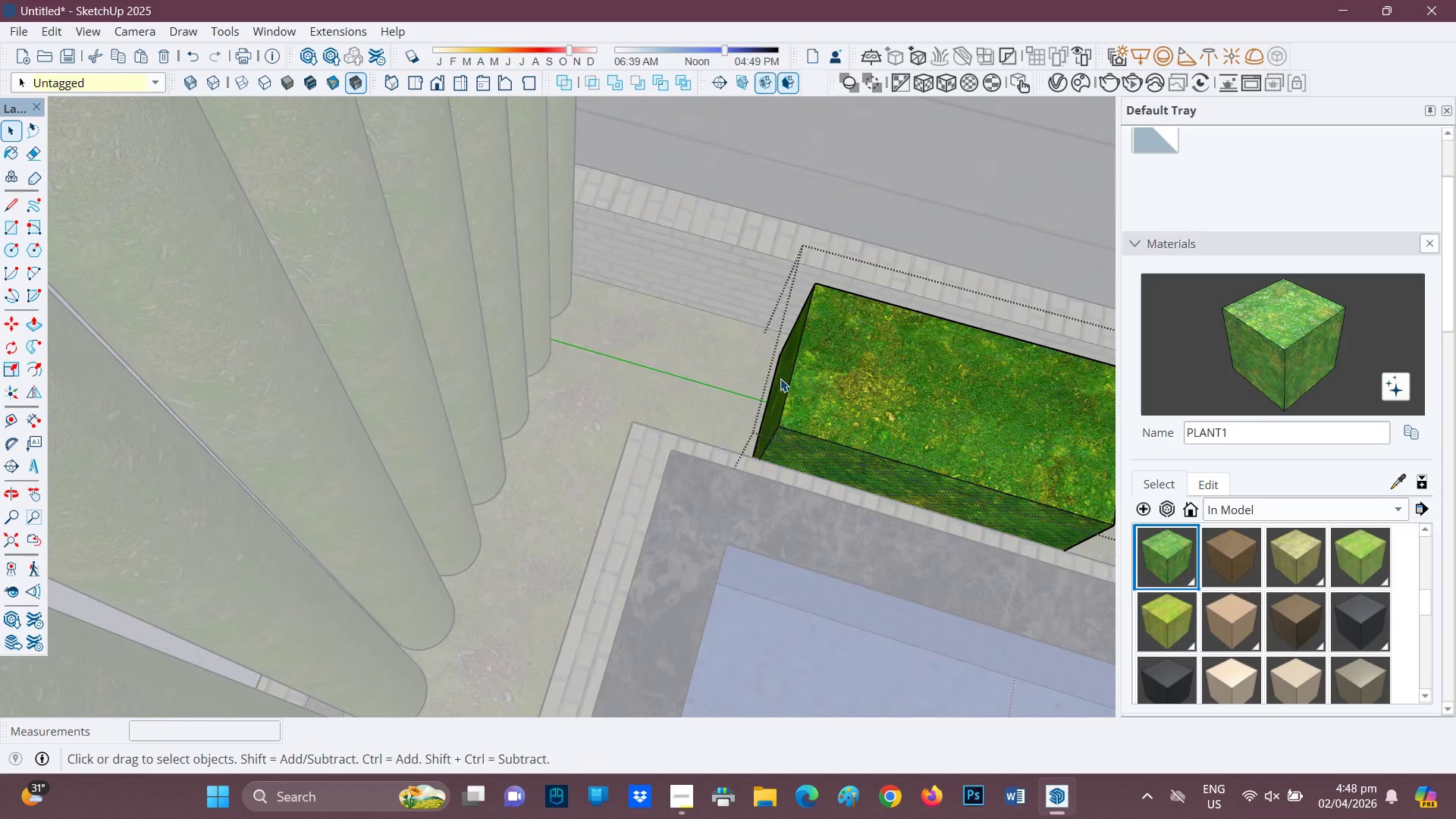 
key(P)
 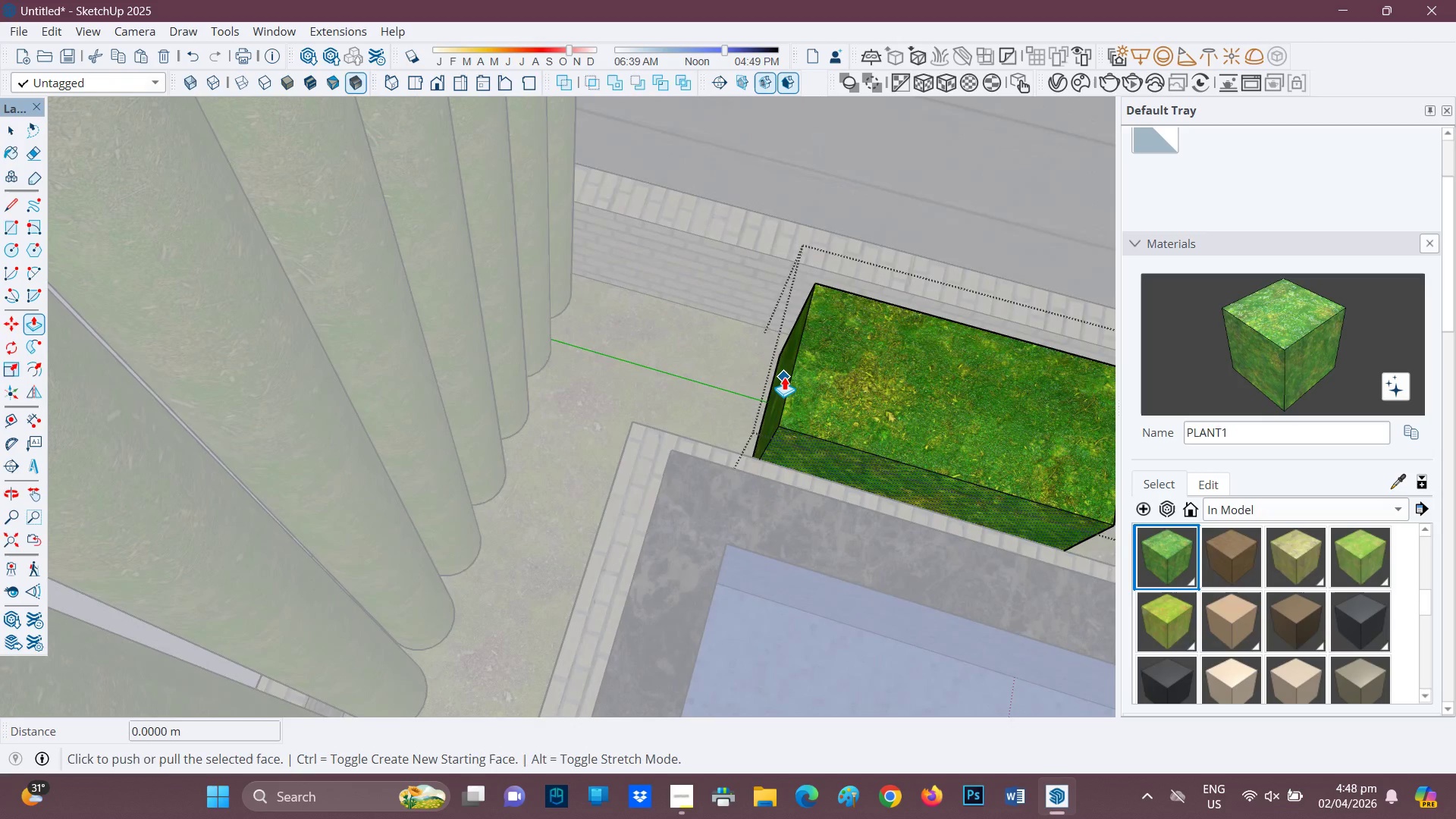 
left_click([784, 375])
 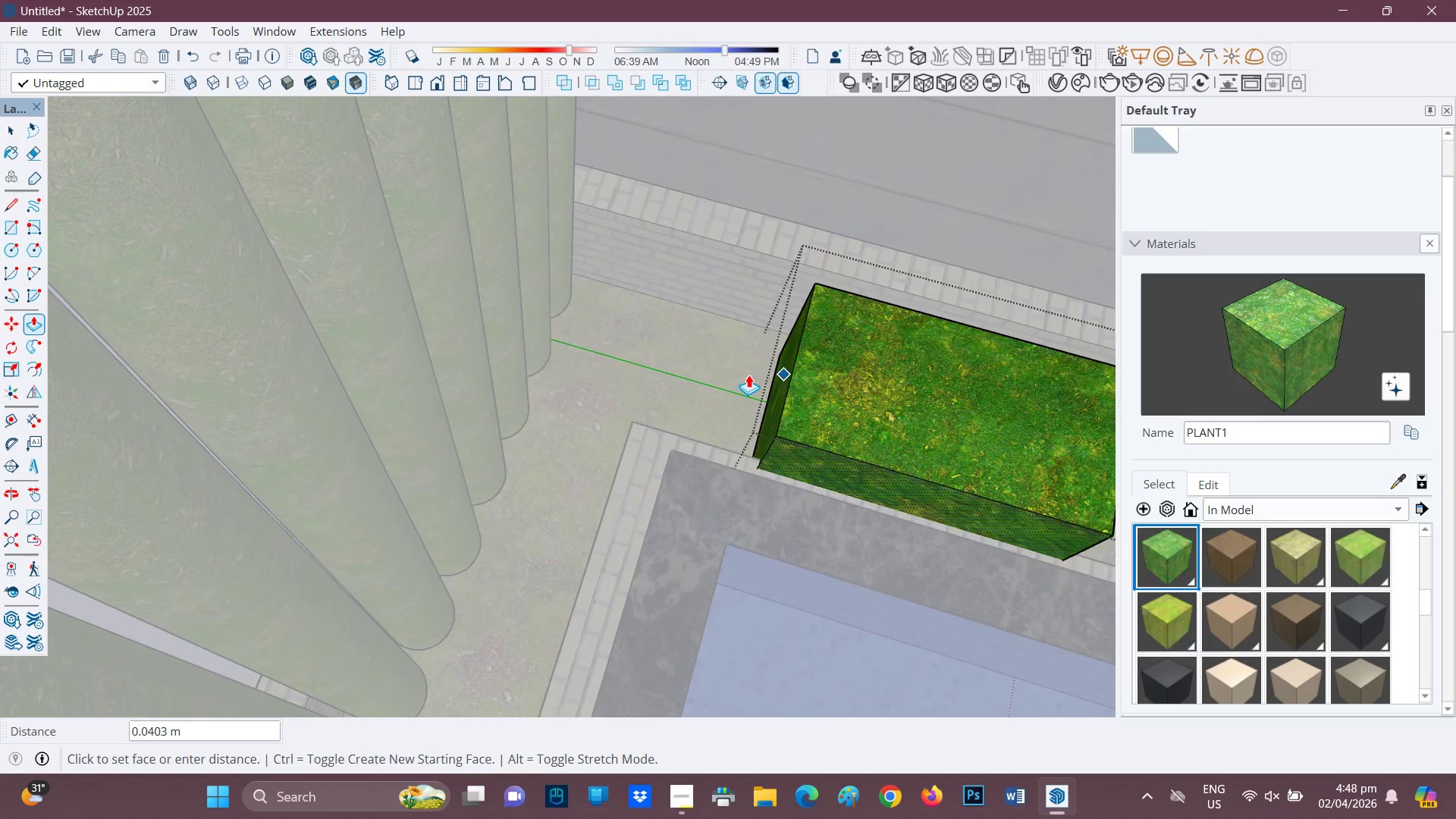 
key(Space)
 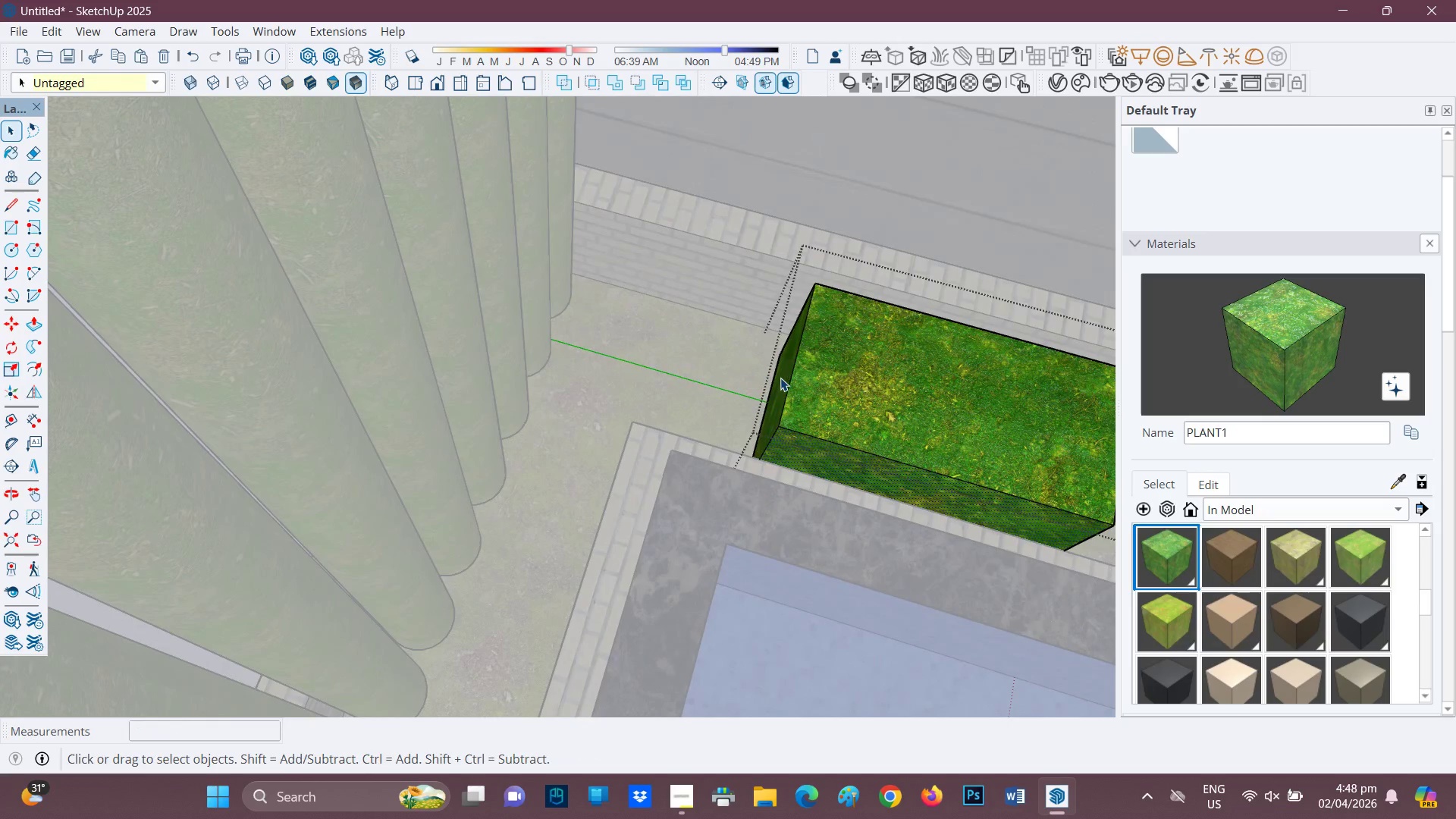 
left_click([782, 375])
 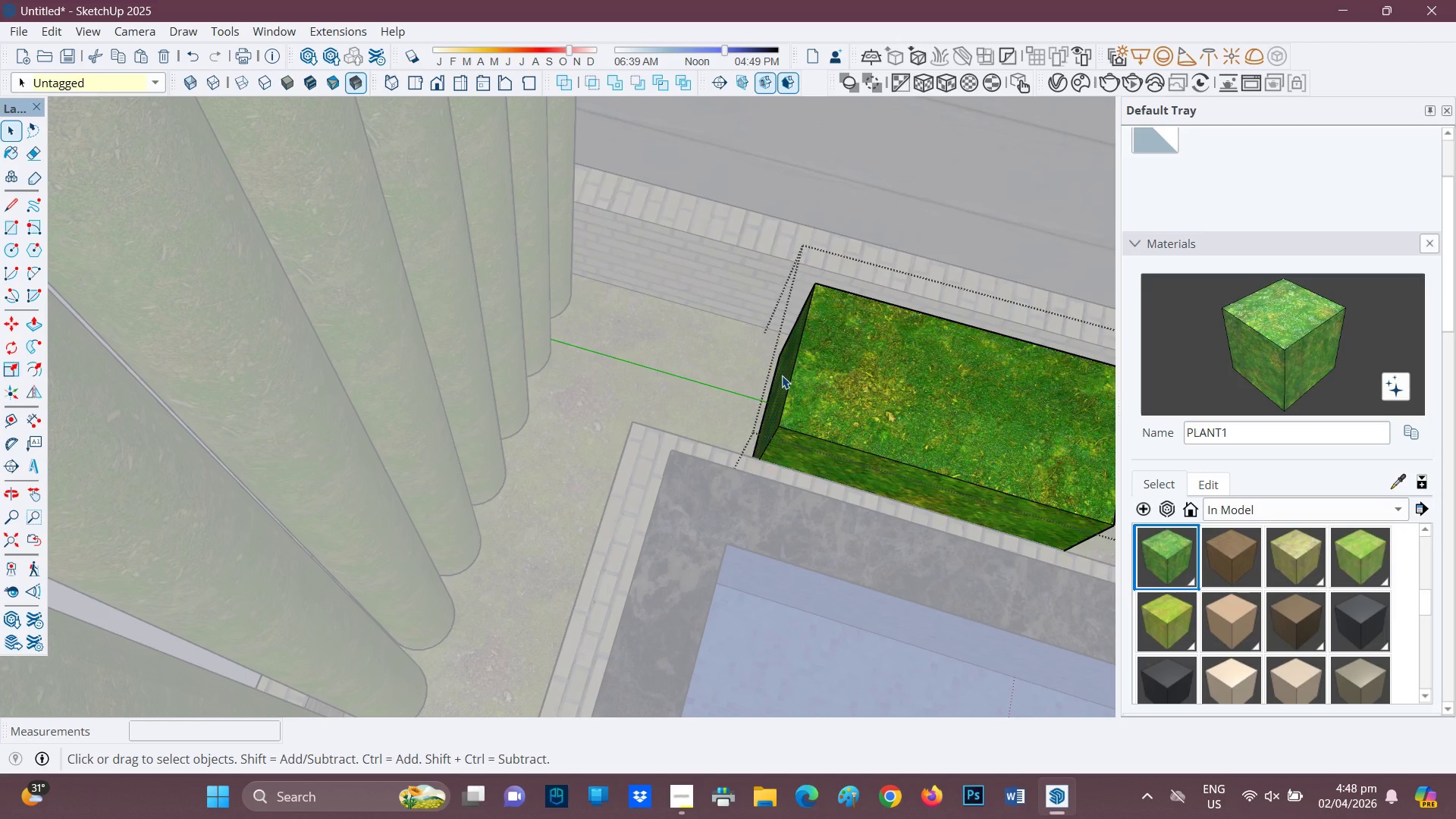 
key(P)
 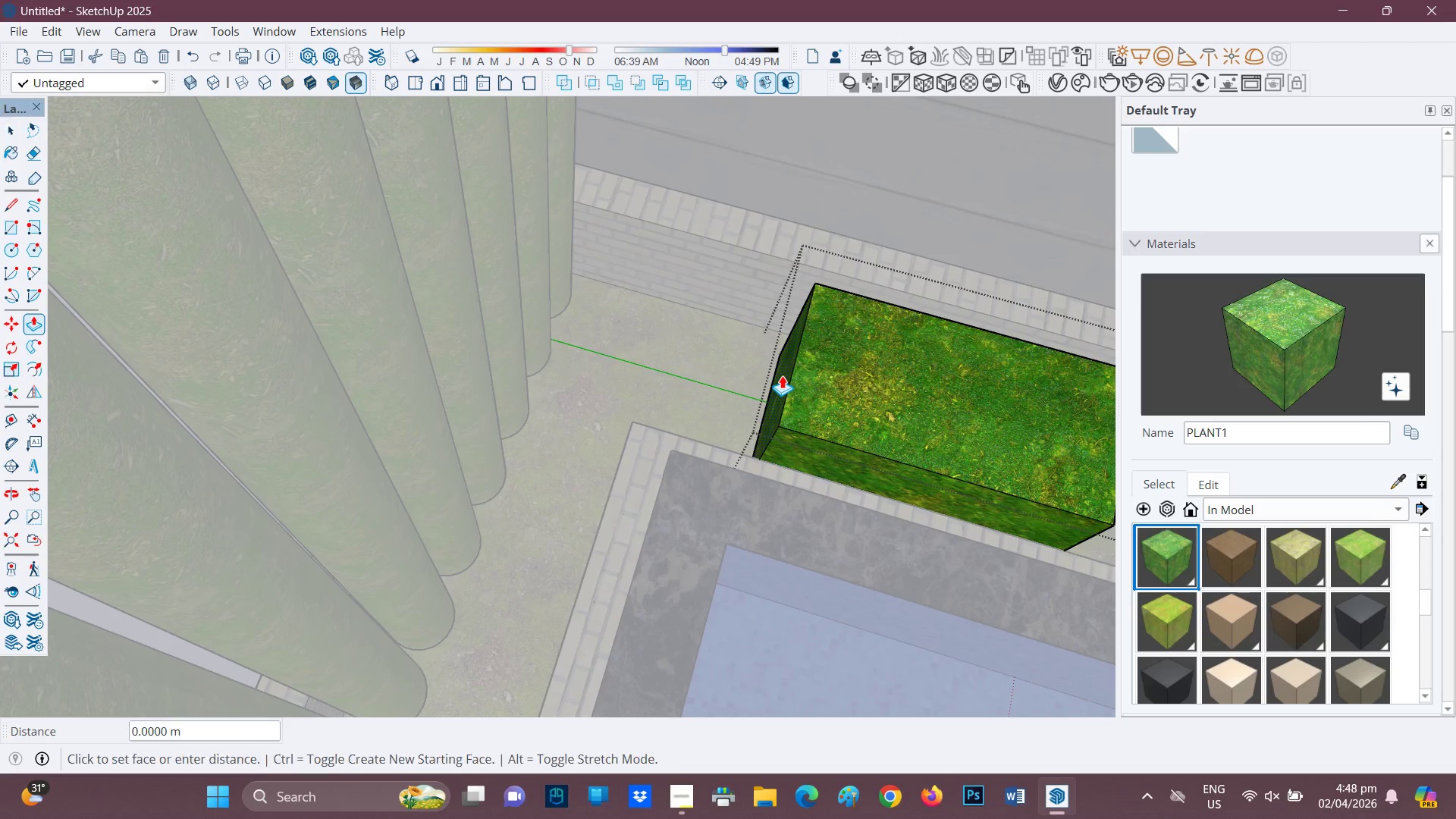 
left_click([782, 375])
 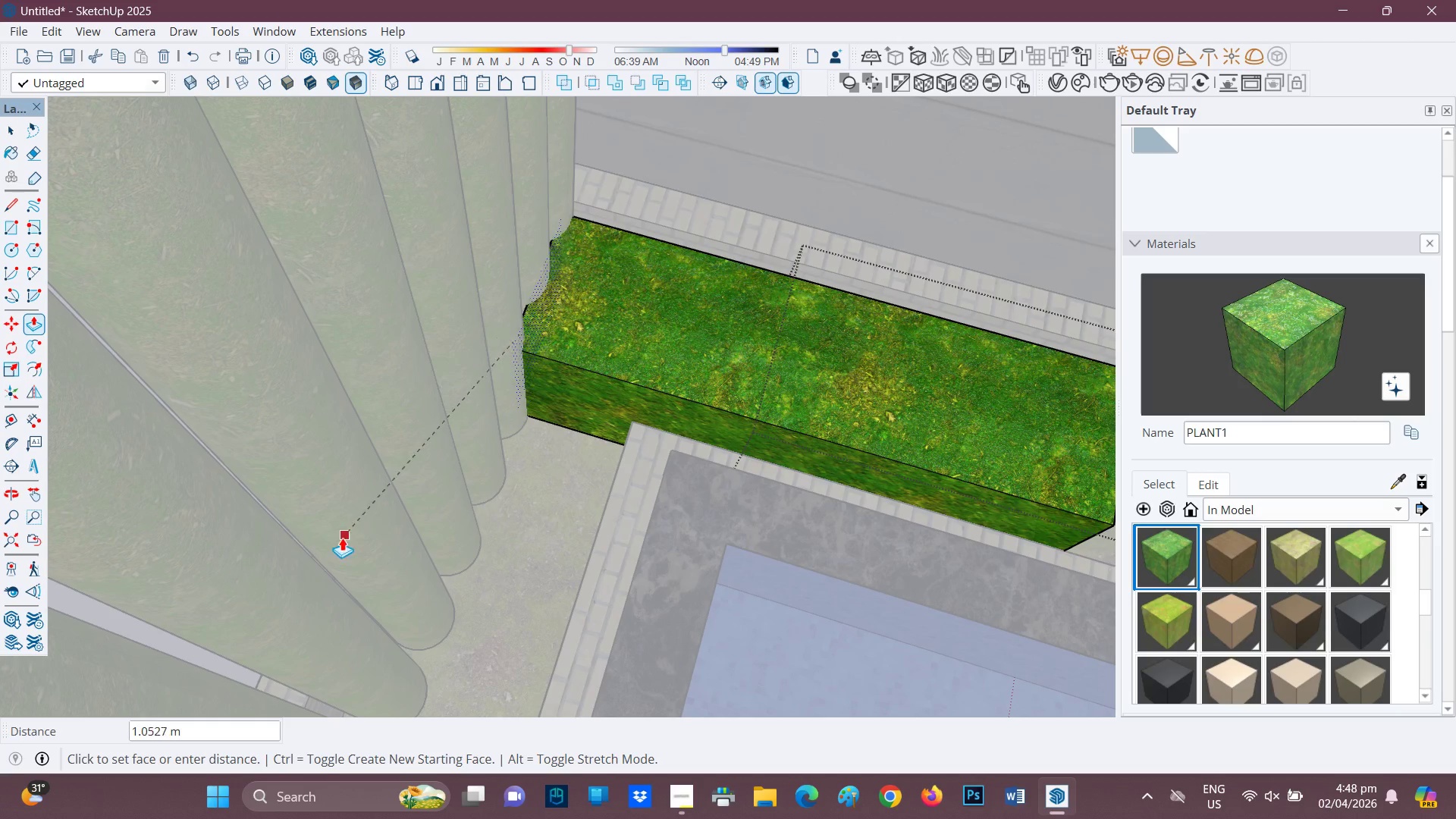 
wait(10.52)
 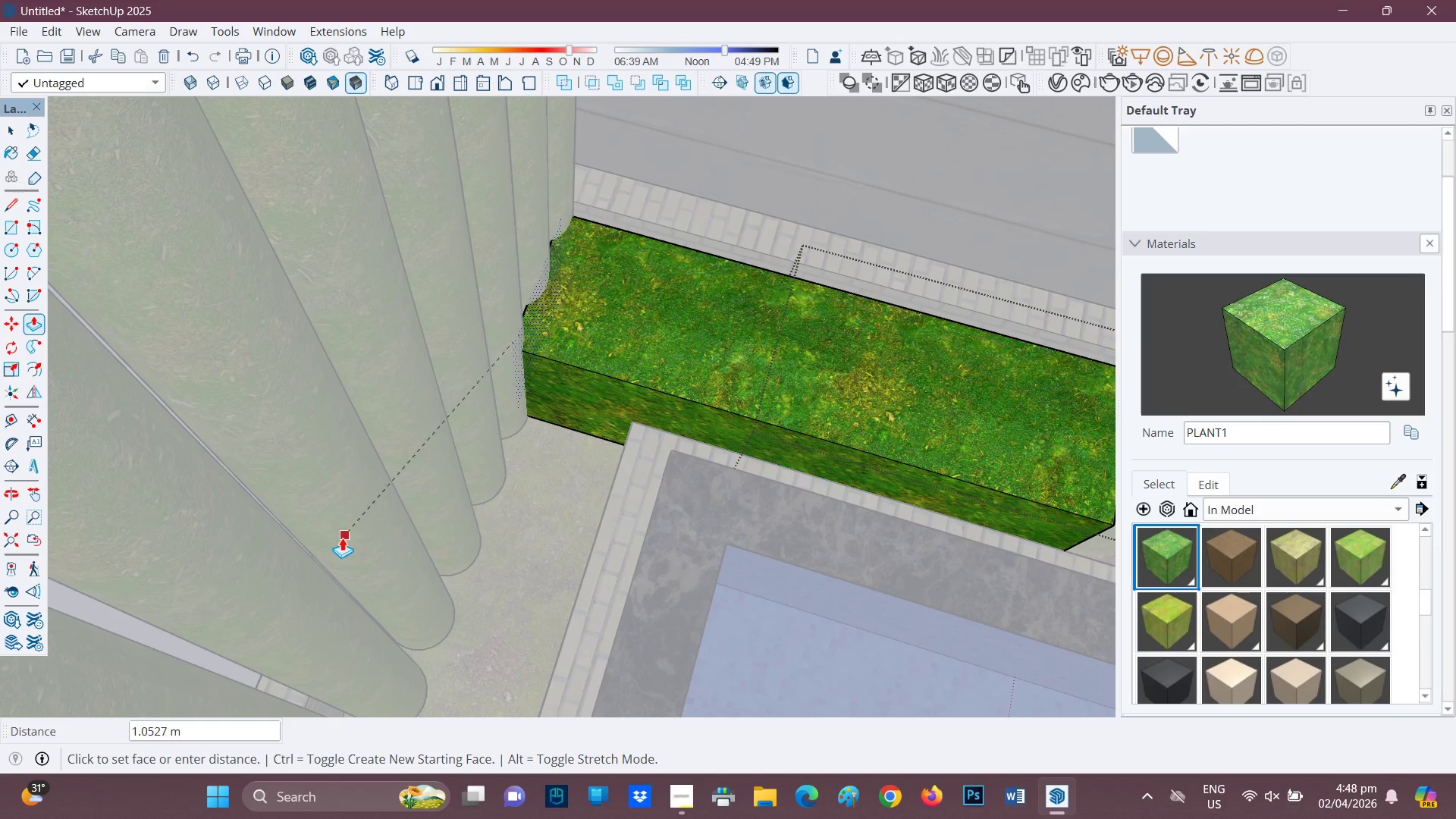 
left_click([425, 339])
 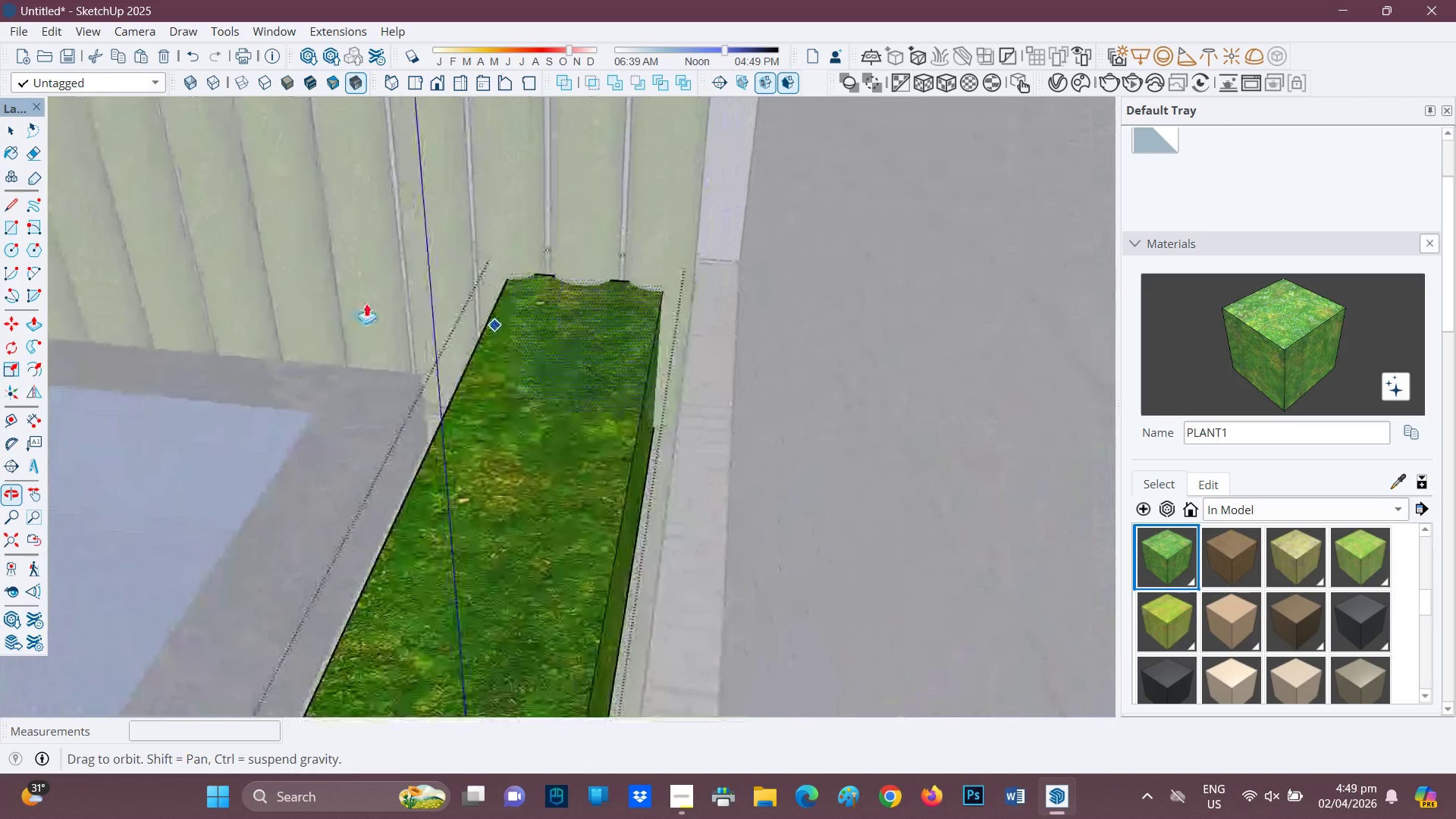 
wait(6.03)
 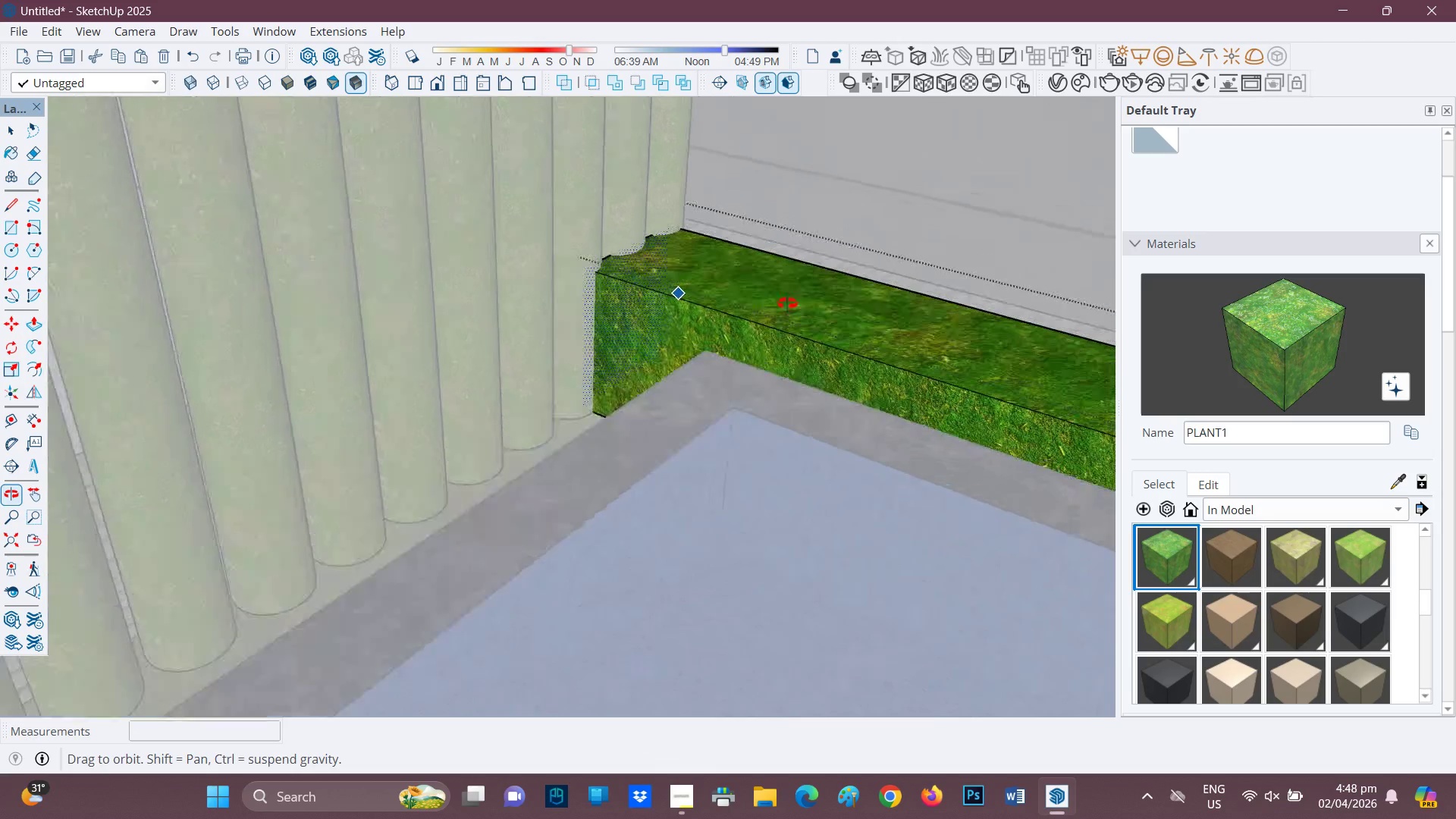 
key(Space)
 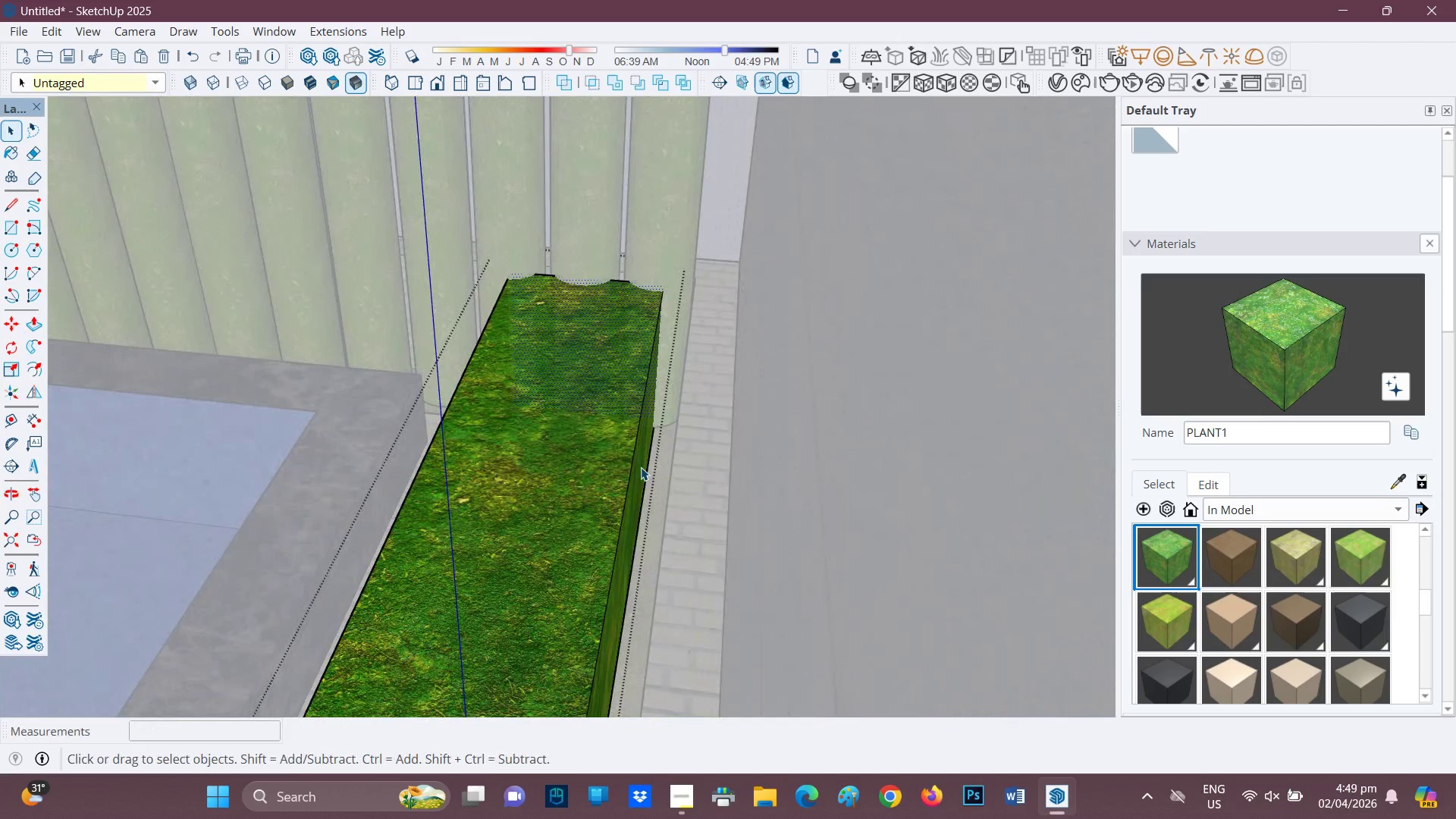 
key(P)
 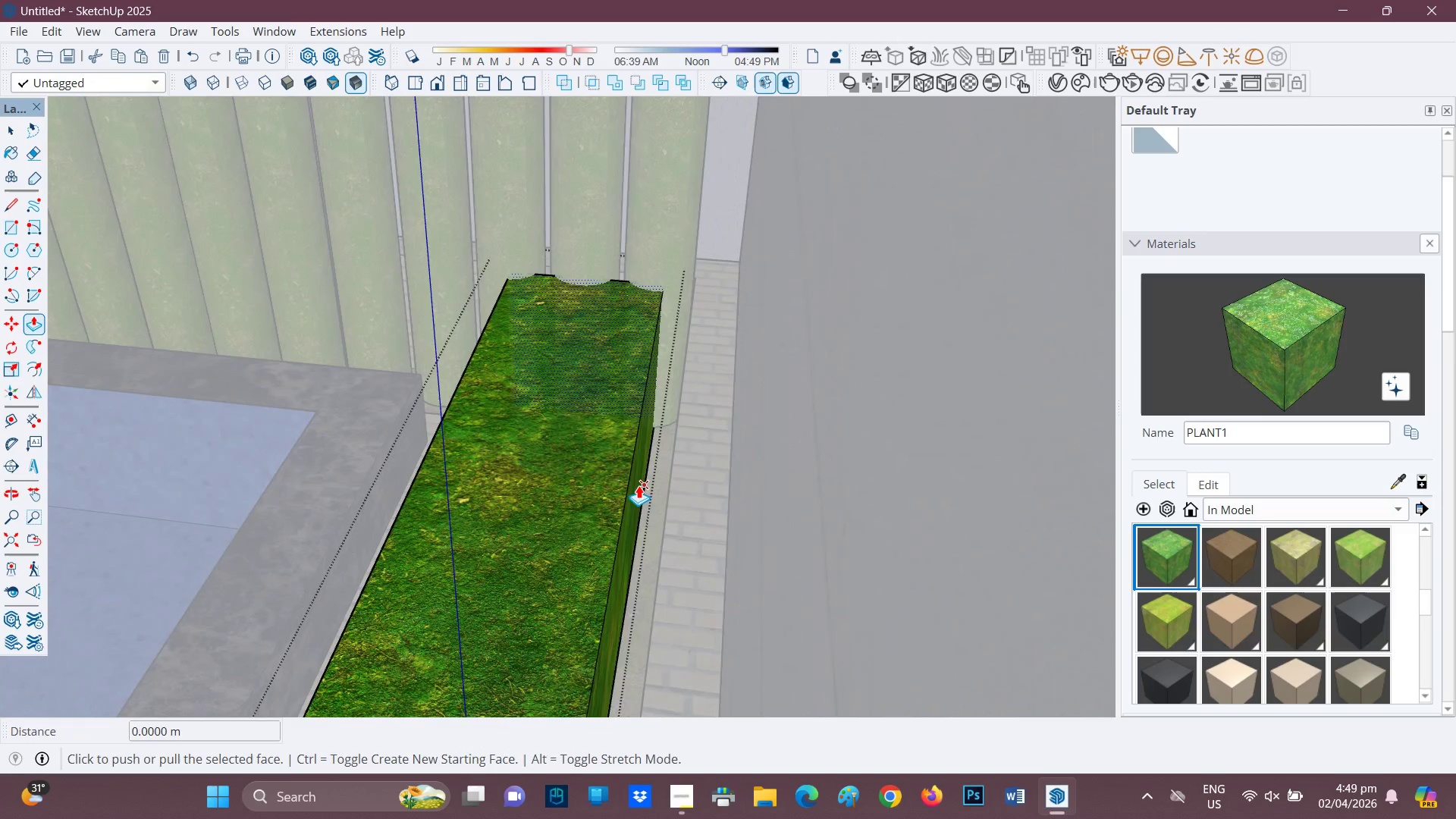 
key(Space)
 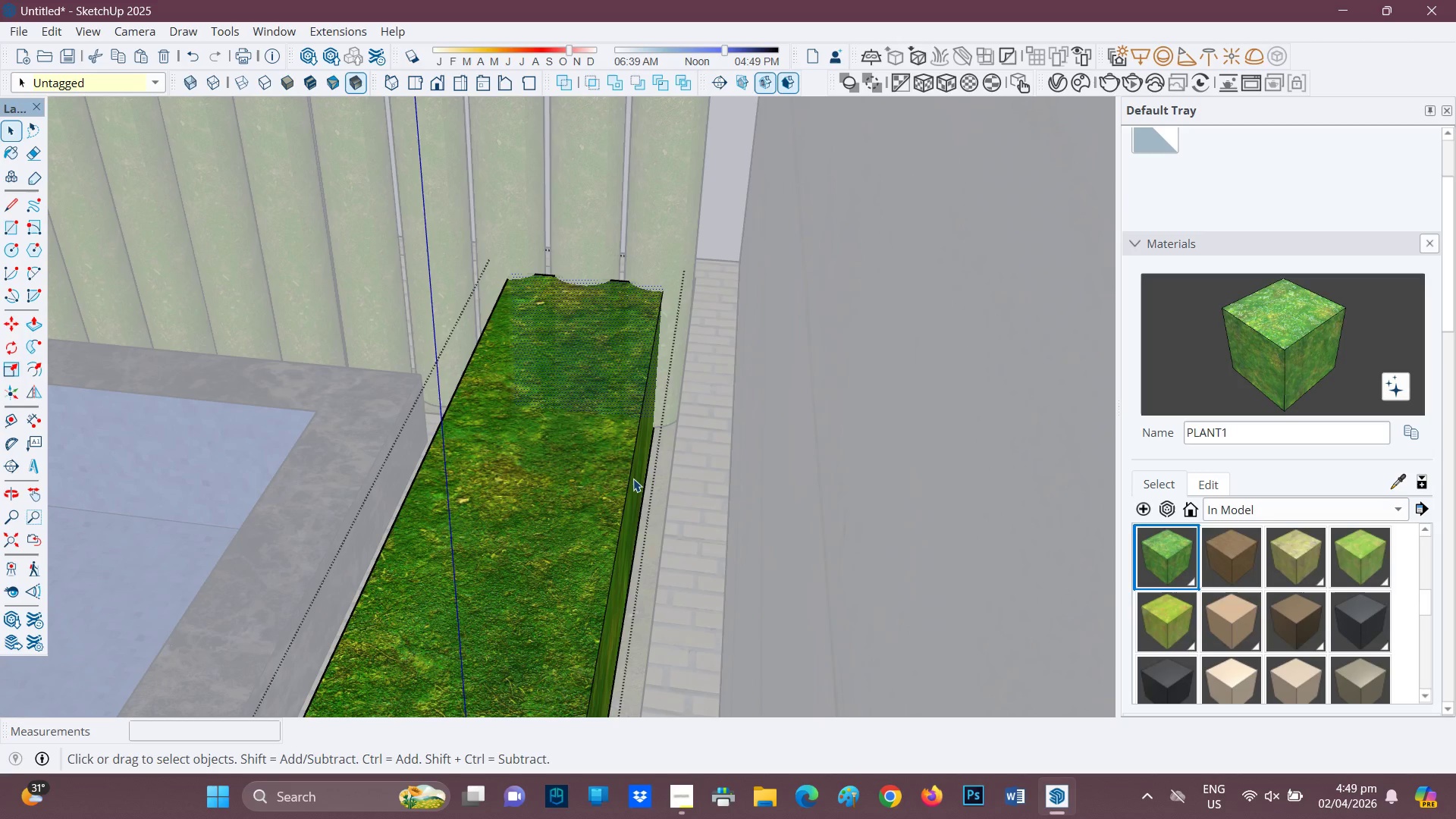 
left_click([633, 479])
 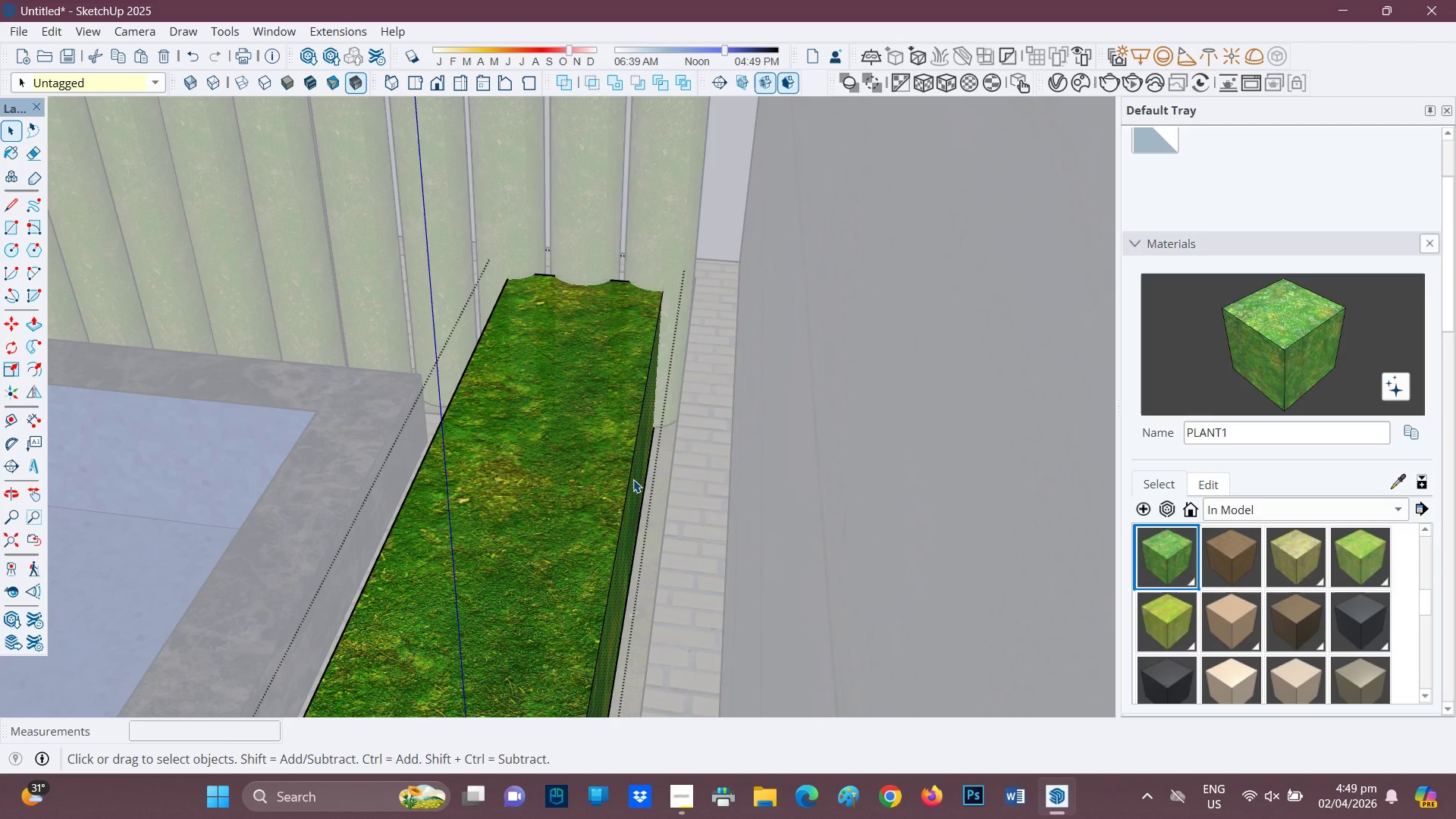 
key(P)
 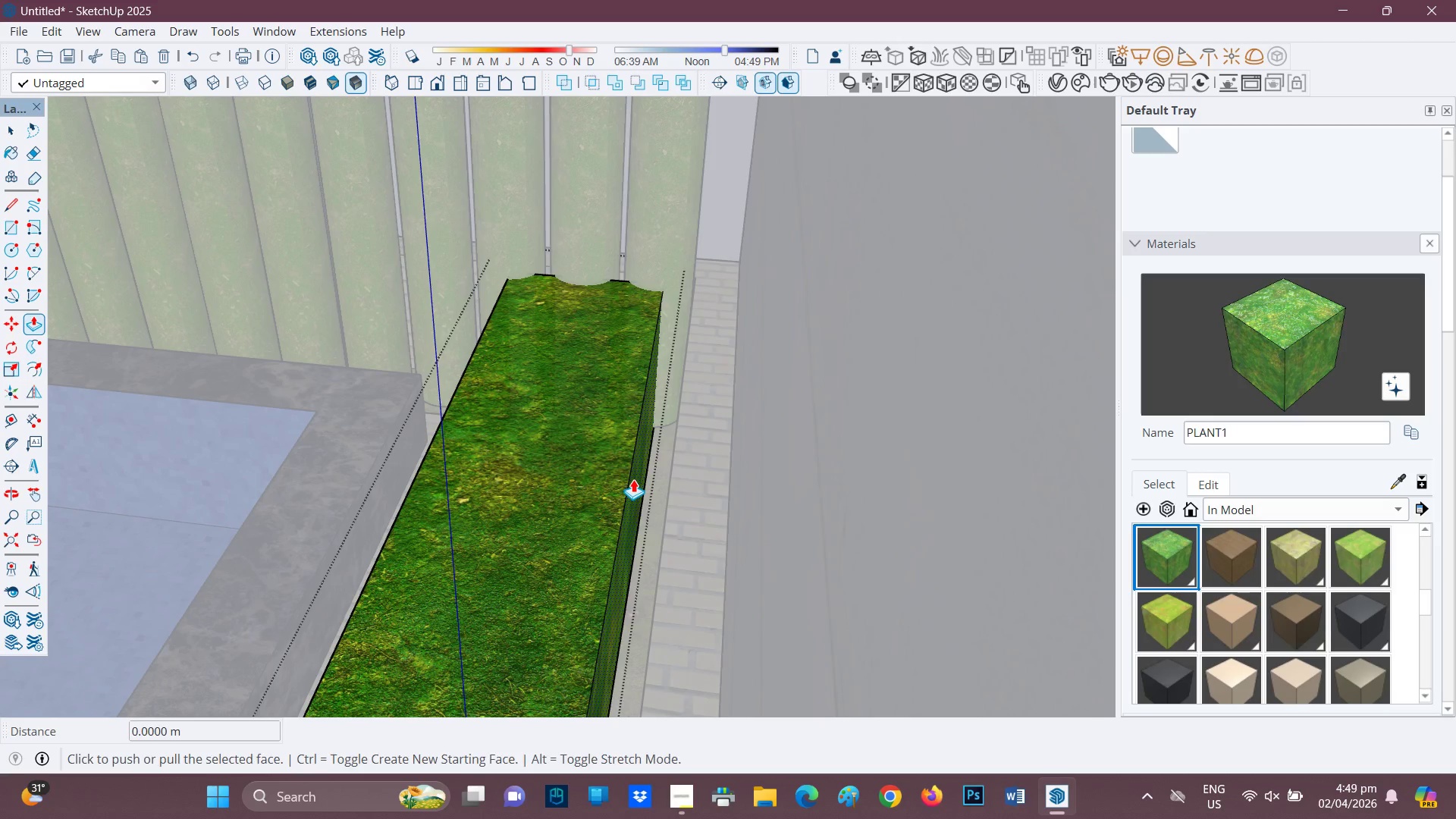 
left_click([633, 479])
 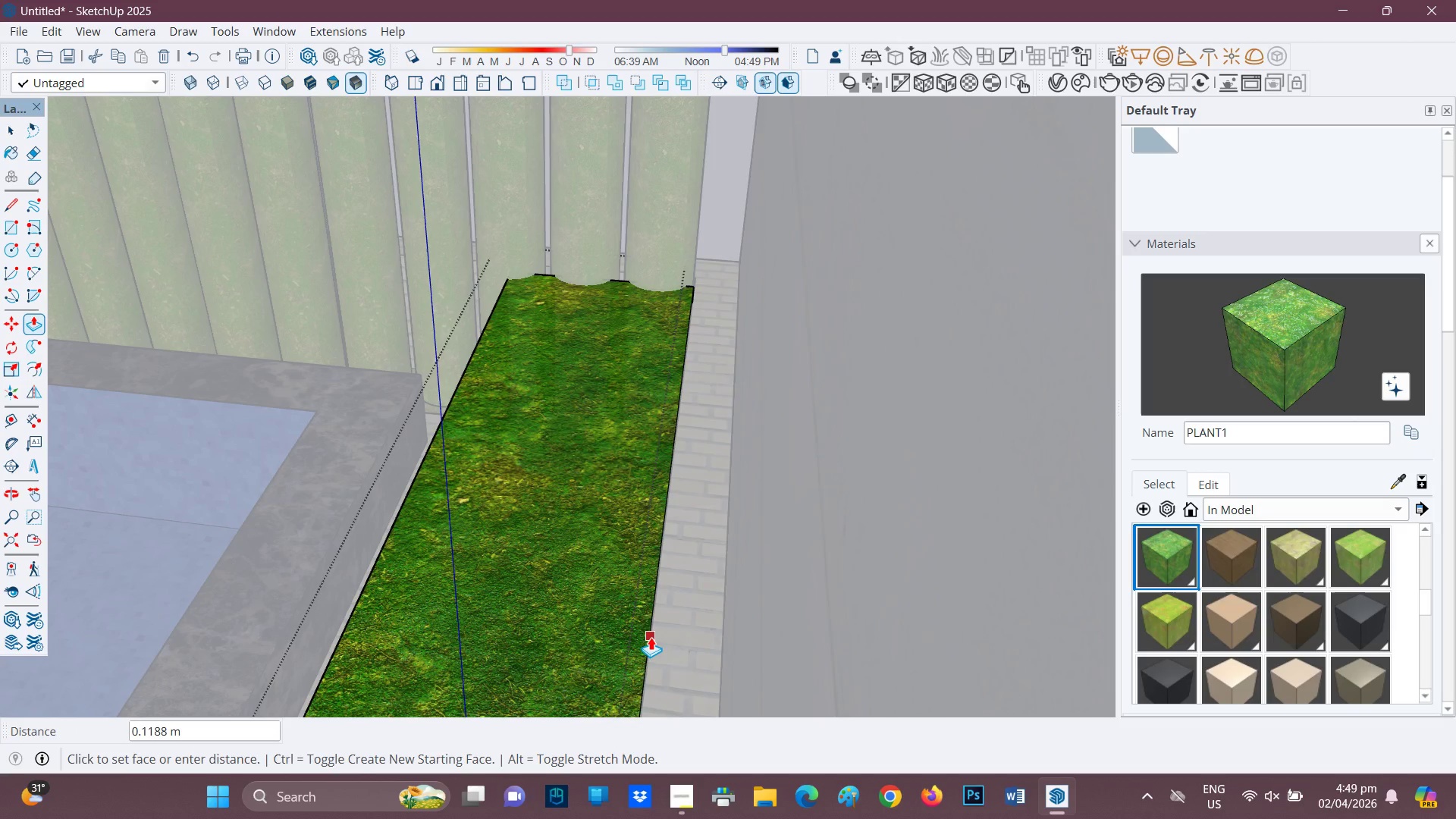 
left_click([651, 637])
 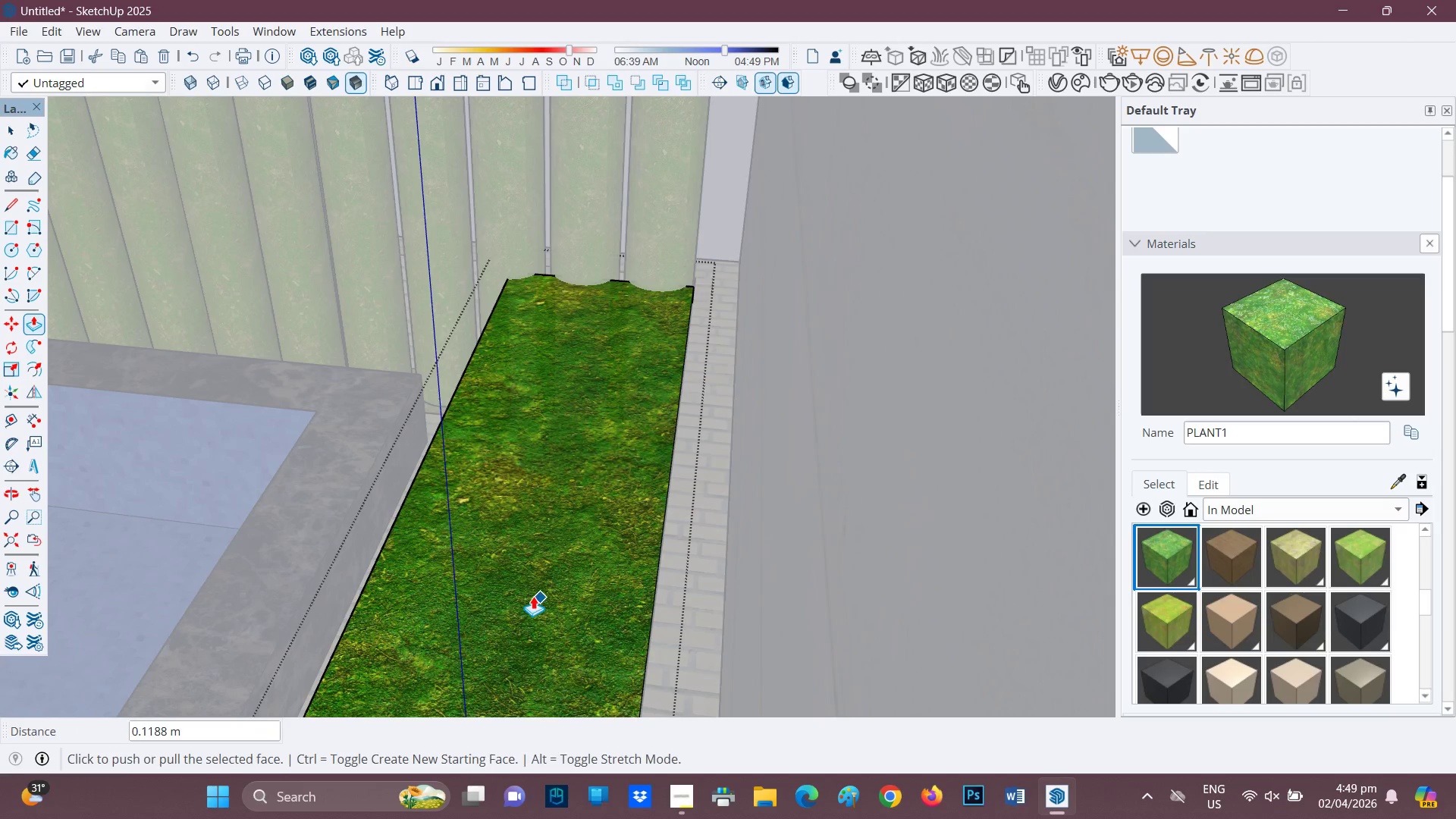 
scroll: coordinate [686, 562], scroll_direction: down, amount: 9.0
 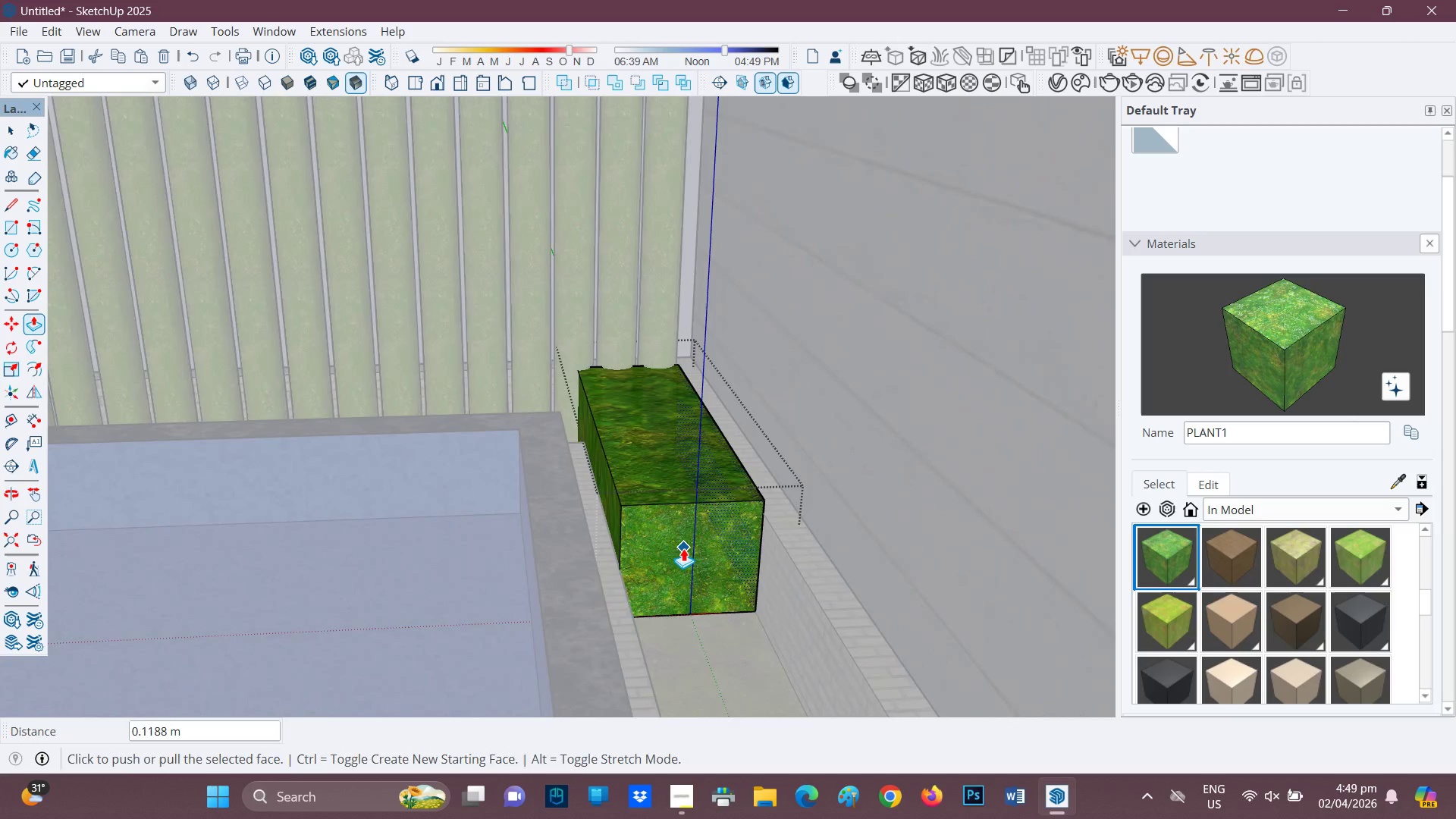 
key(Space)
 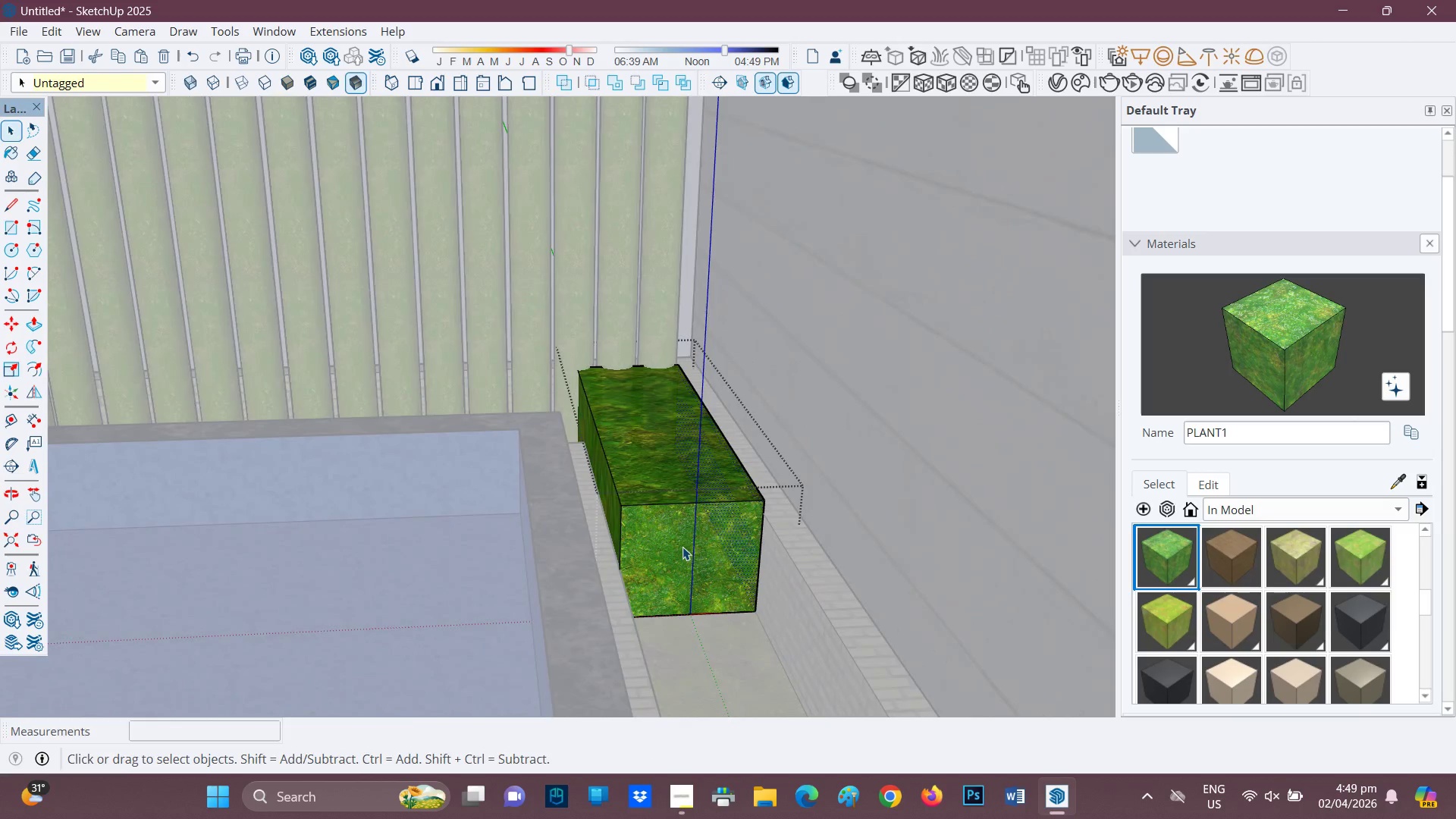 
left_click([682, 547])
 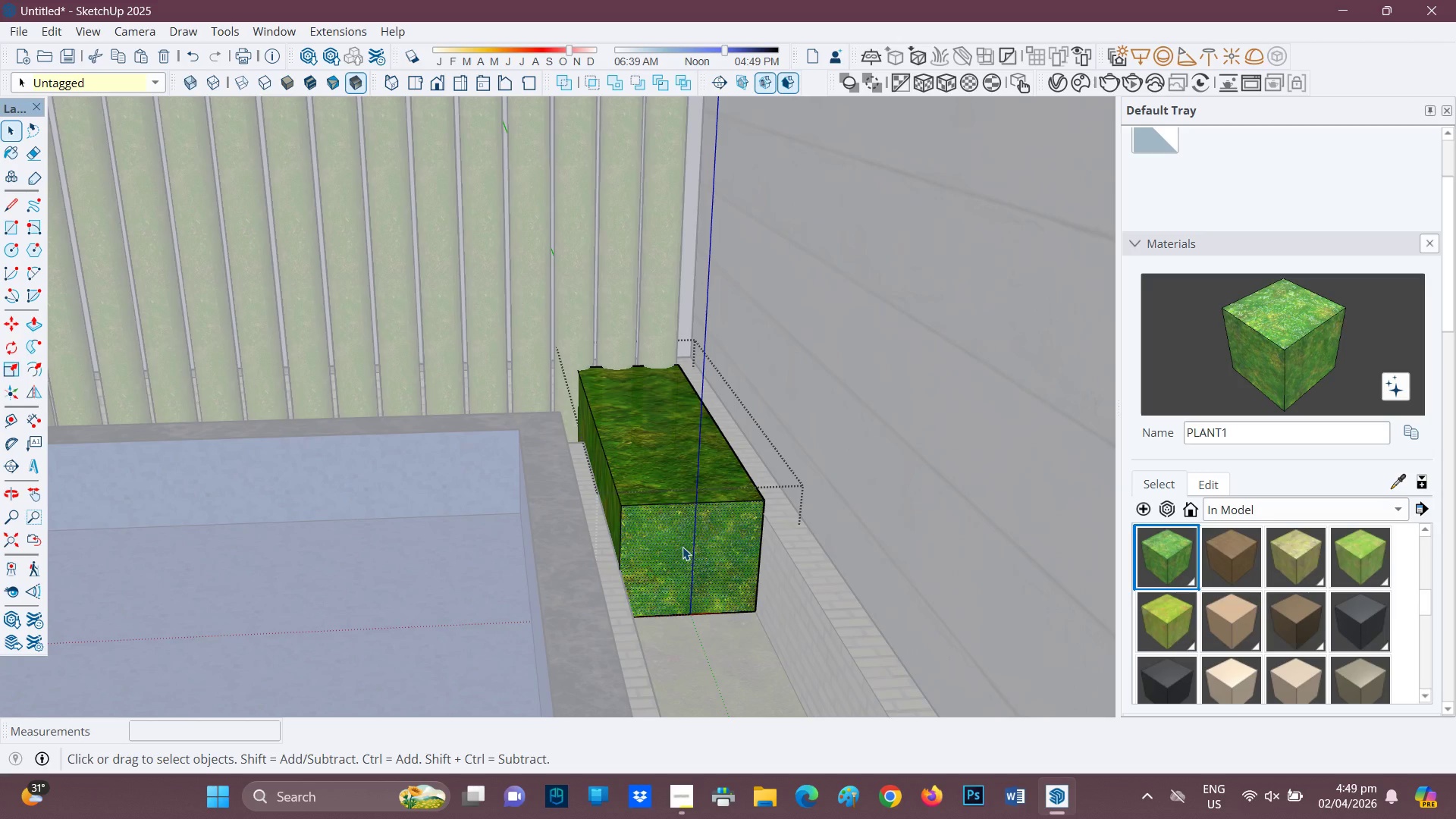 
type(pp)
 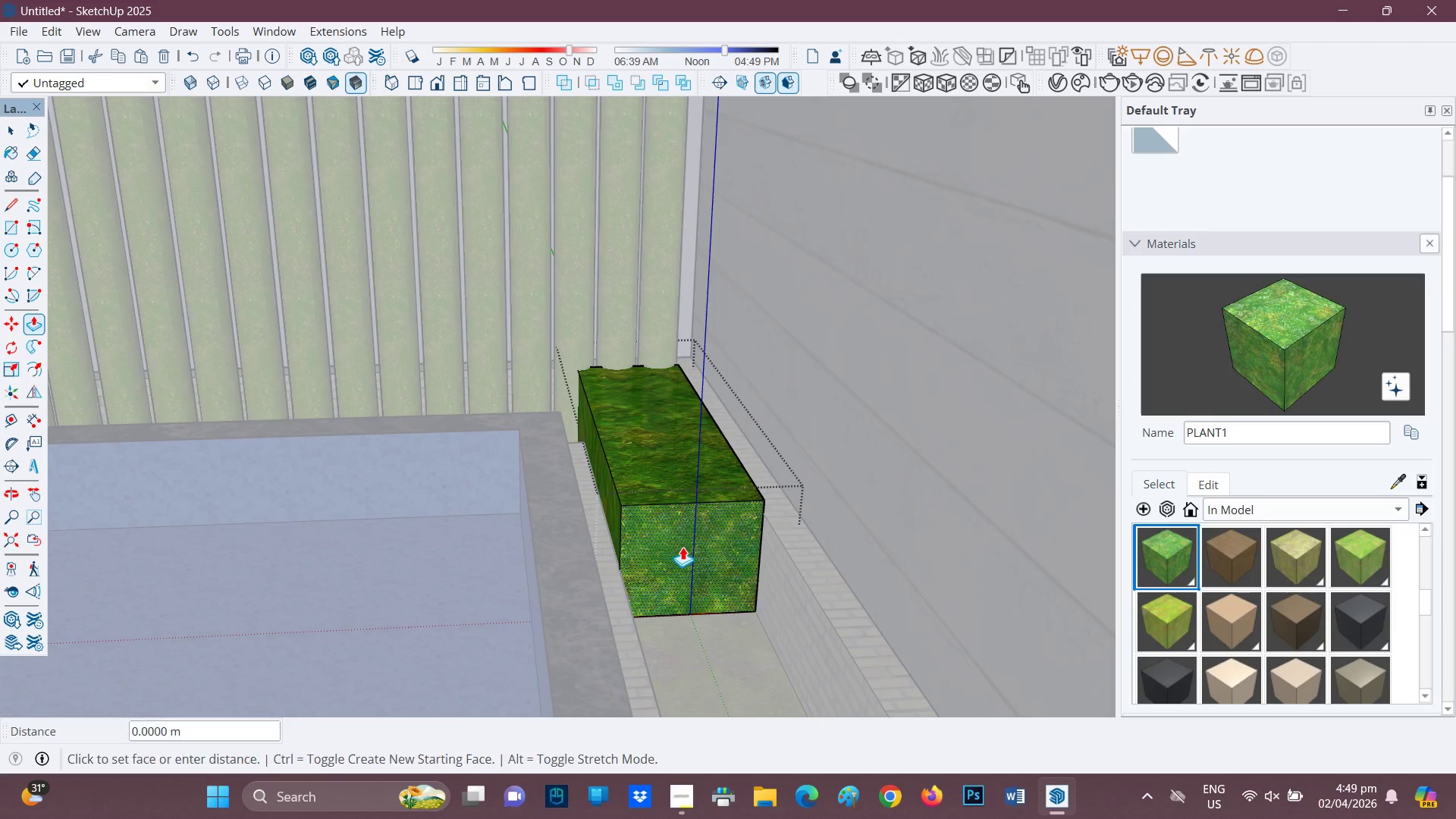 
left_click([682, 547])
 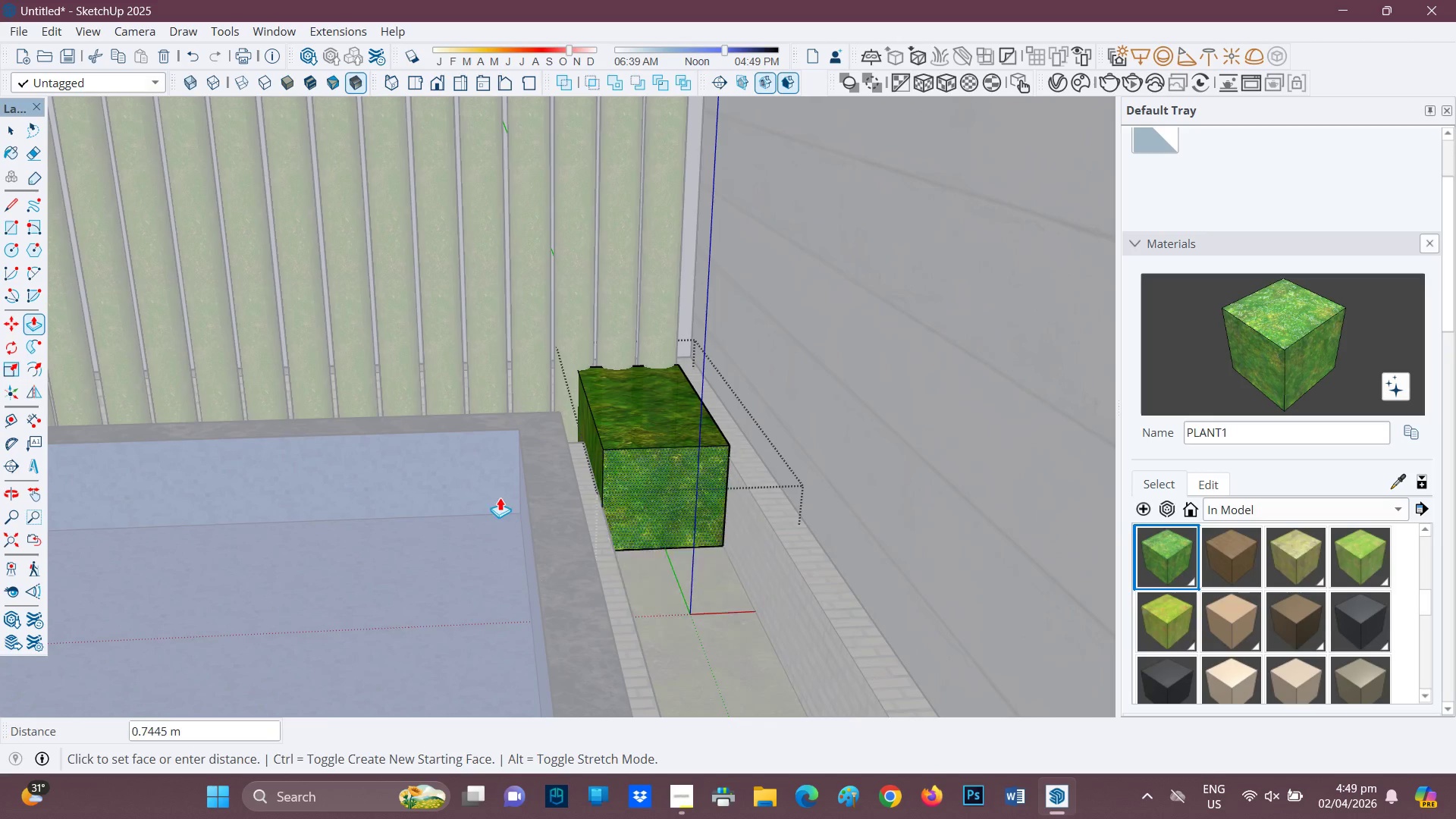 
scroll: coordinate [500, 497], scroll_direction: down, amount: 1.0
 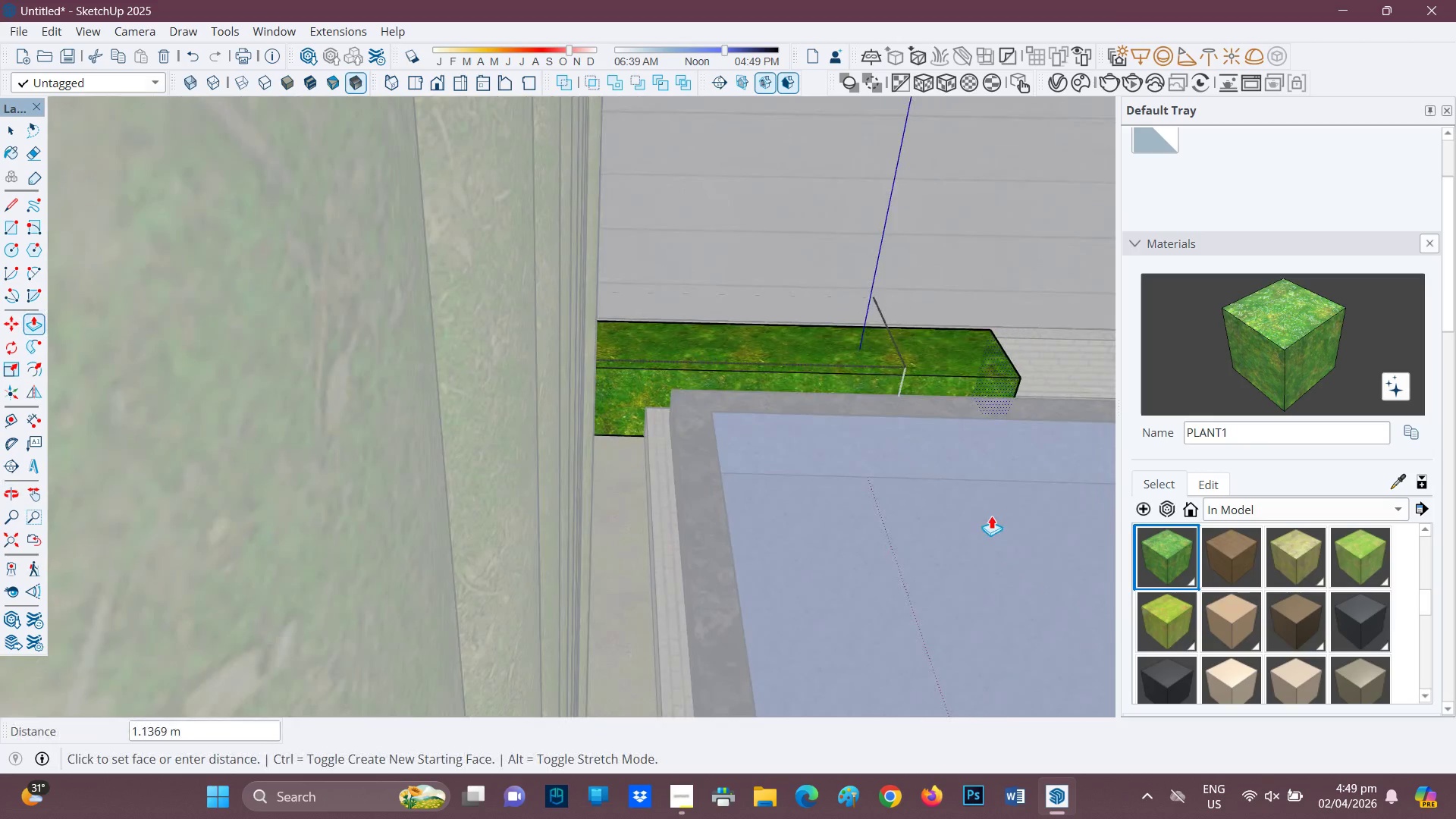 
type(hp)
 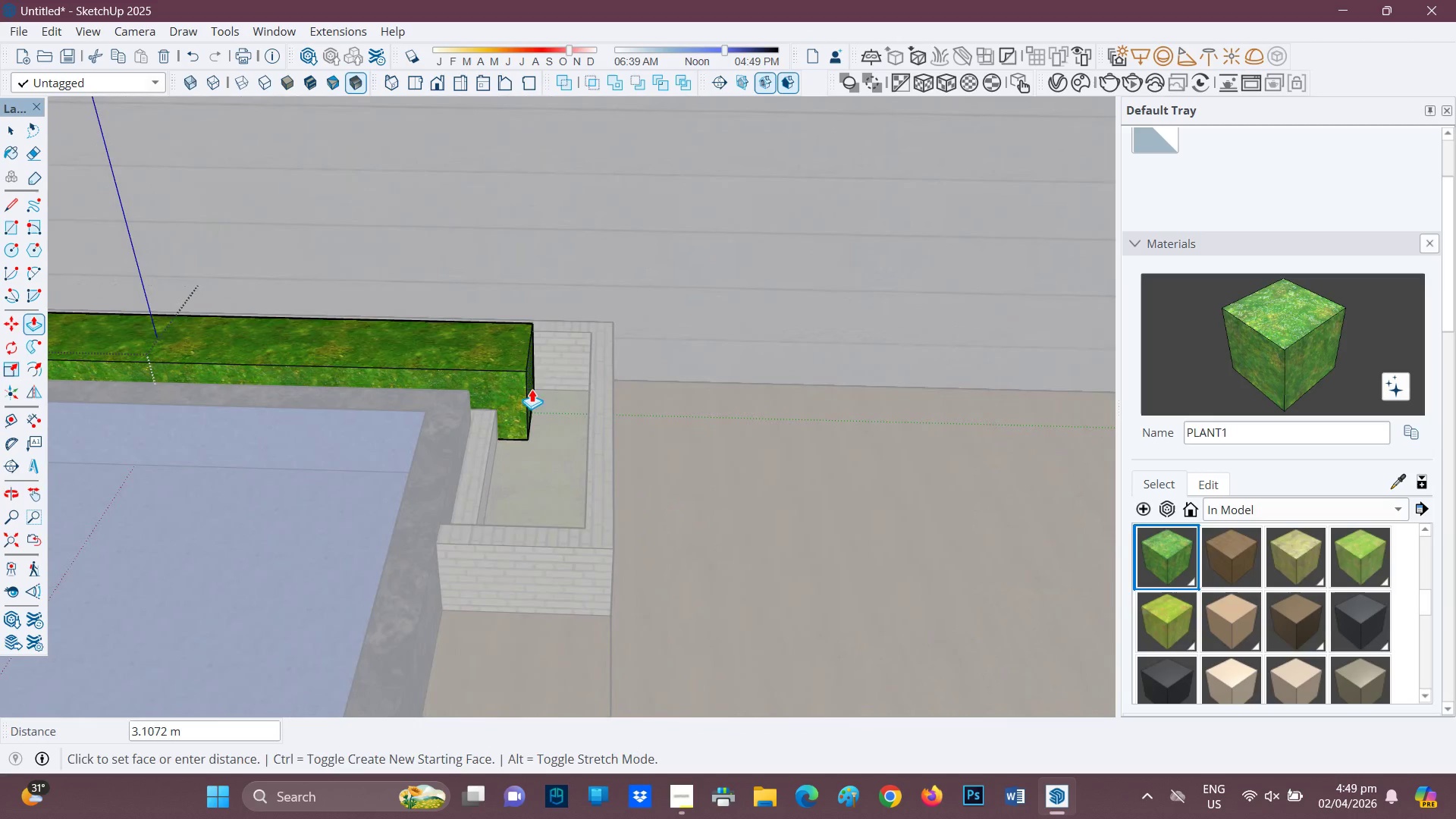 
left_click_drag(start_coordinate=[985, 503], to_coordinate=[124, 489])
 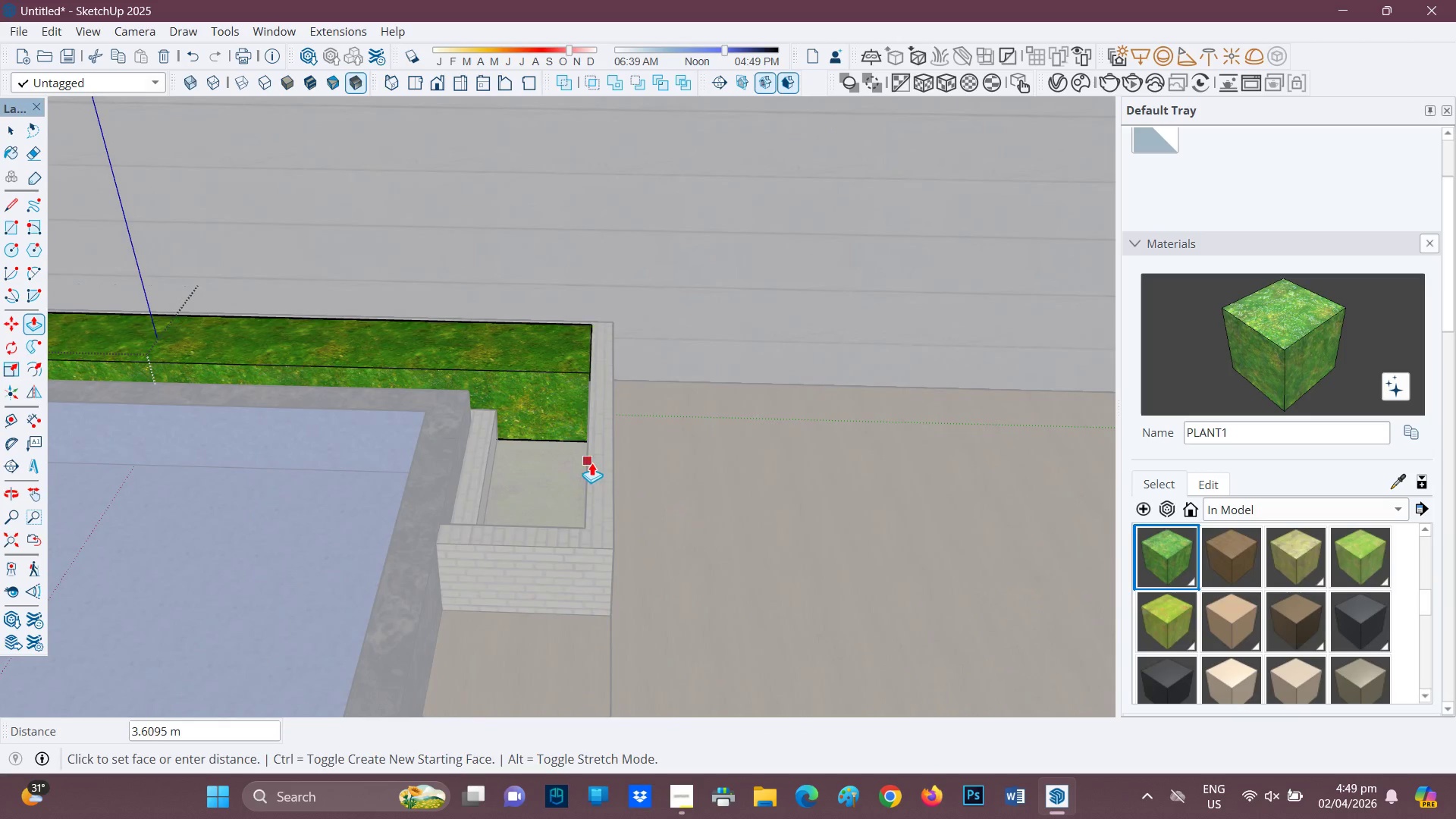 
left_click([590, 460])
 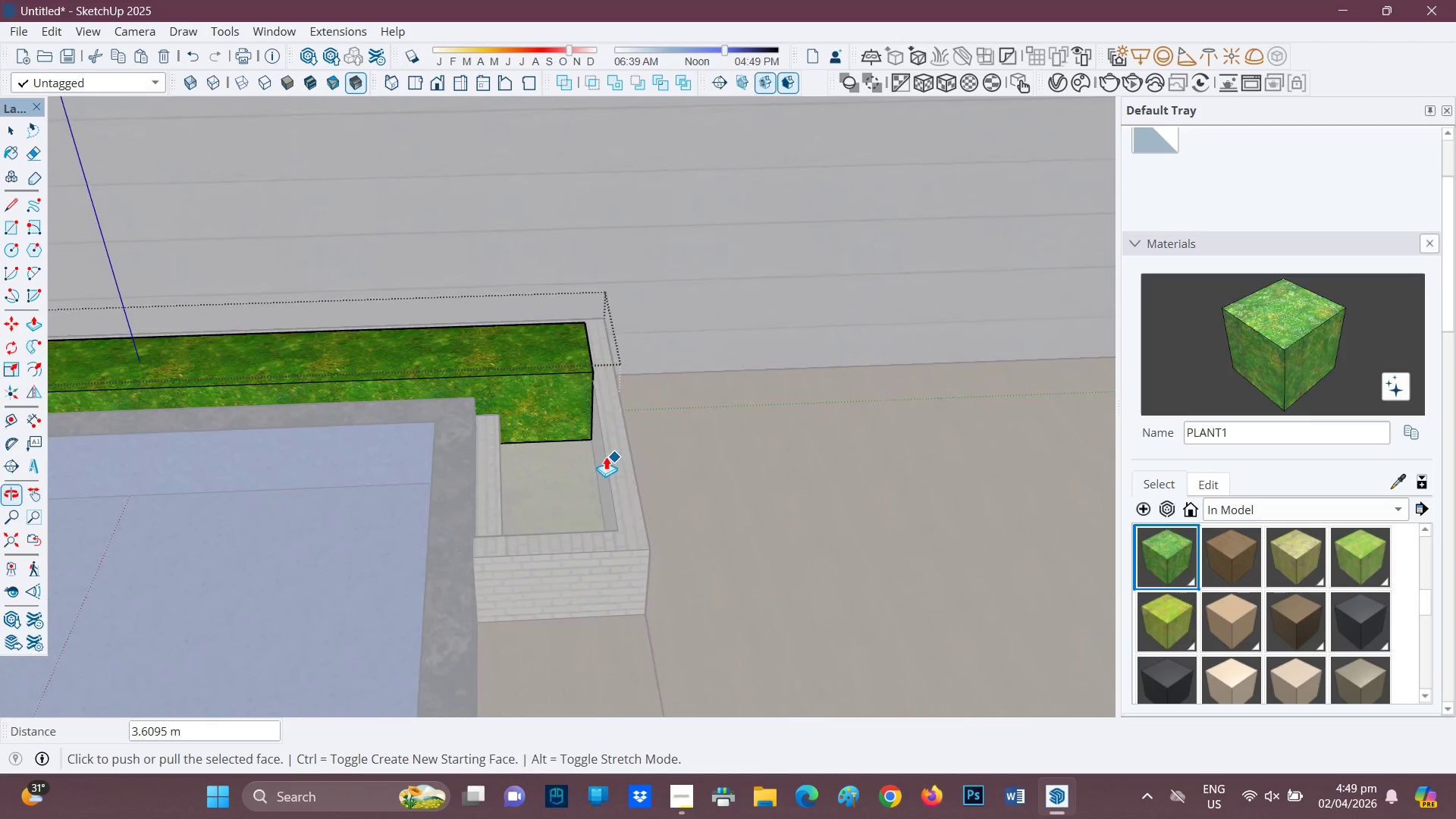 
key(Space)
 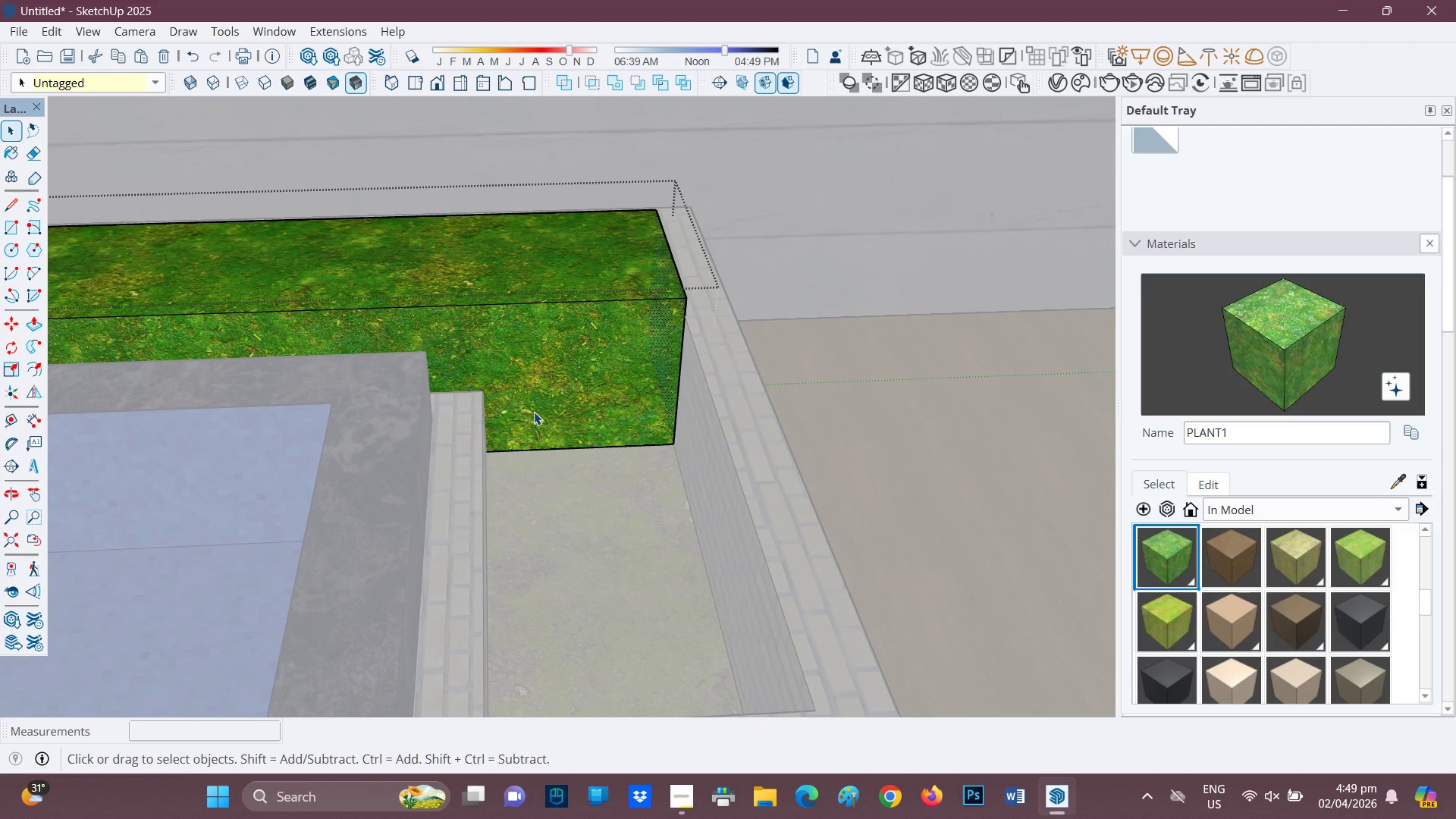 
scroll: coordinate [541, 421], scroll_direction: up, amount: 7.0
 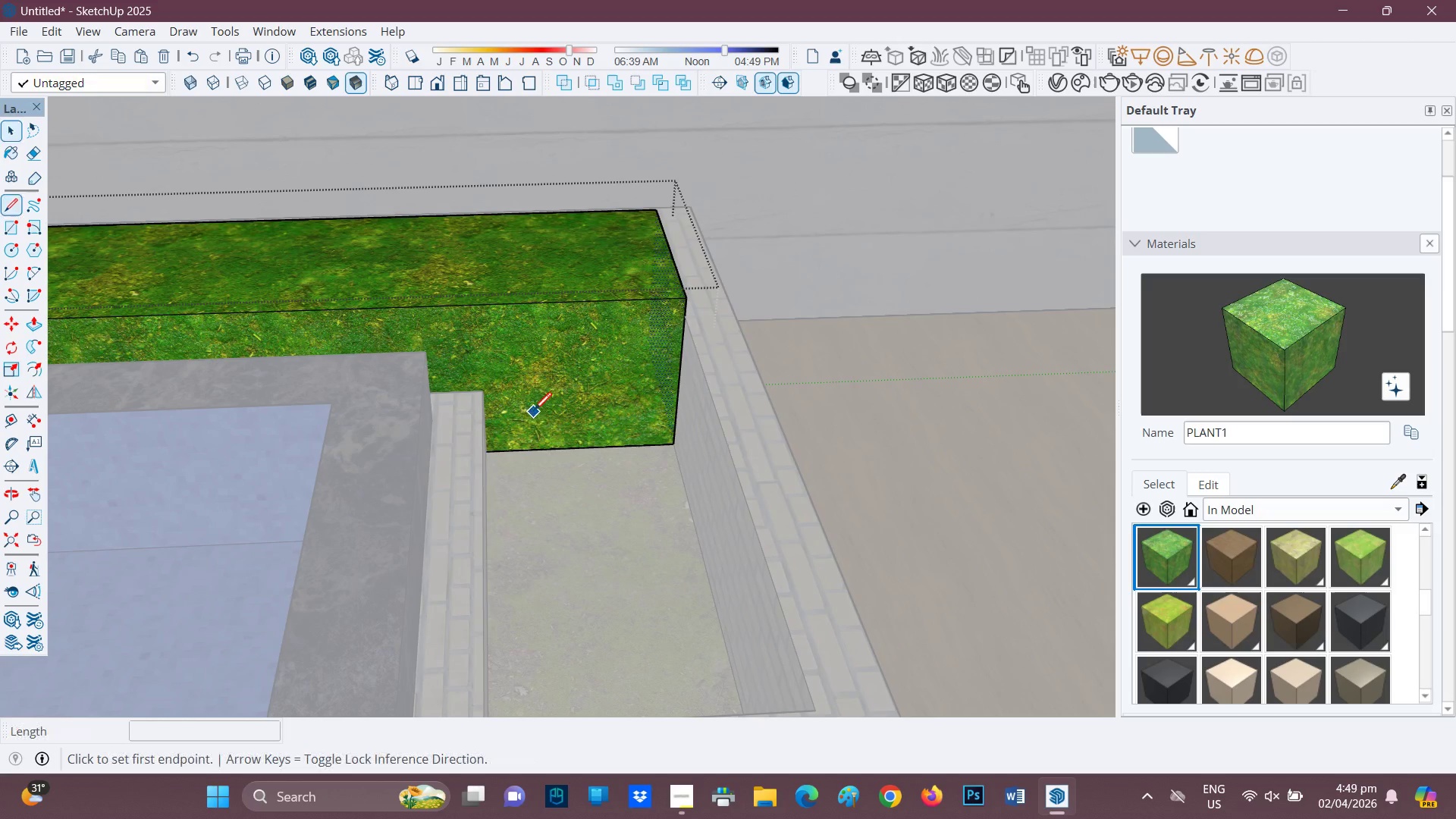 
key(L)
 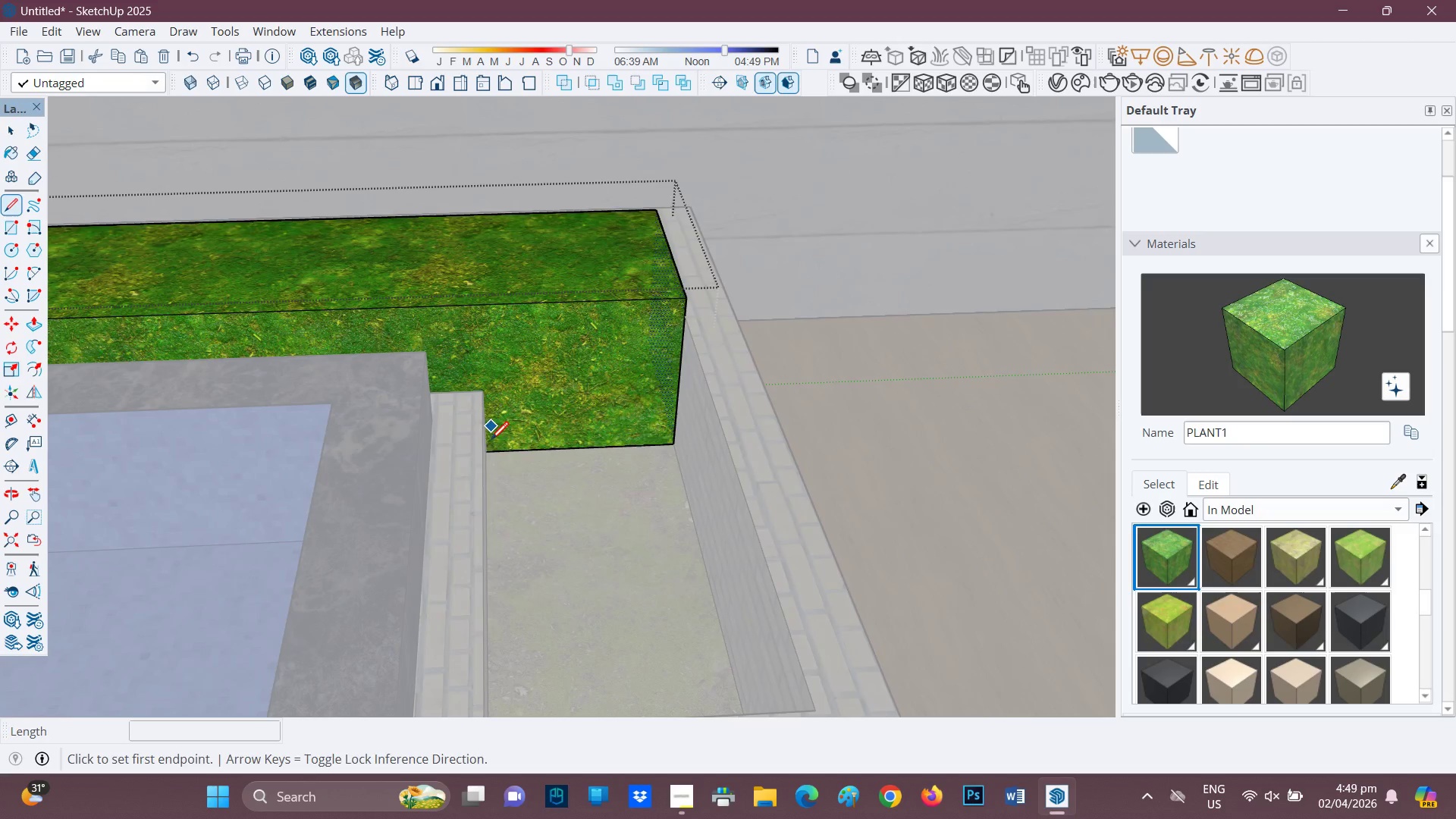 
scroll: coordinate [491, 446], scroll_direction: up, amount: 2.0
 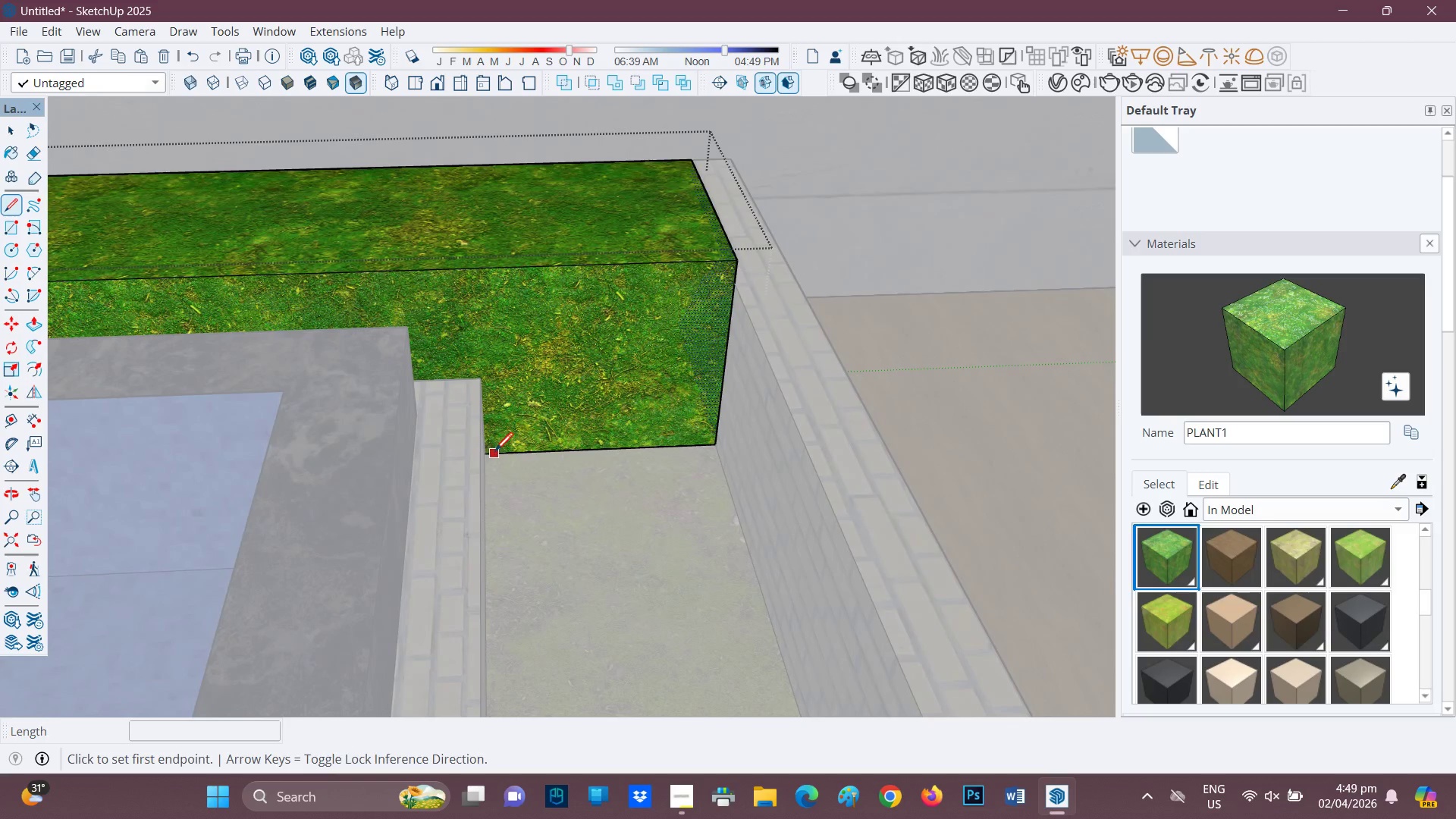 
left_click([500, 448])
 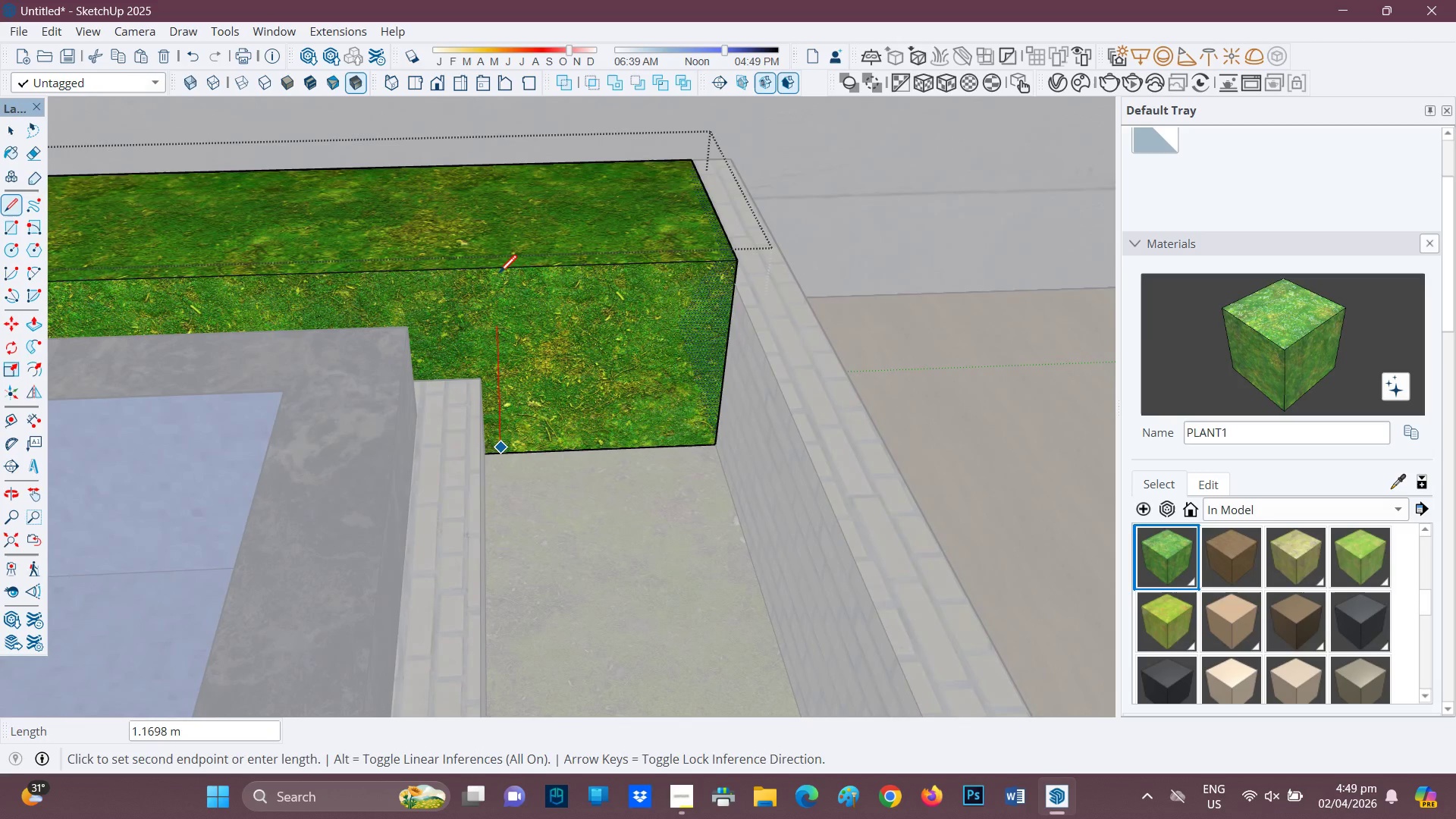 
left_click([494, 270])
 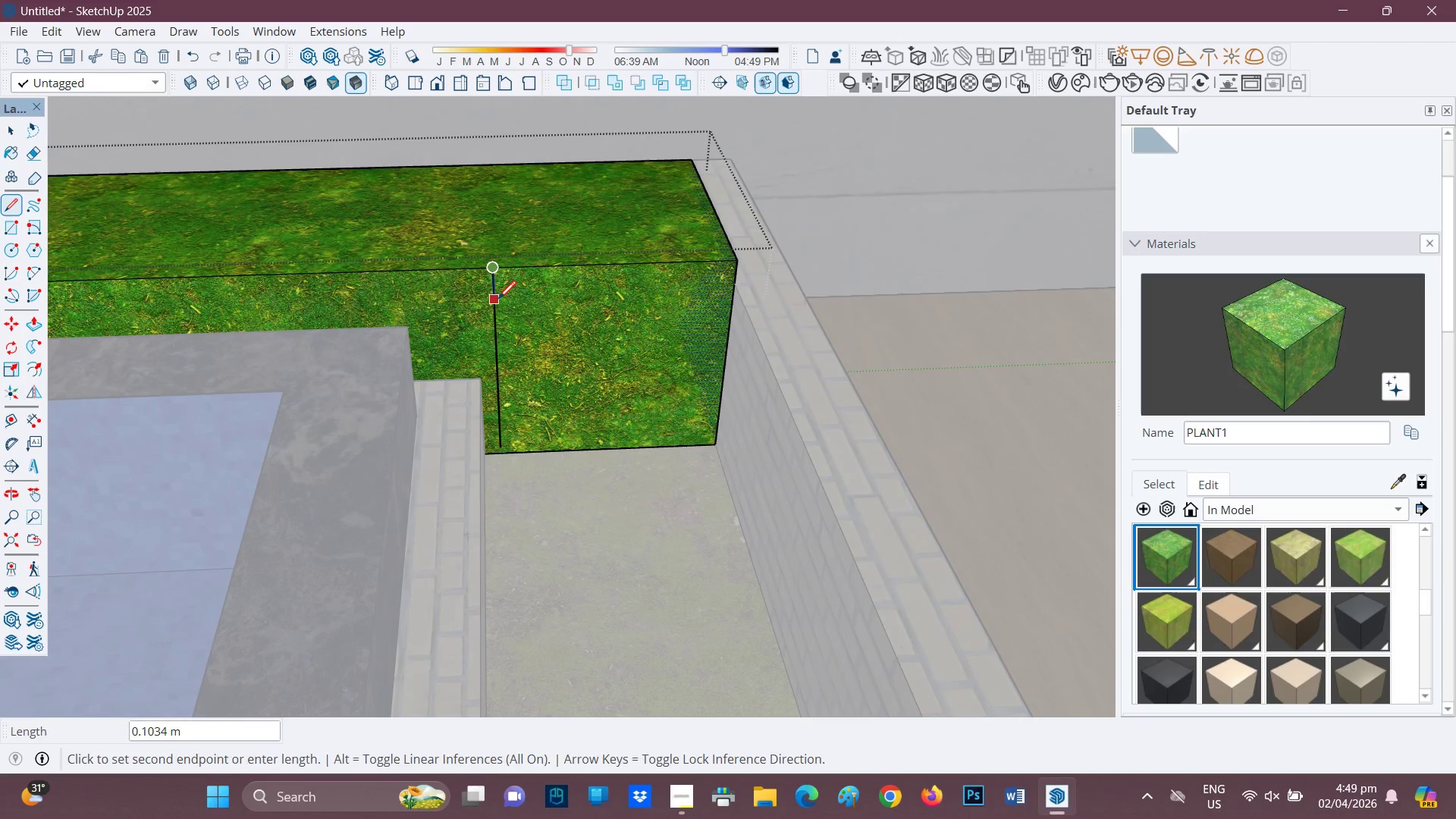 
key(P)
 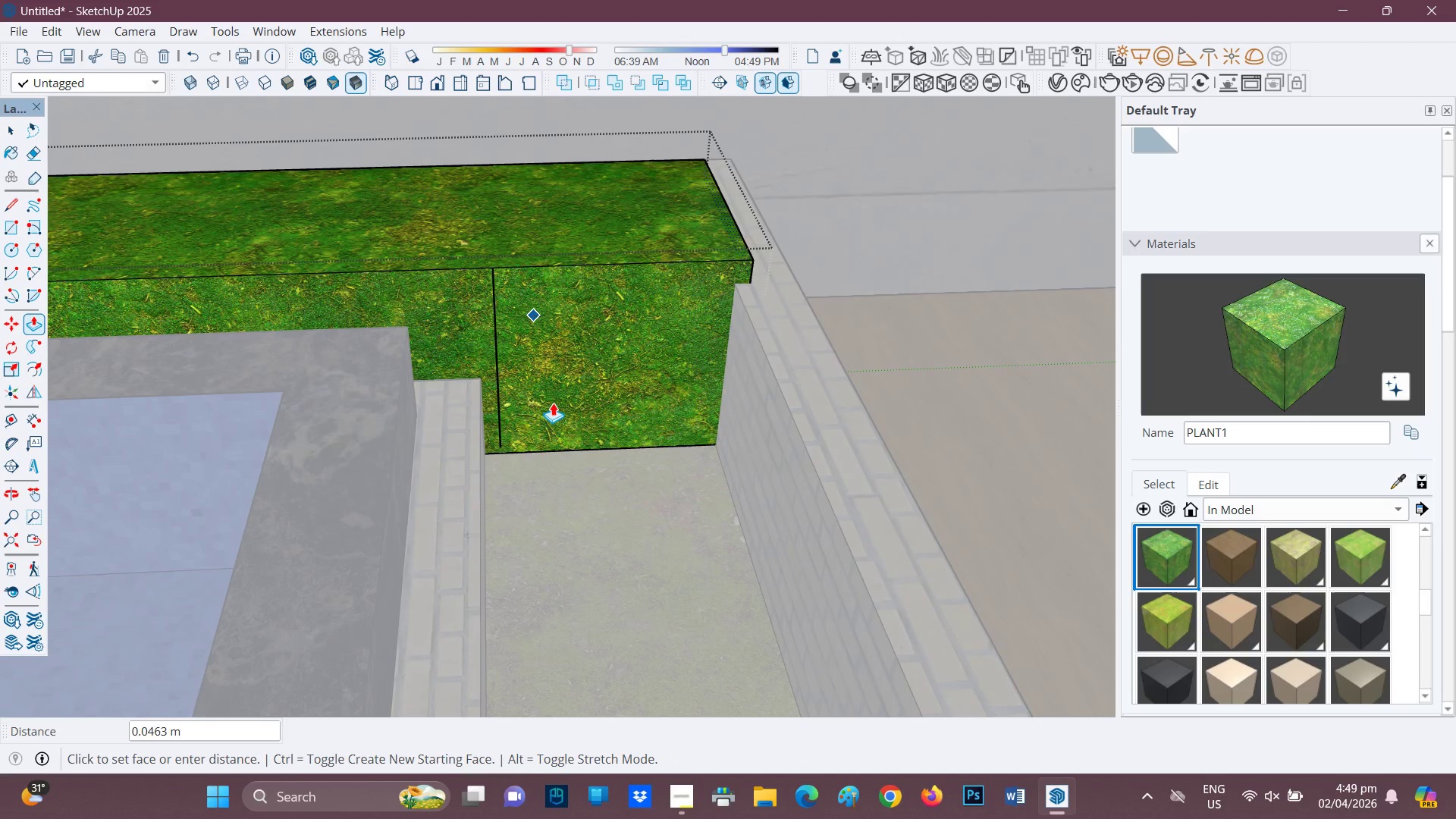 
key(Space)
 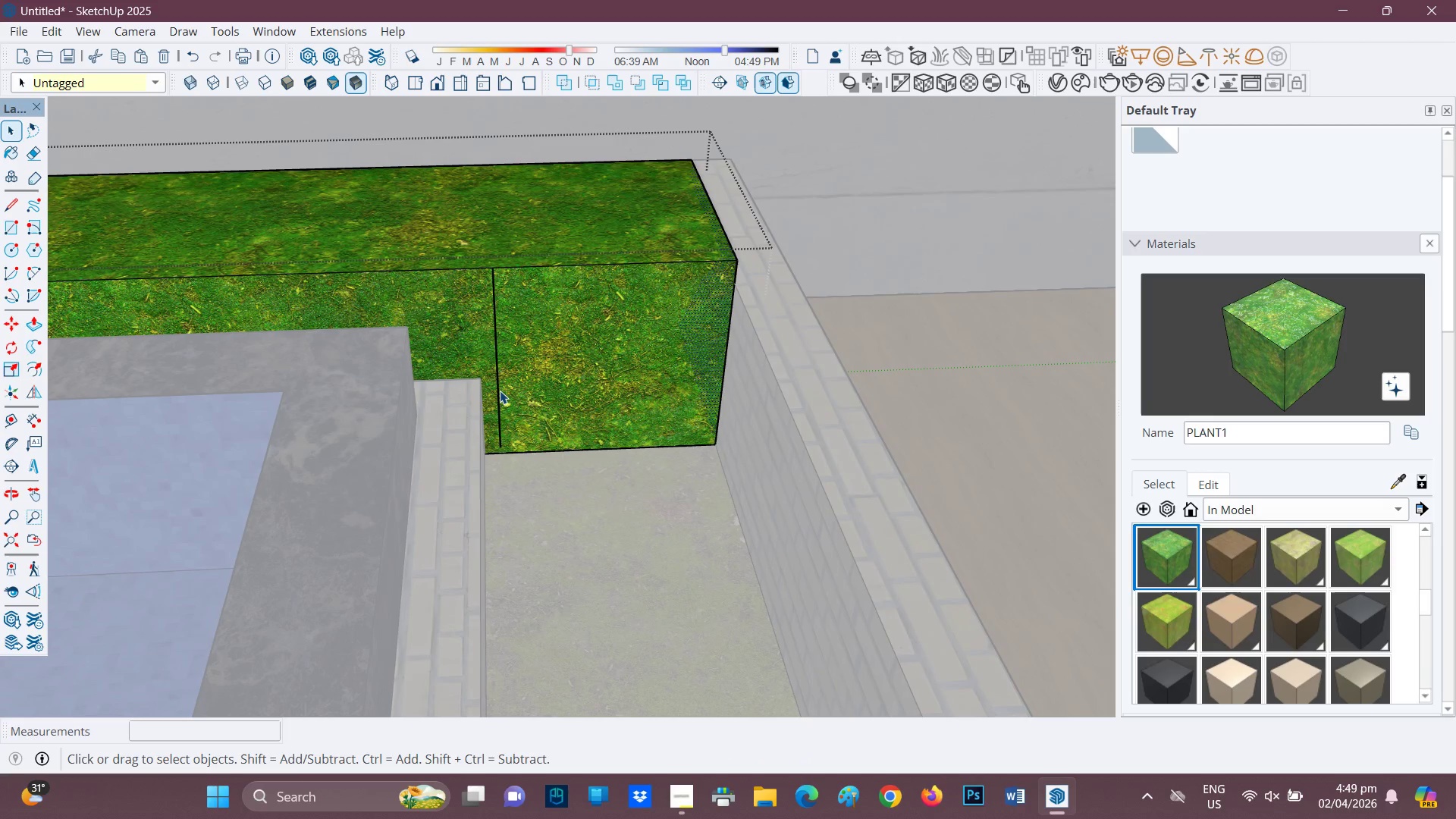 
key(E)
 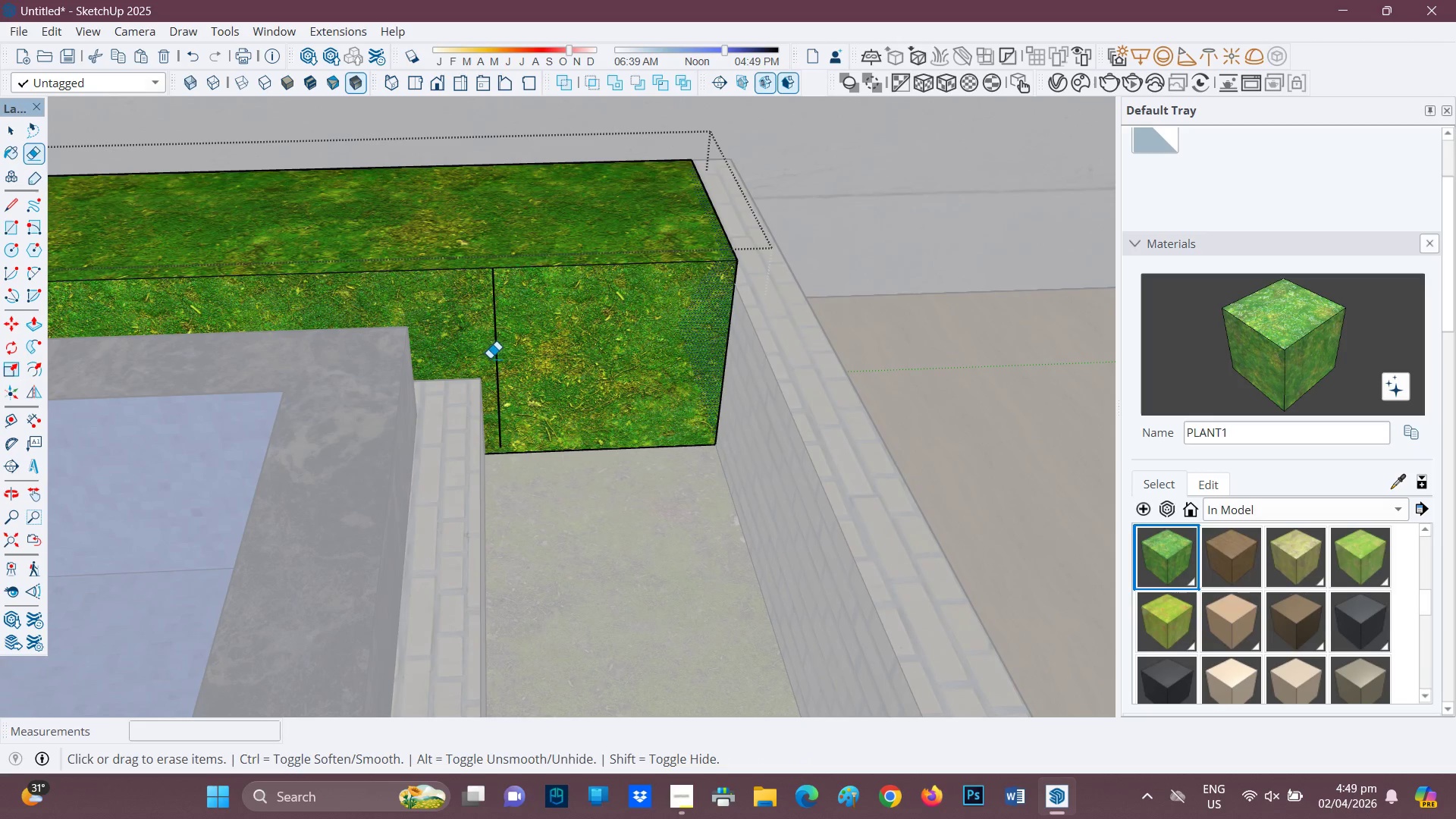 
left_click_drag(start_coordinate=[493, 359], to_coordinate=[500, 362])
 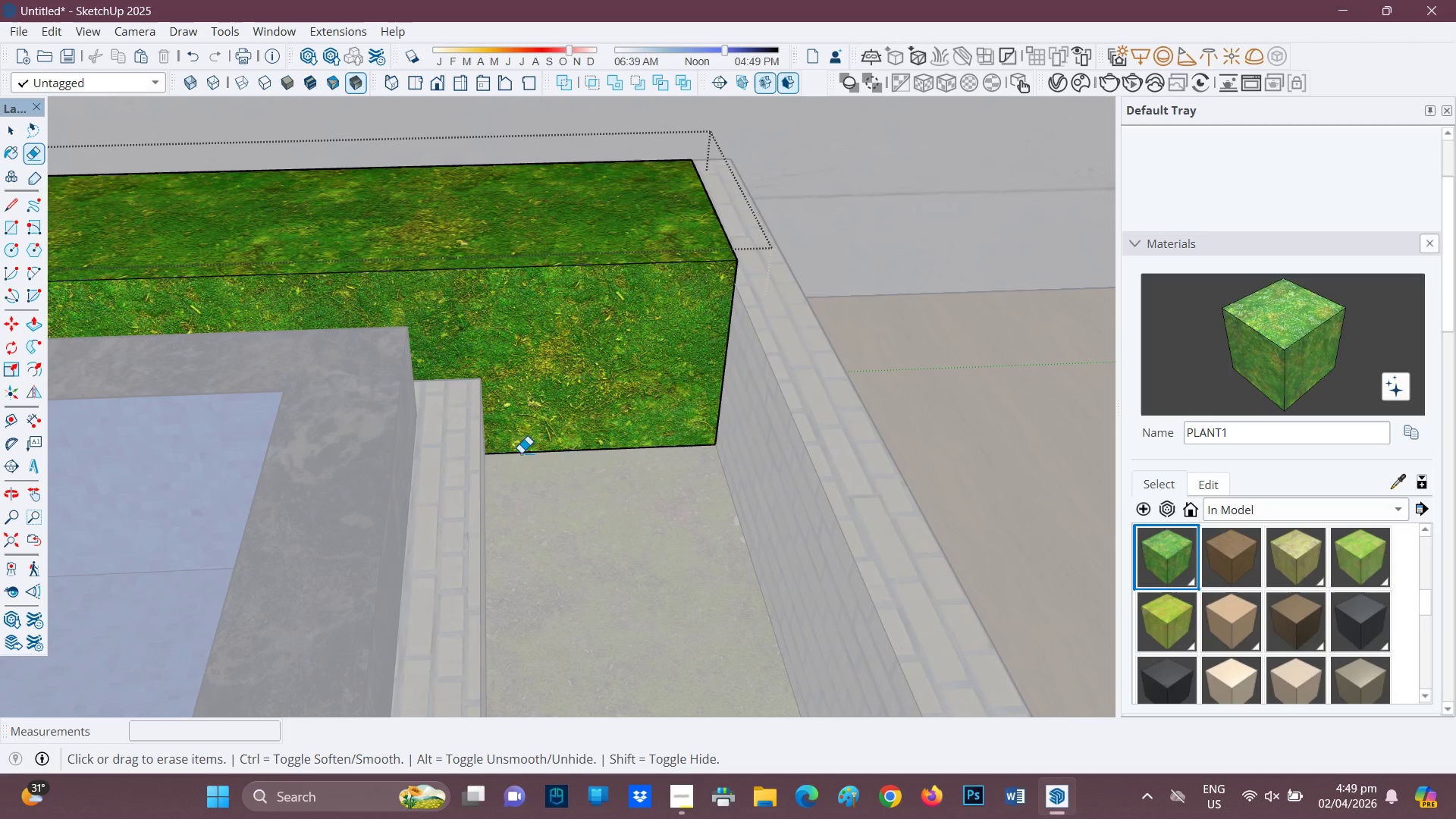 
key(L)
 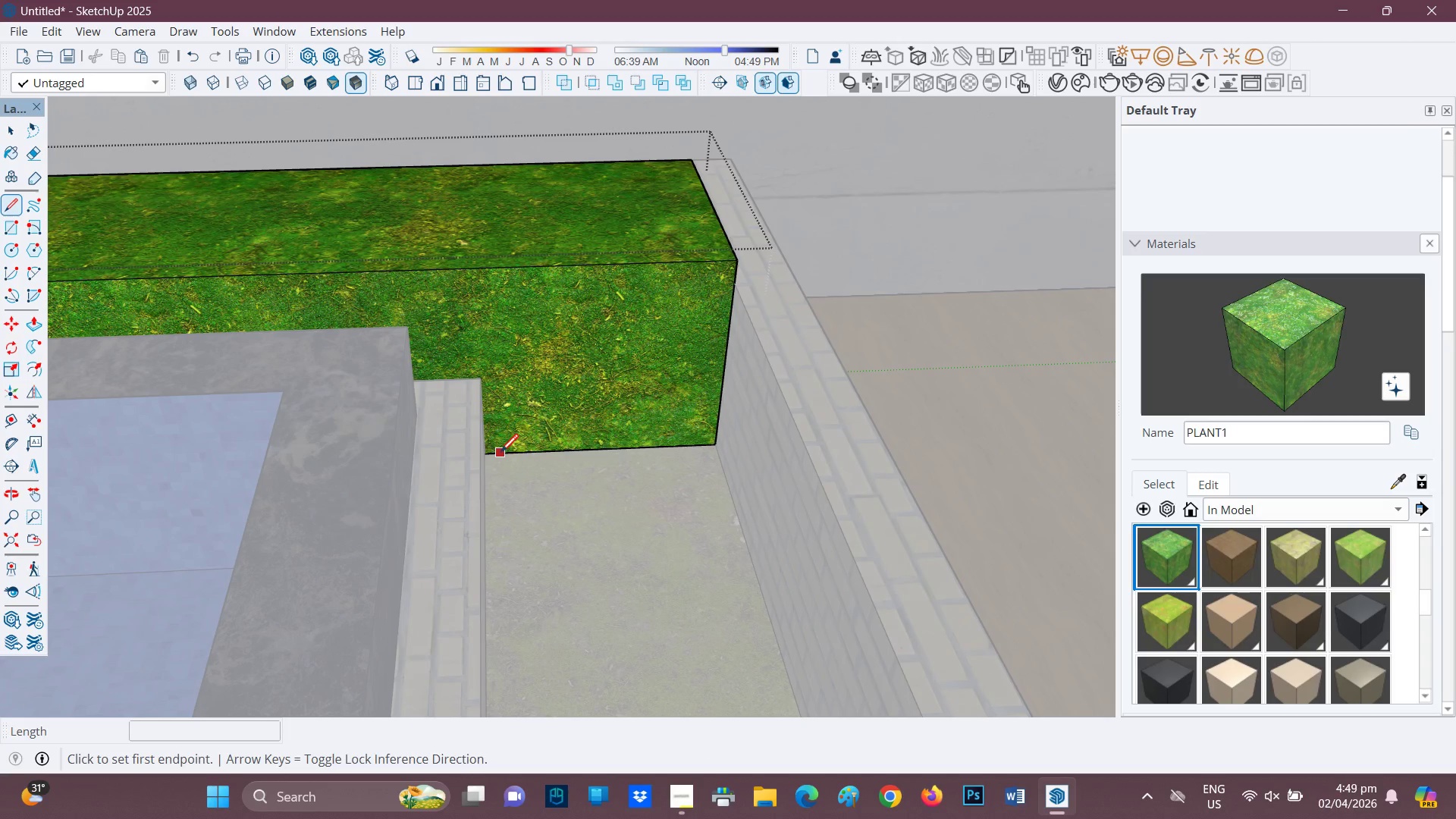 
left_click([500, 453])
 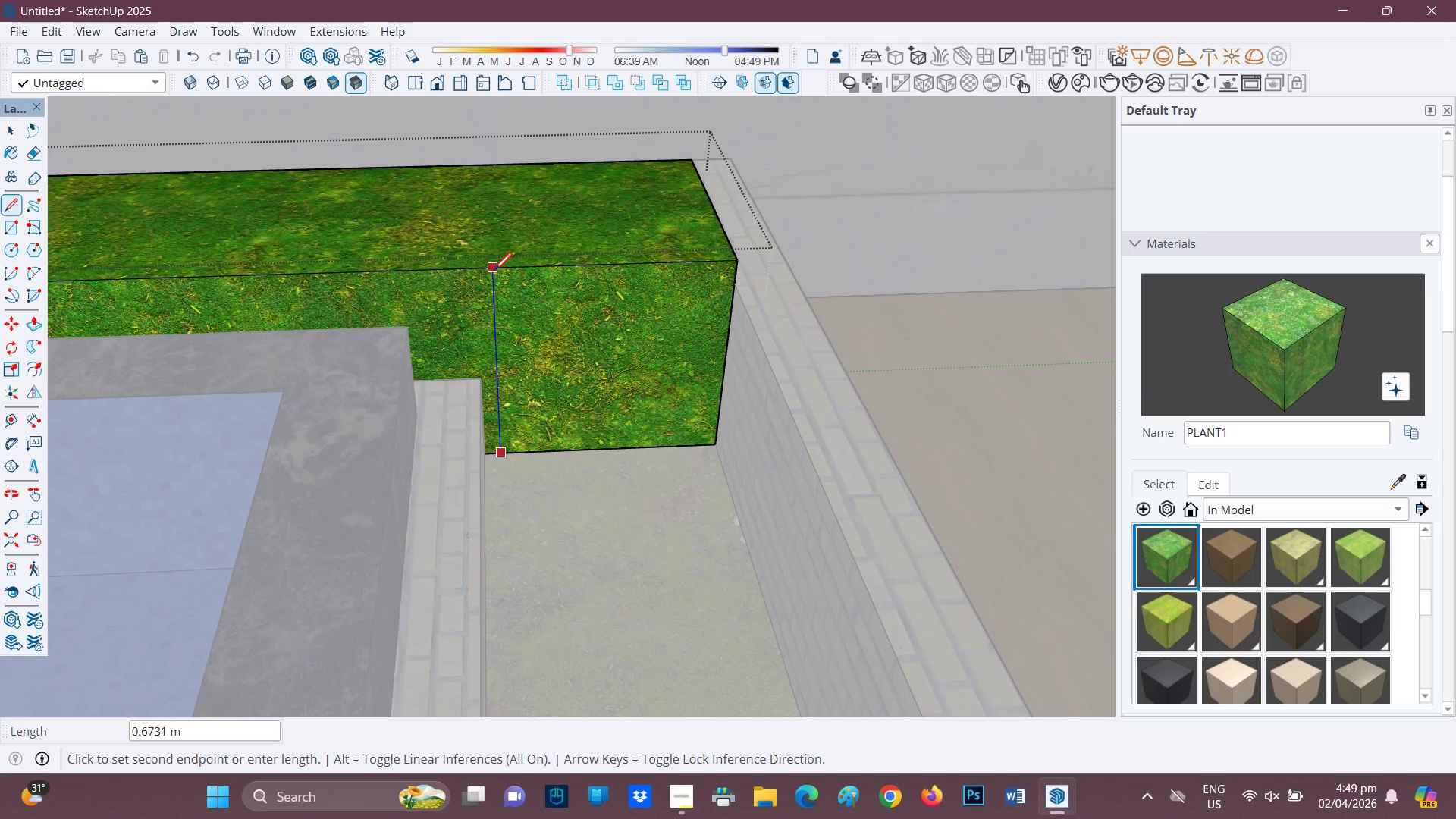 
left_click([494, 271])
 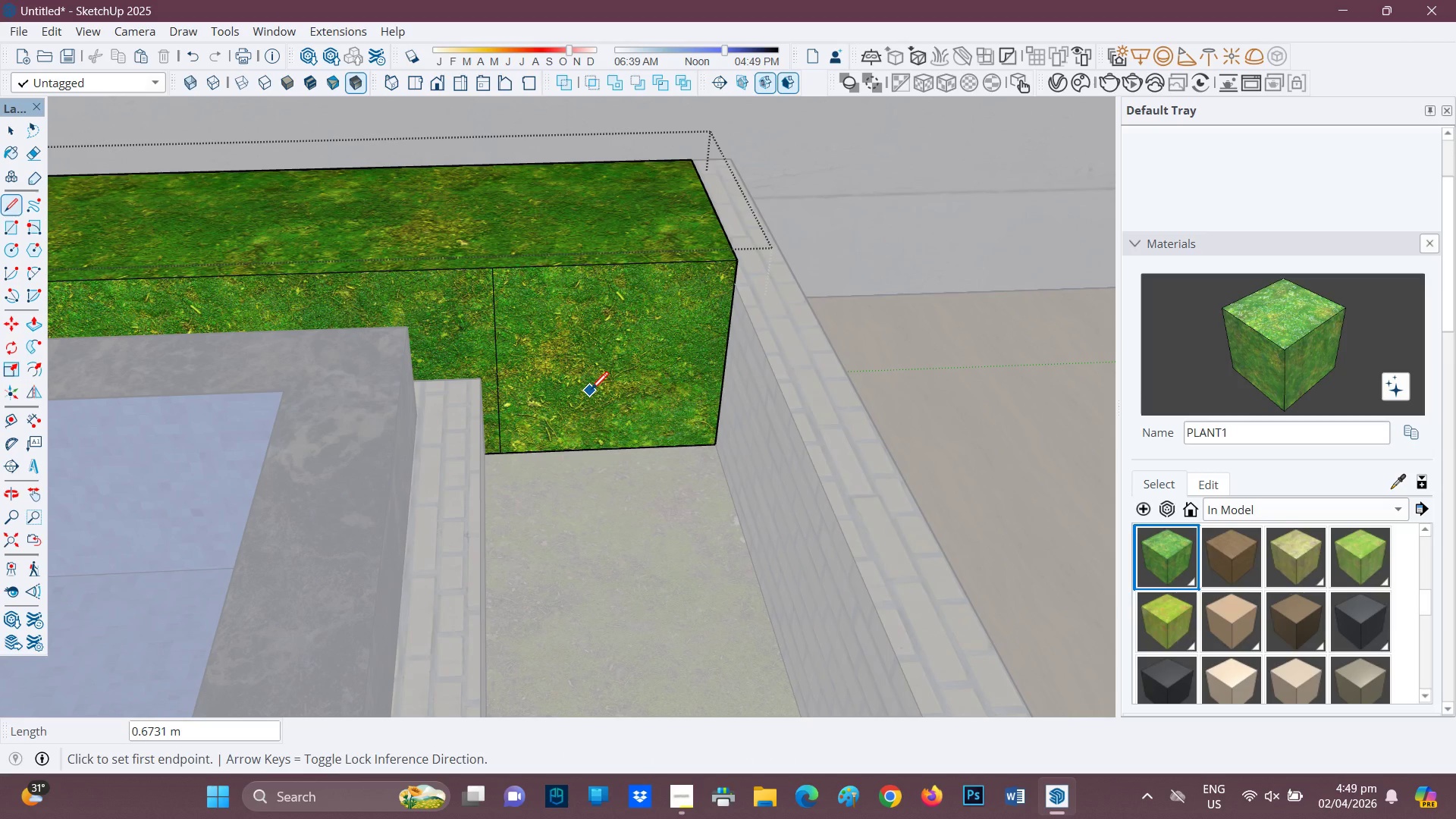 
key(P)
 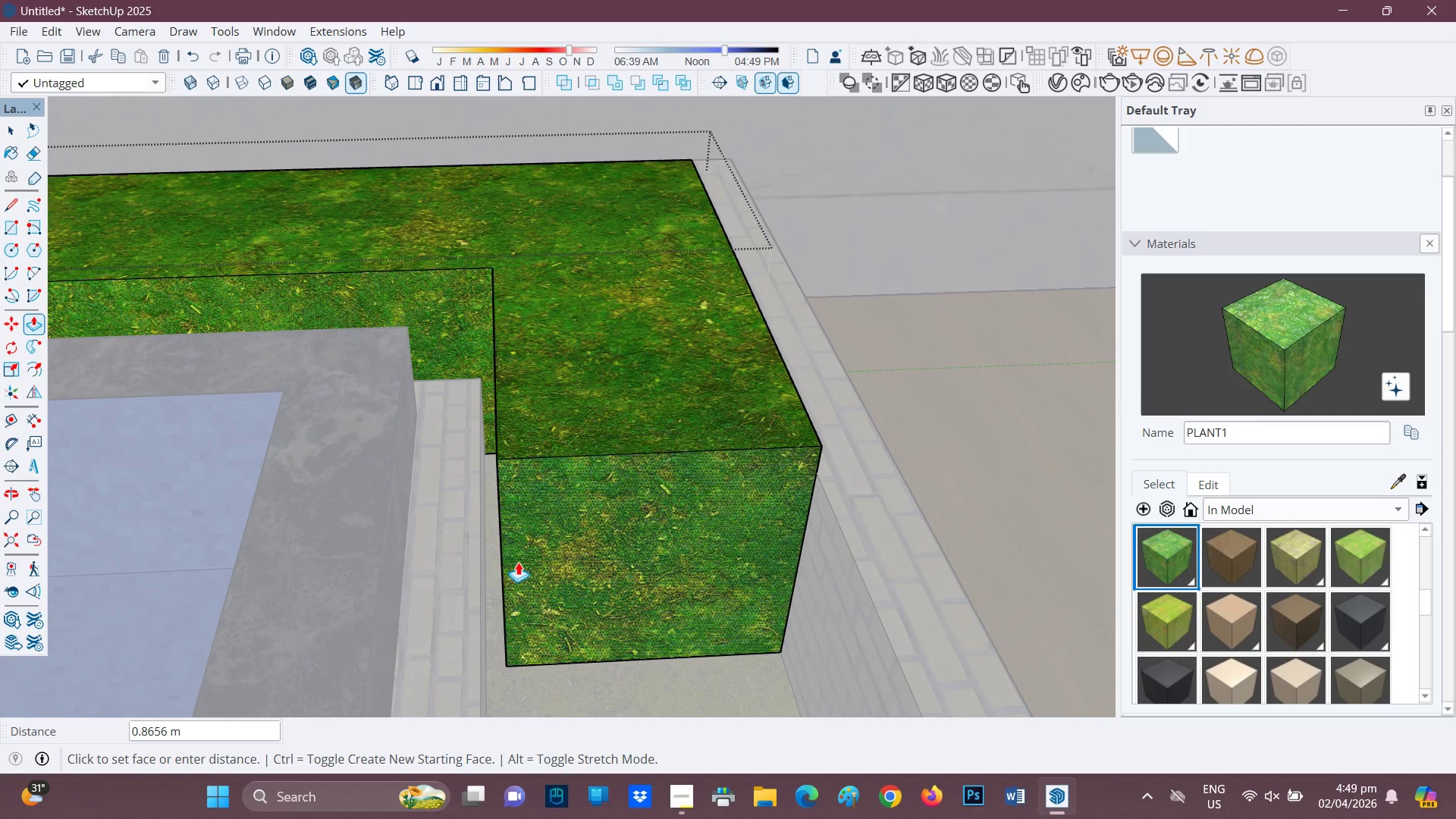 
scroll: coordinate [524, 559], scroll_direction: down, amount: 1.0
 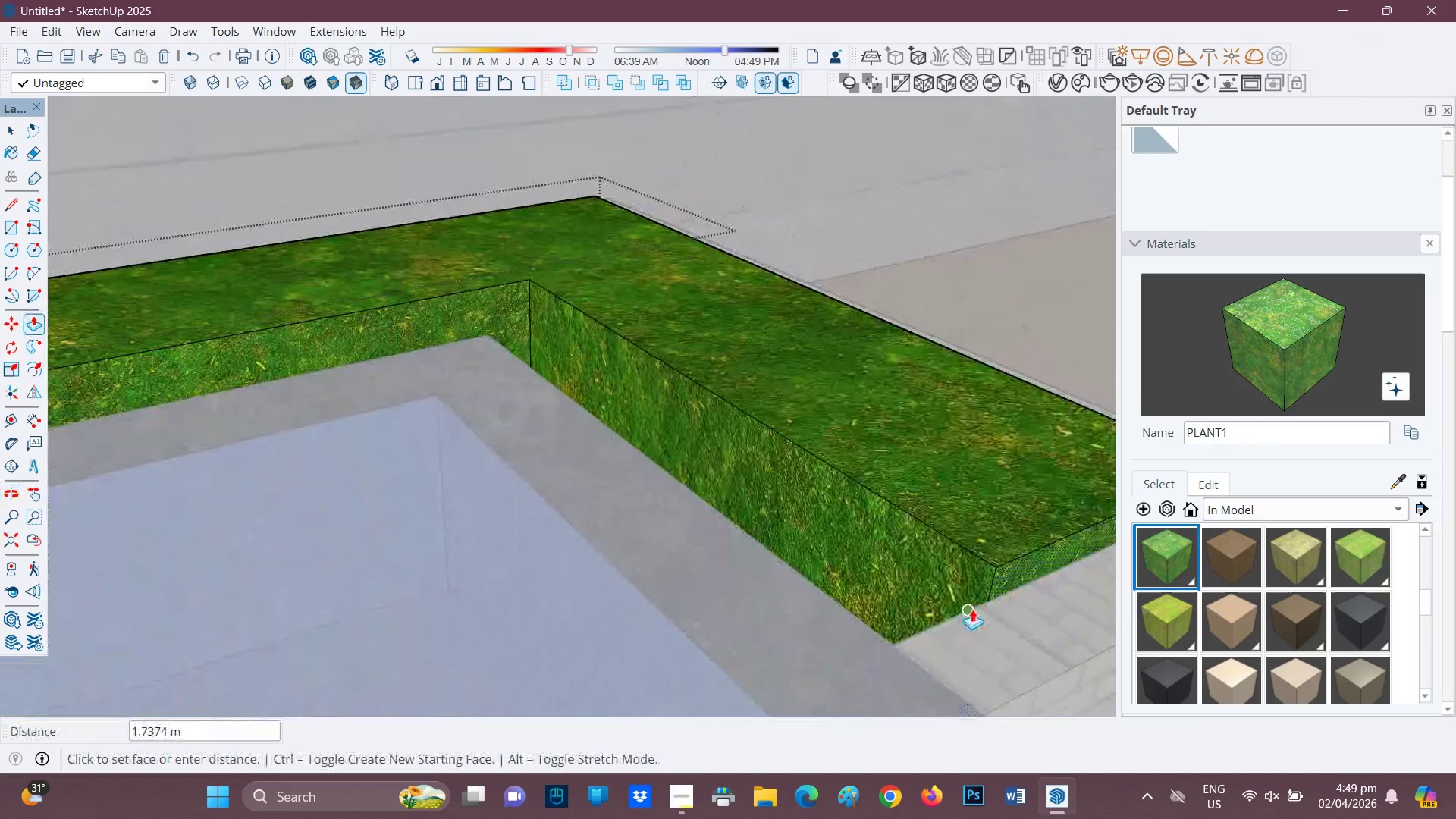 
left_click([812, 526])
 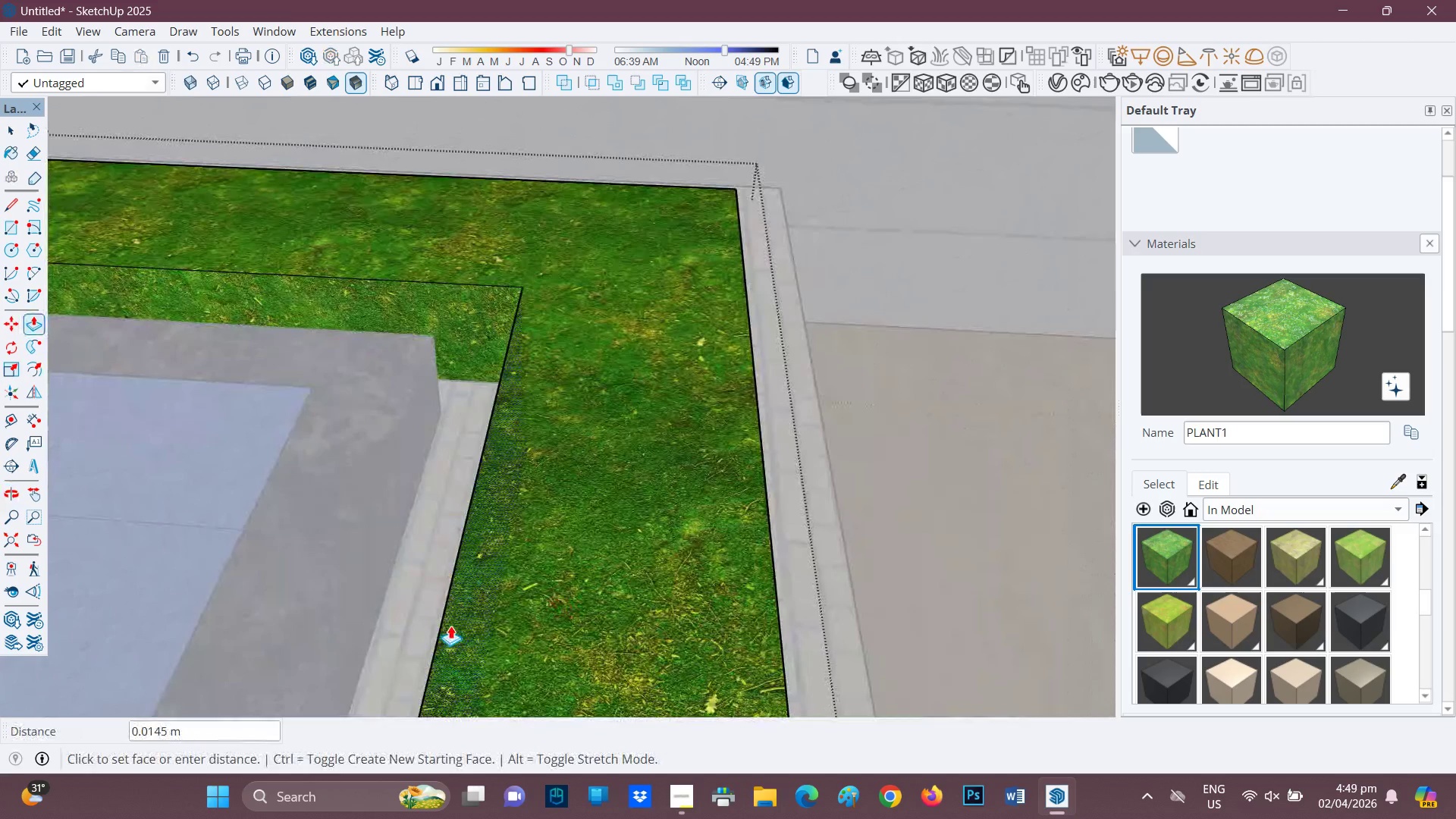 
scroll: coordinate [469, 628], scroll_direction: down, amount: 1.0
 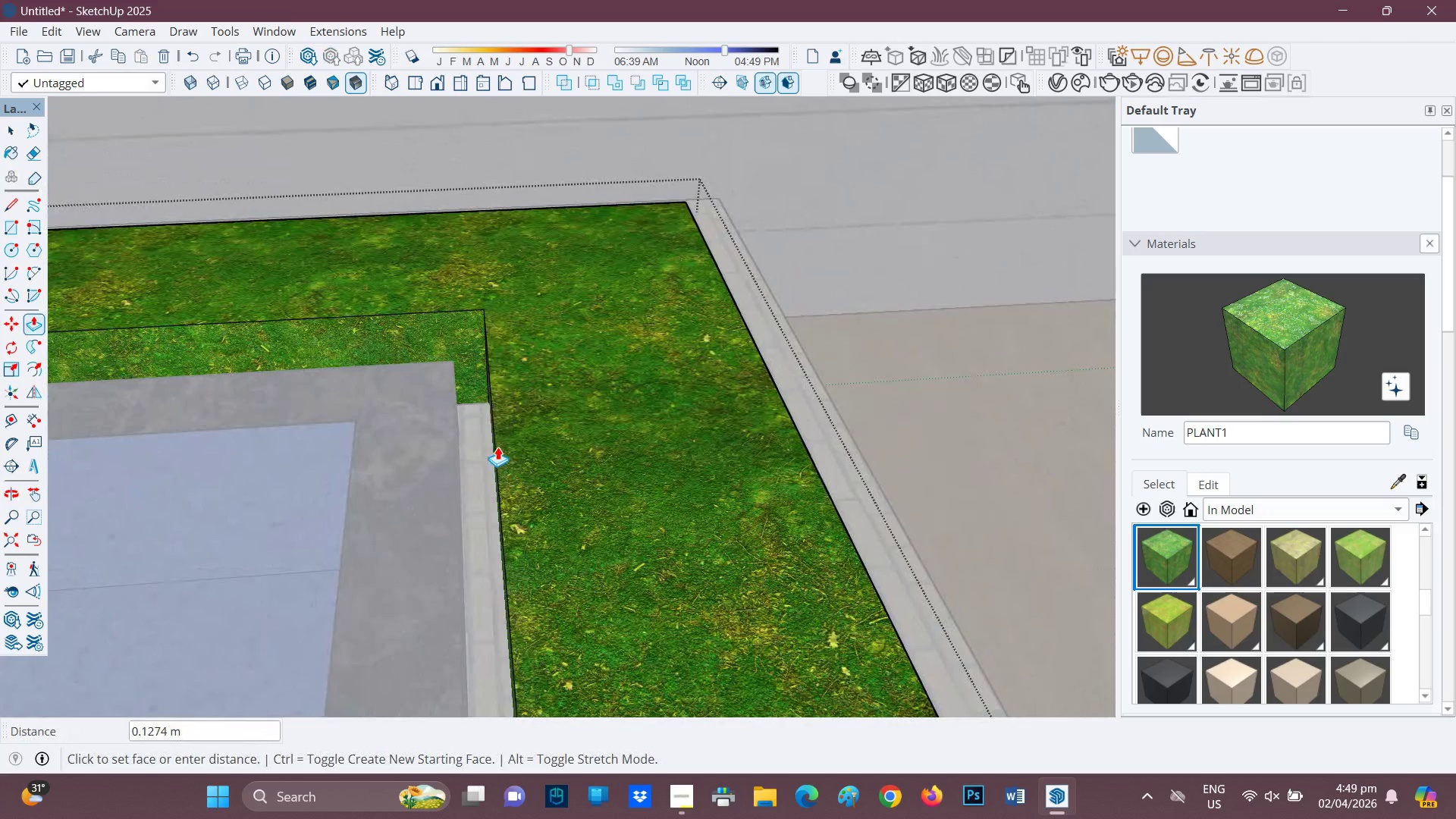 
left_click([581, 444])
 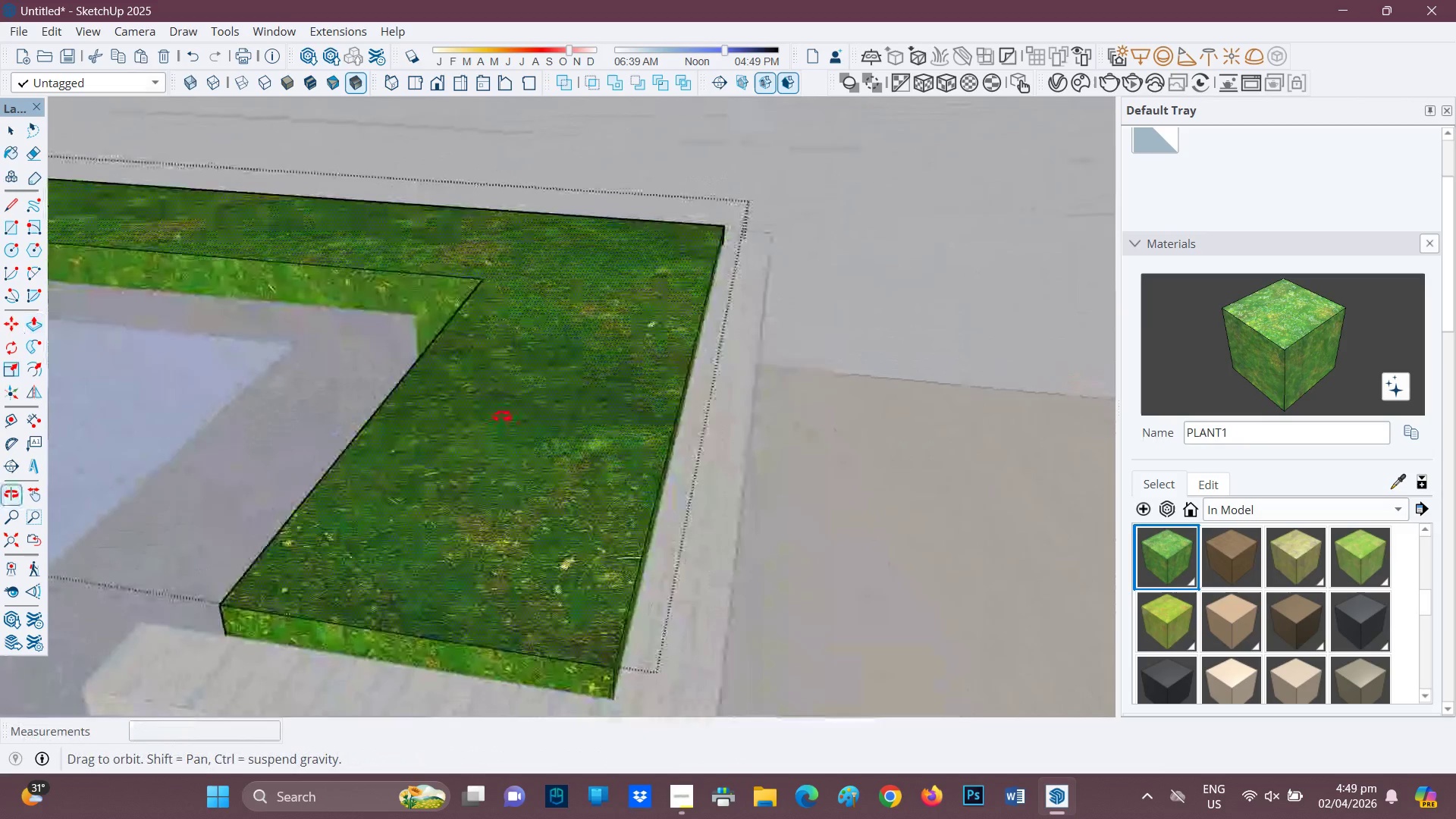 
scroll: coordinate [250, 305], scroll_direction: down, amount: 24.0
 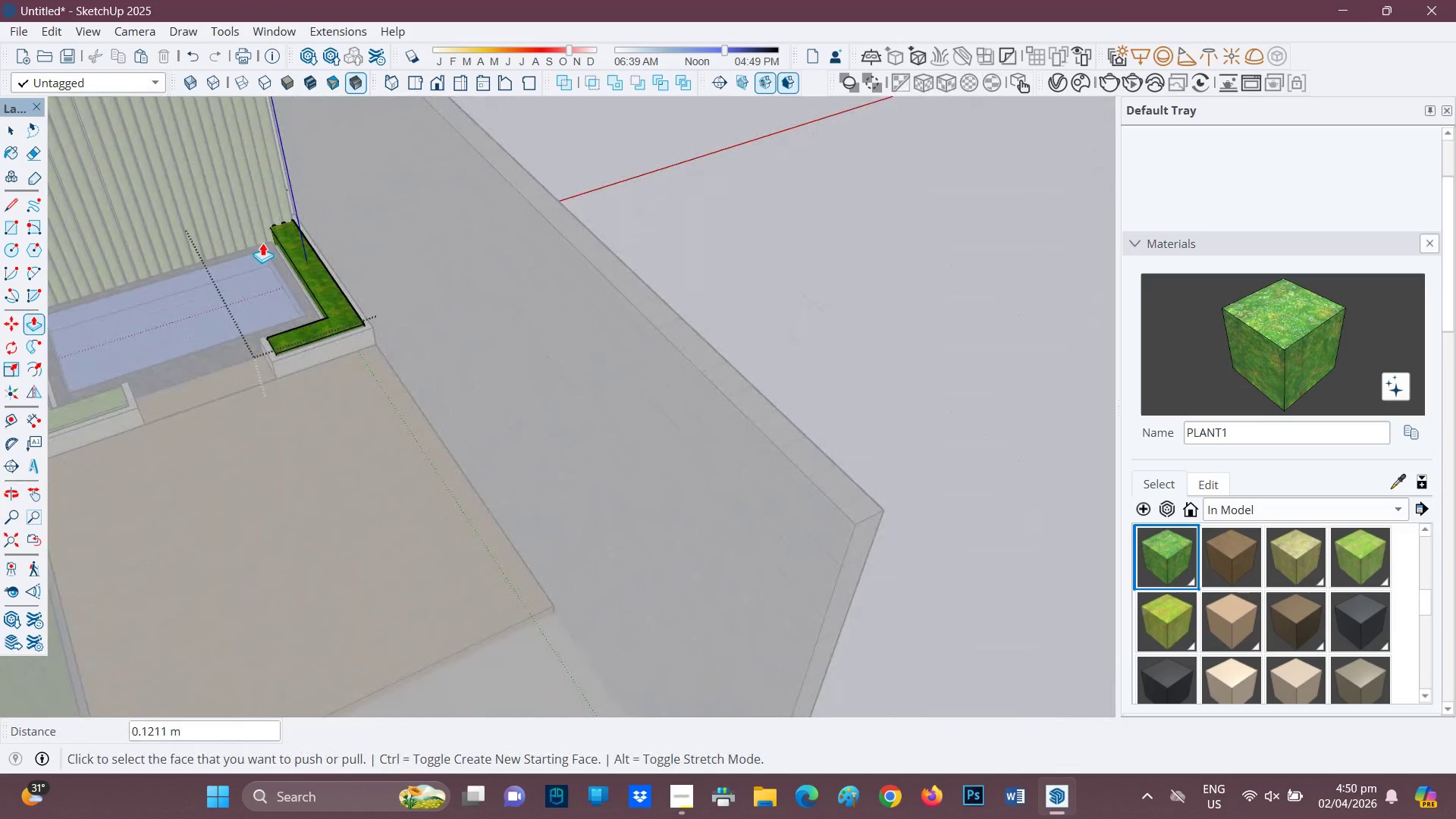 
key(H)
 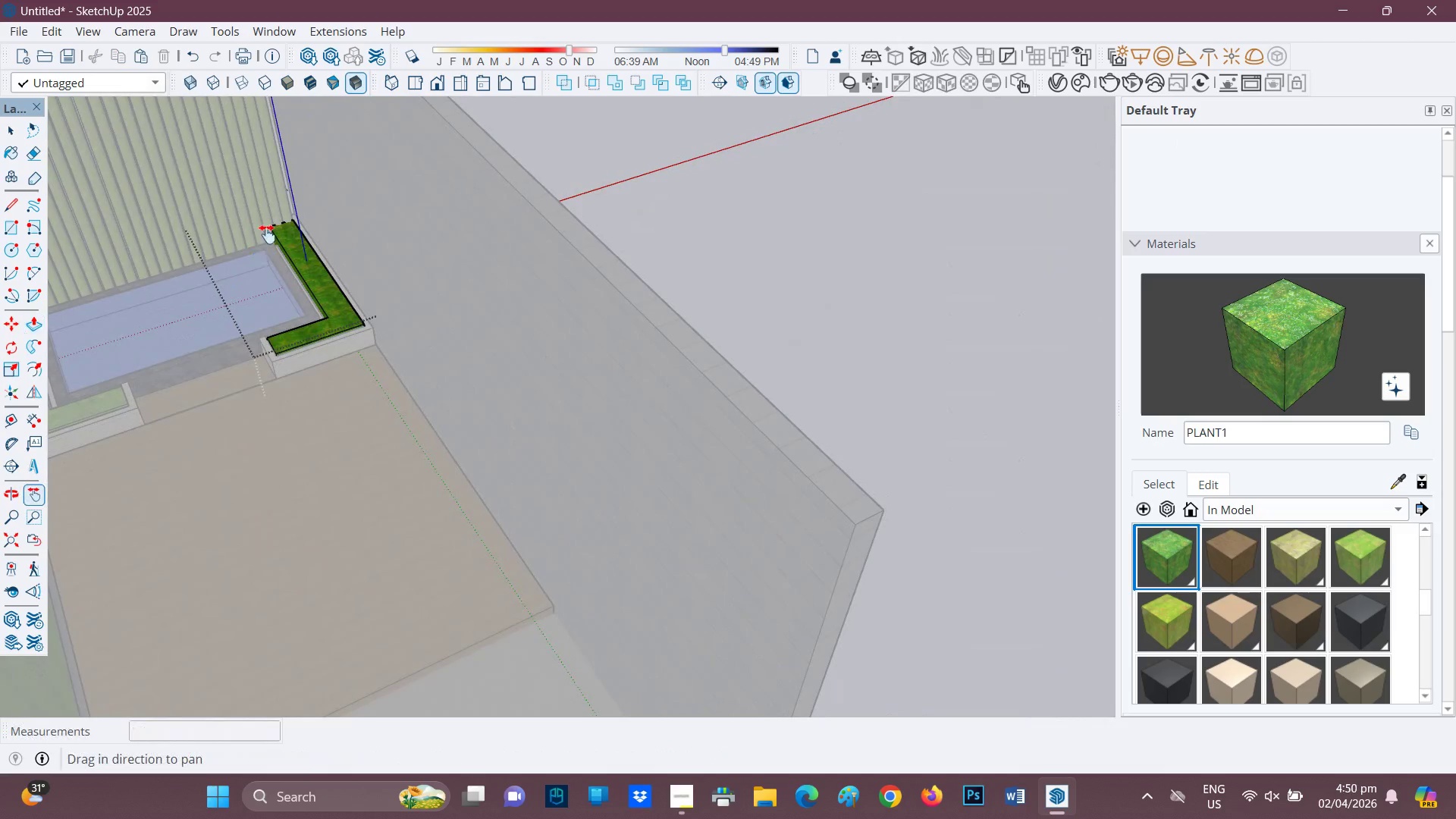 
left_click_drag(start_coordinate=[265, 234], to_coordinate=[562, 339])
 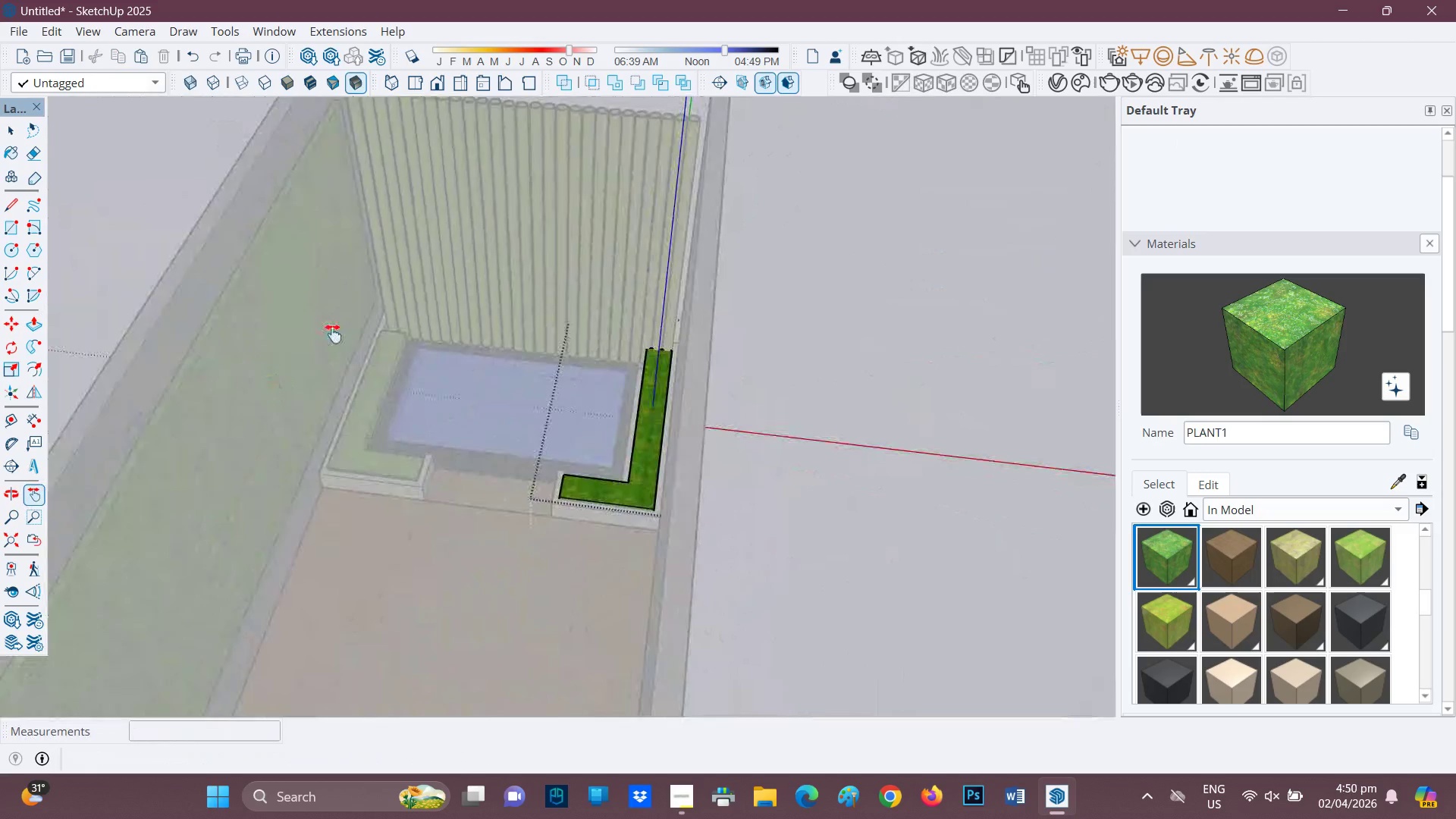 
scroll: coordinate [456, 295], scroll_direction: up, amount: 7.0
 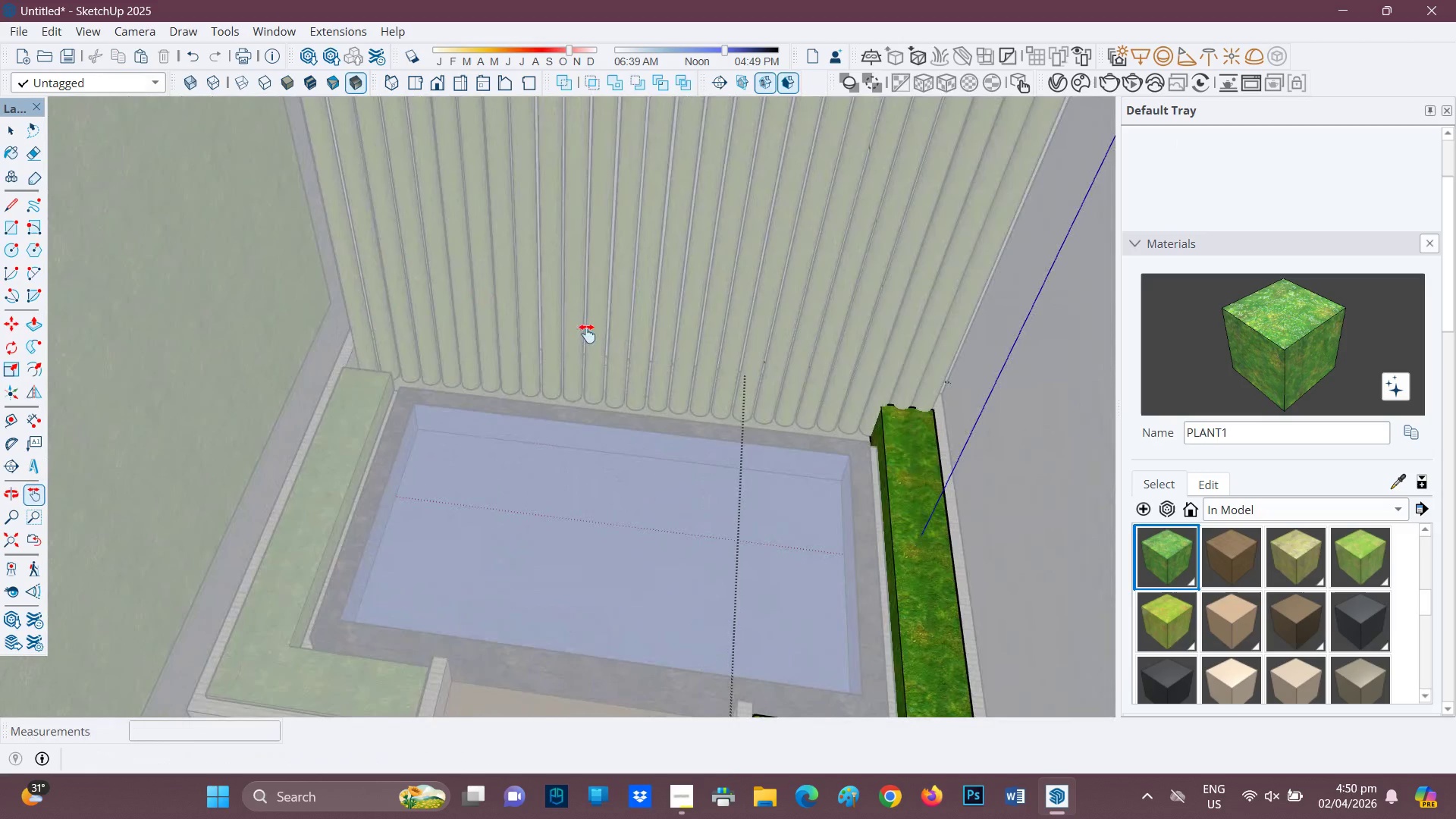 
key(V)
 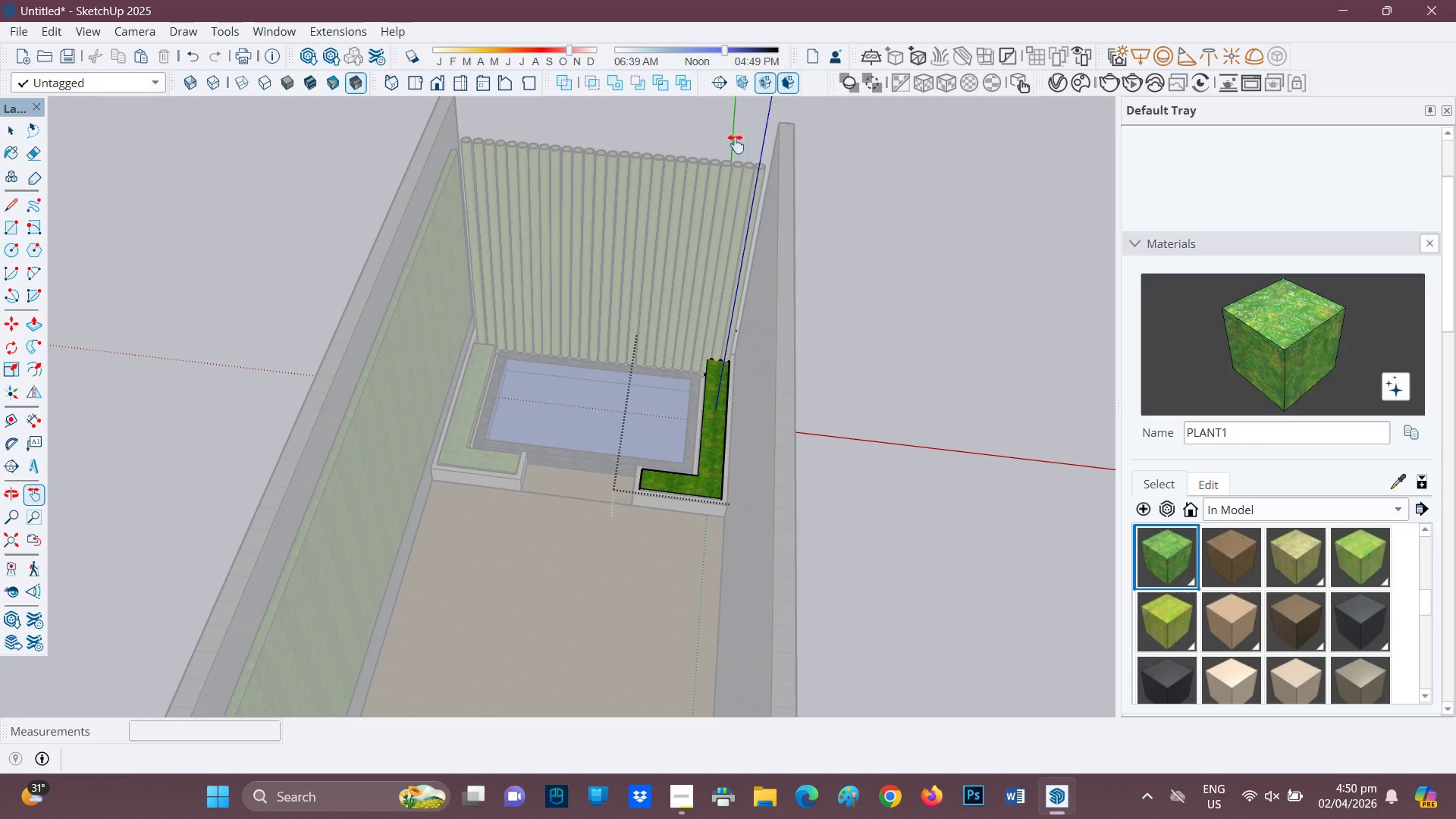 
scroll: coordinate [576, 325], scroll_direction: down, amount: 9.0
 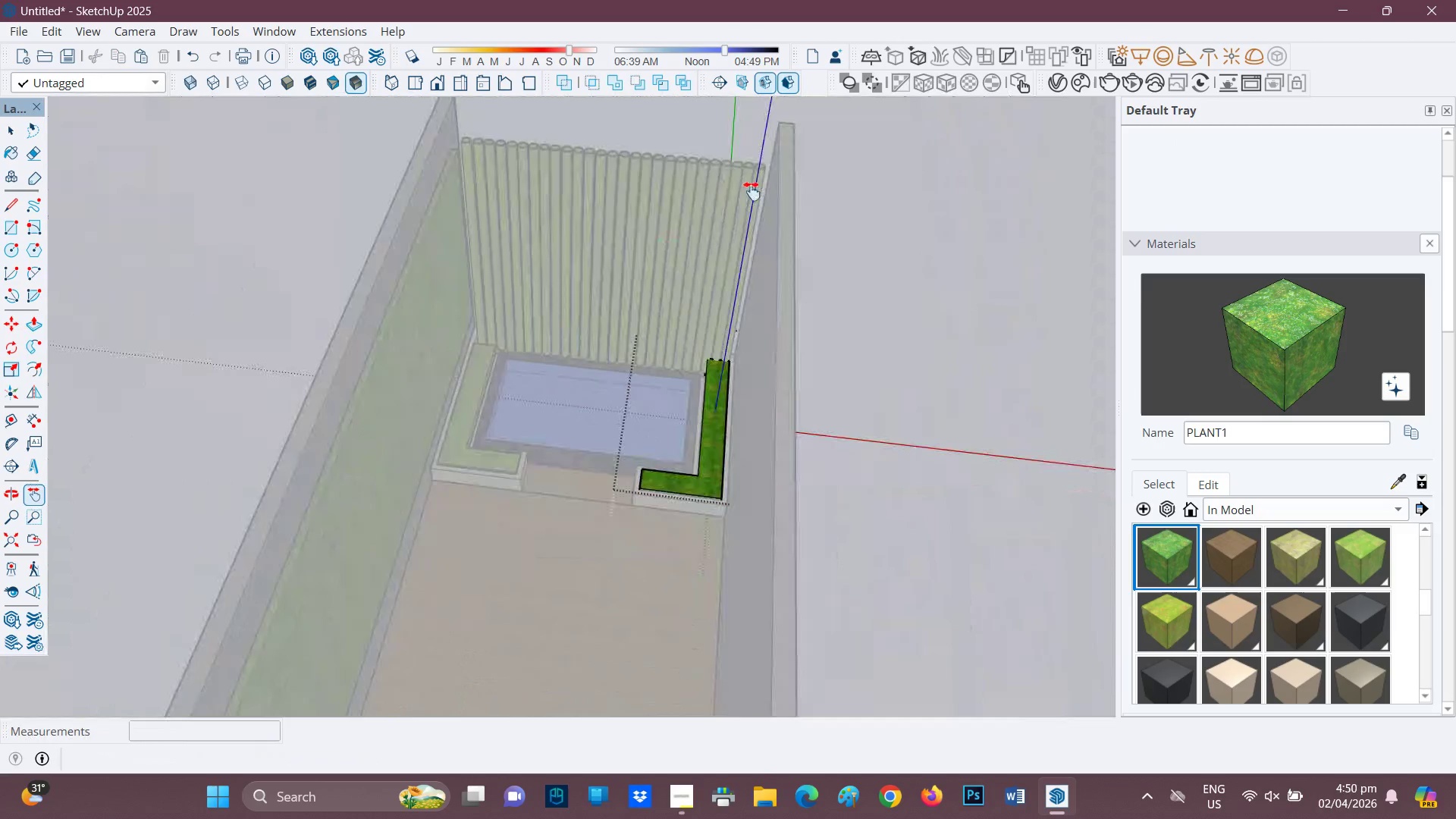 
key(Space)
 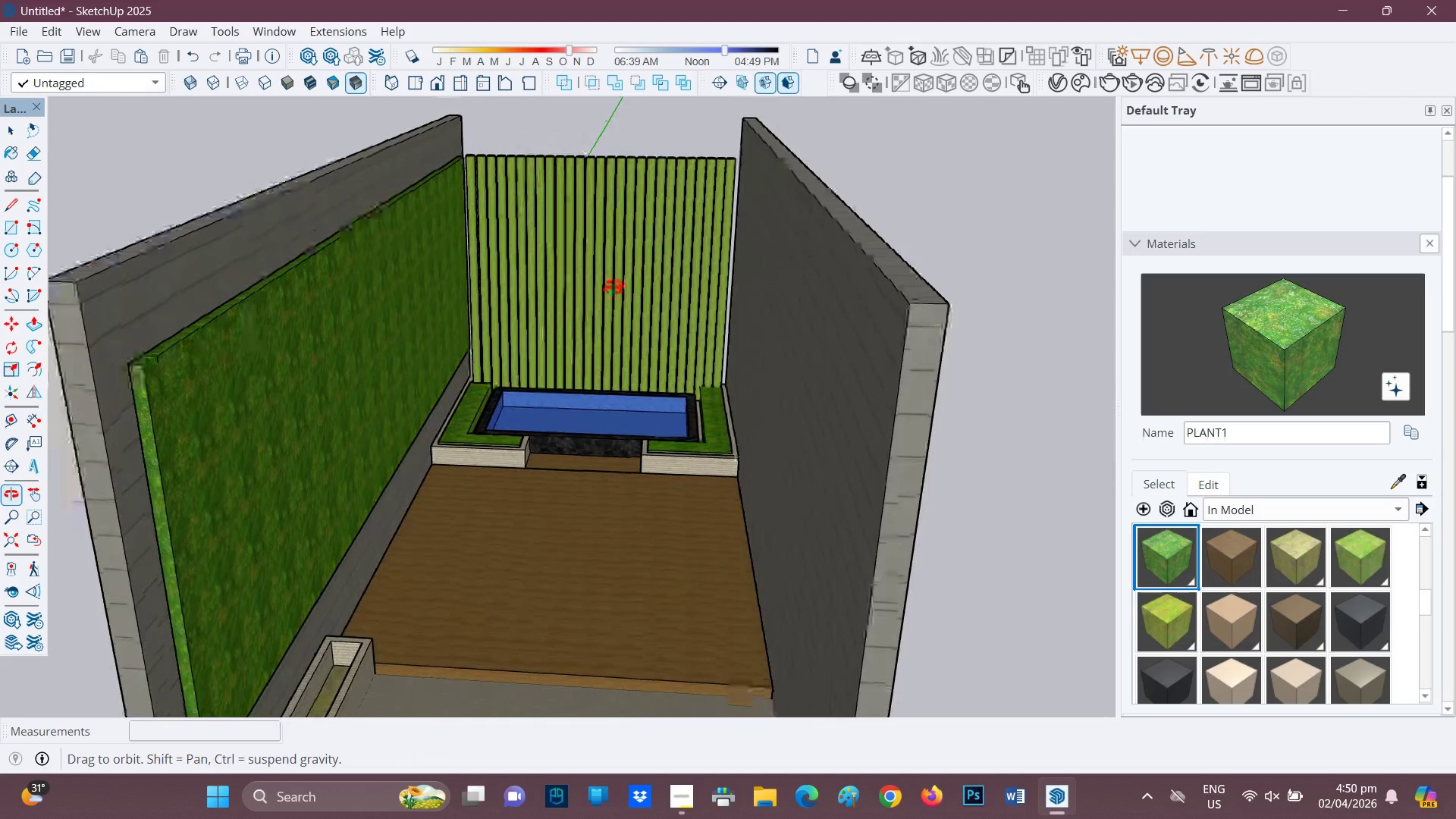 
scroll: coordinate [677, 389], scroll_direction: up, amount: 10.0
 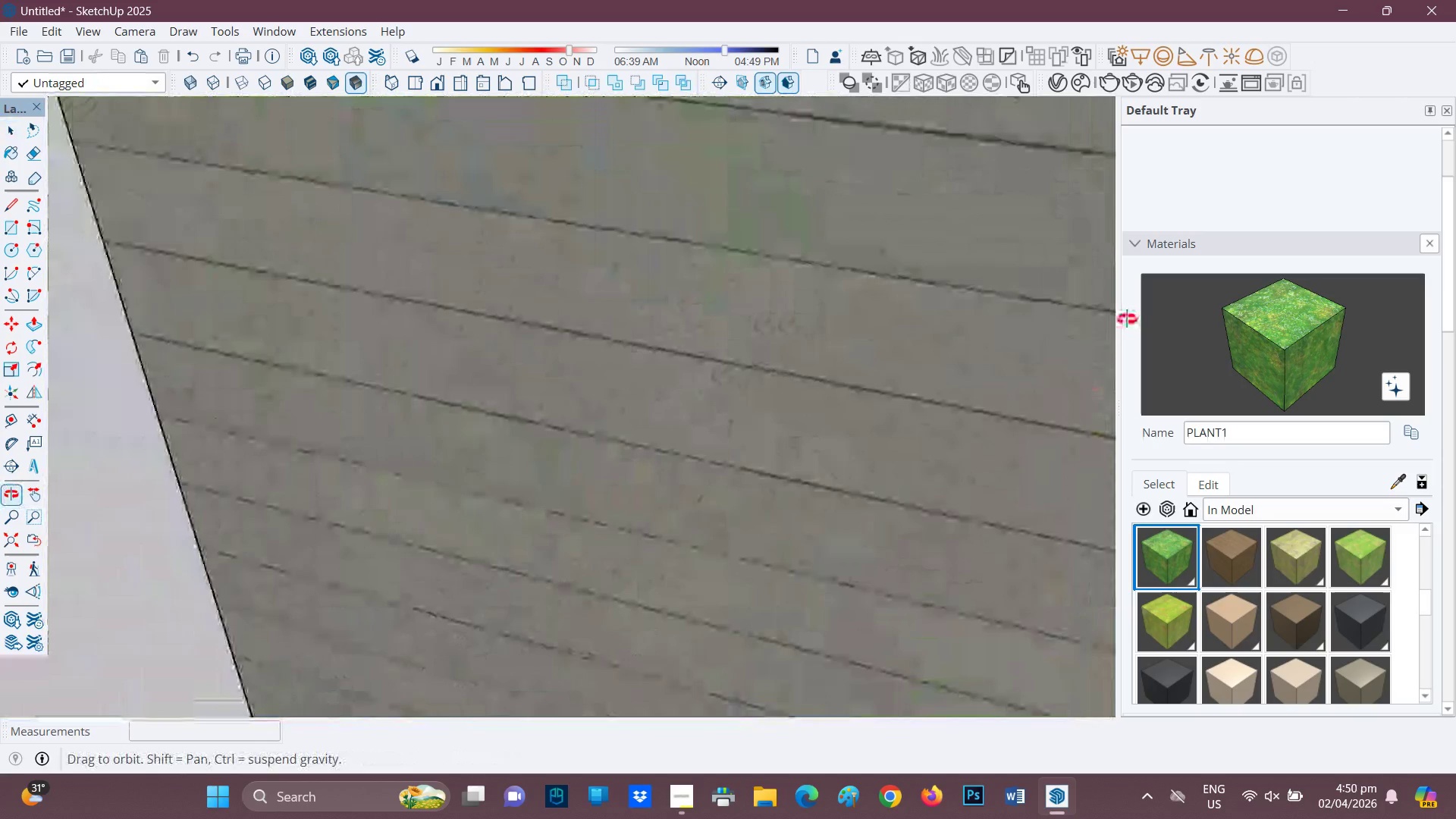 
scroll: coordinate [342, 356], scroll_direction: down, amount: 11.0
 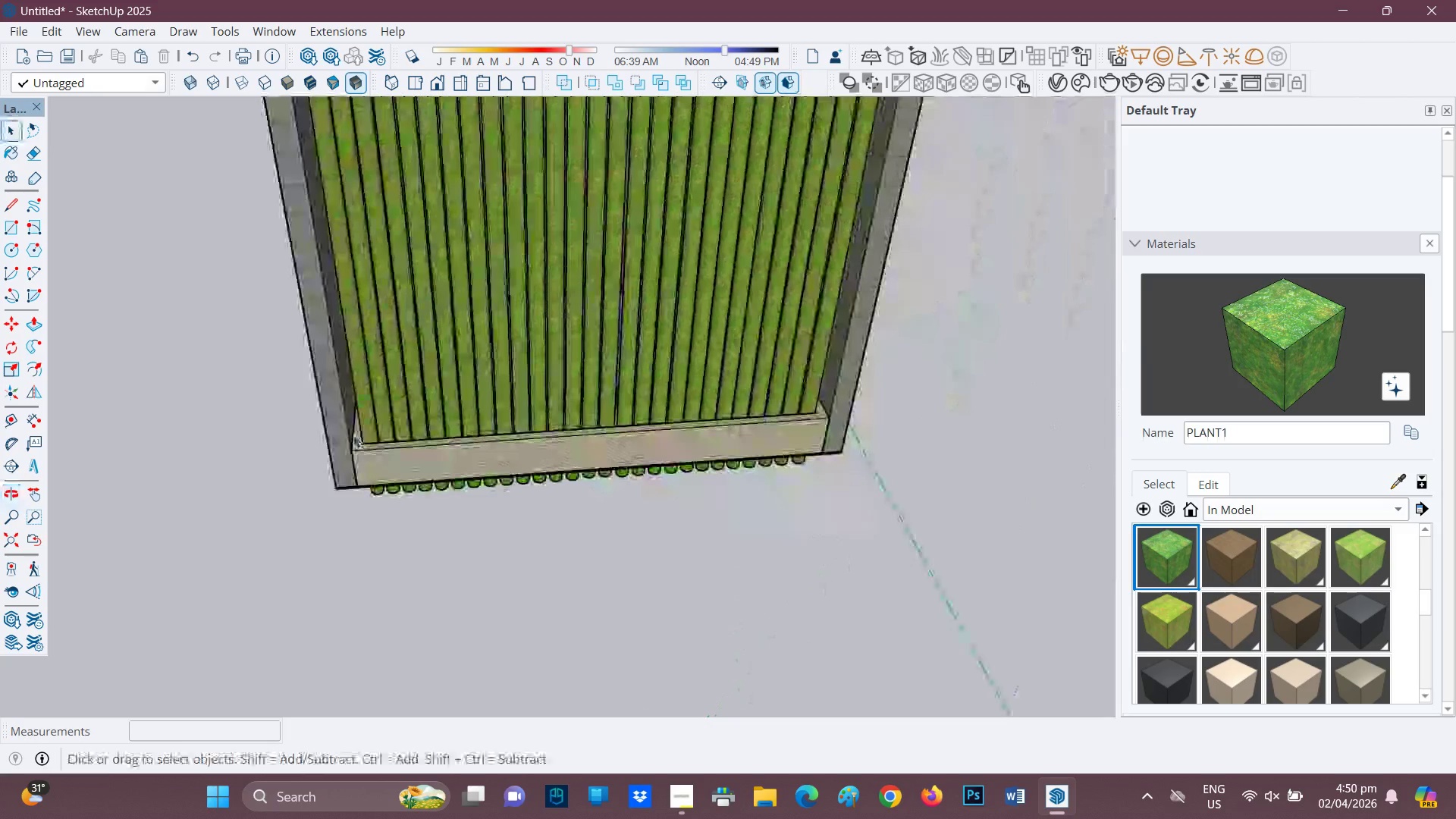 
scroll: coordinate [378, 430], scroll_direction: up, amount: 16.0
 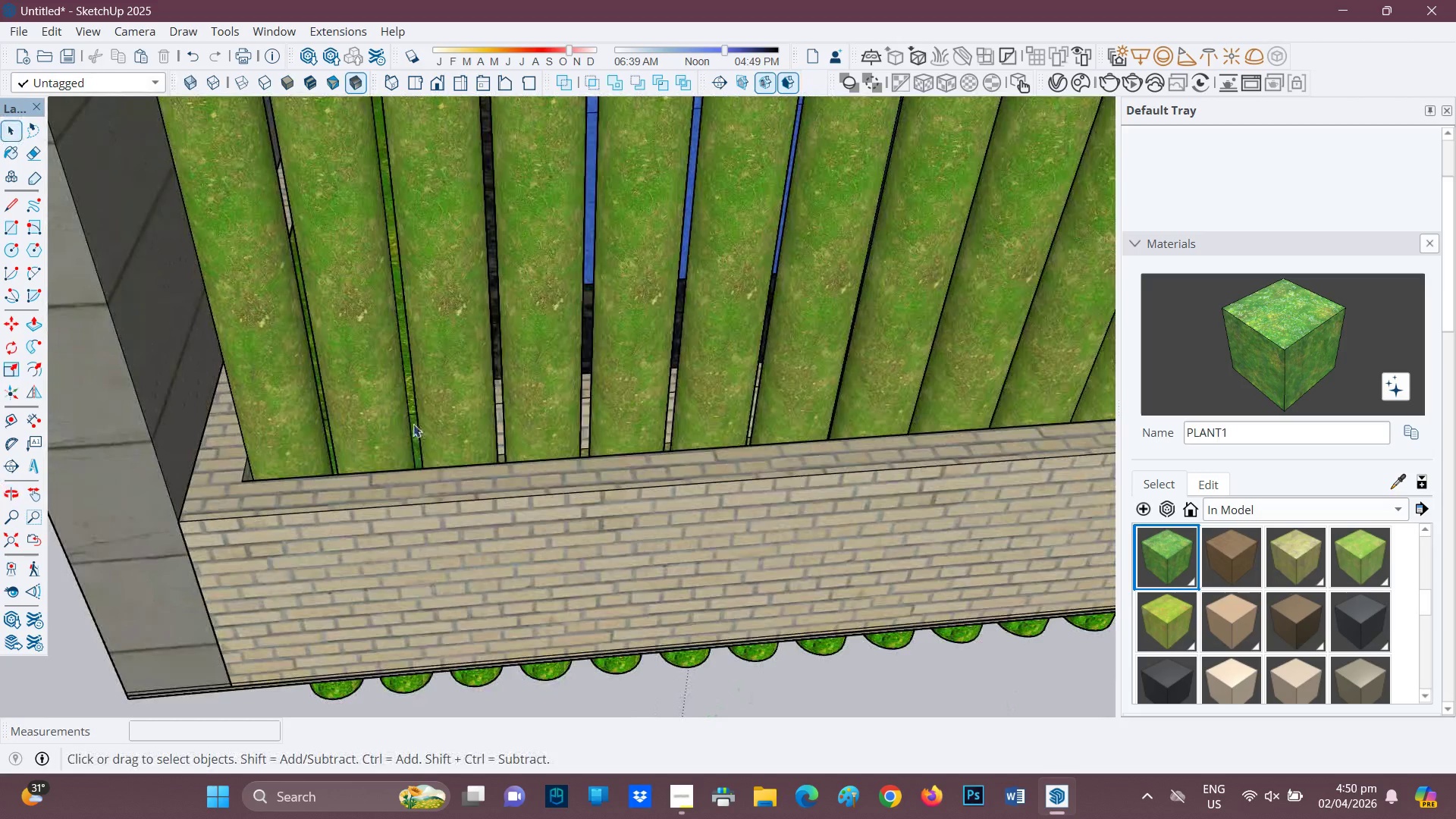 
left_click([414, 422])
 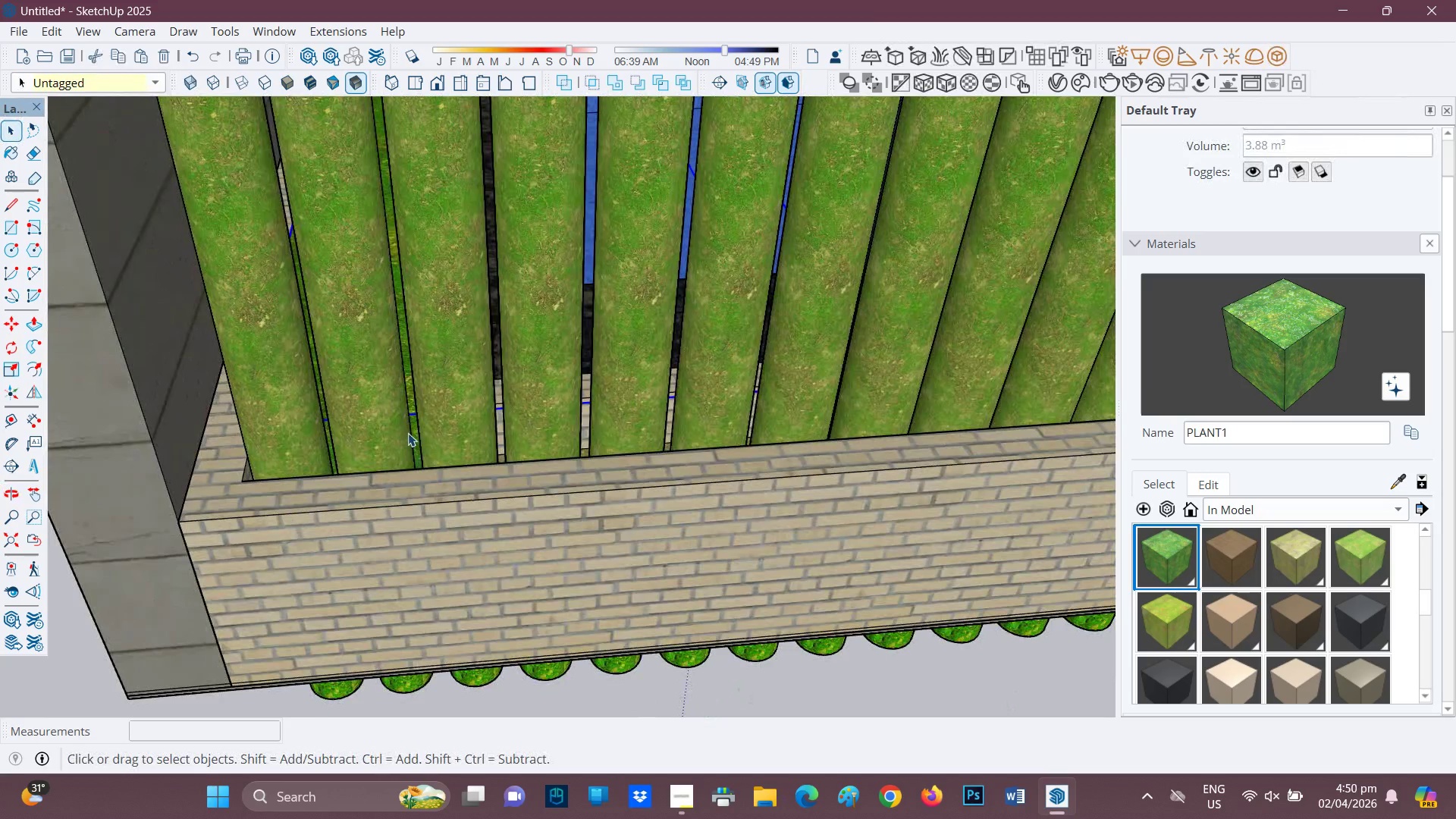 
left_click([414, 435])
 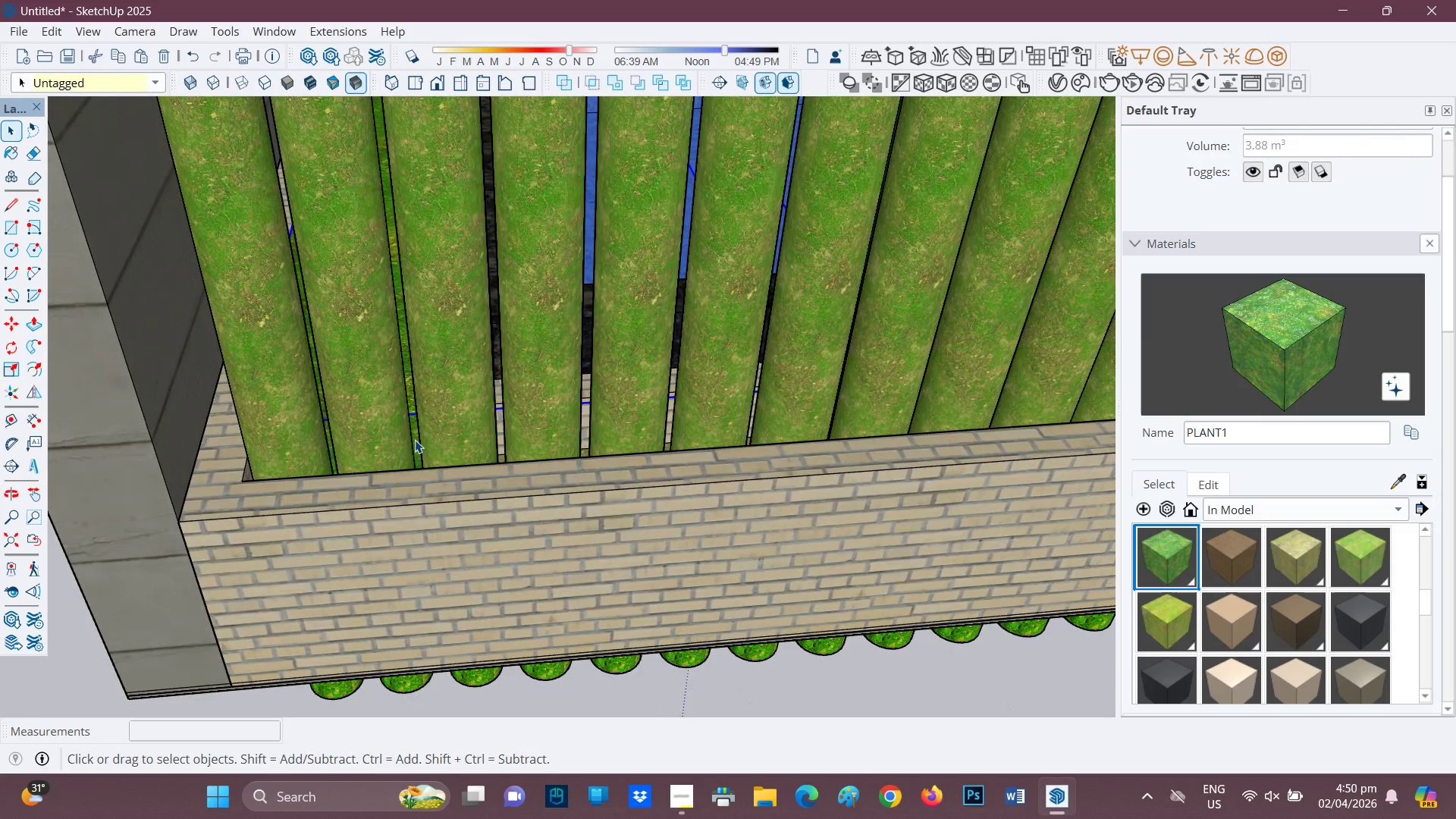 
scroll: coordinate [416, 381], scroll_direction: up, amount: 10.0
 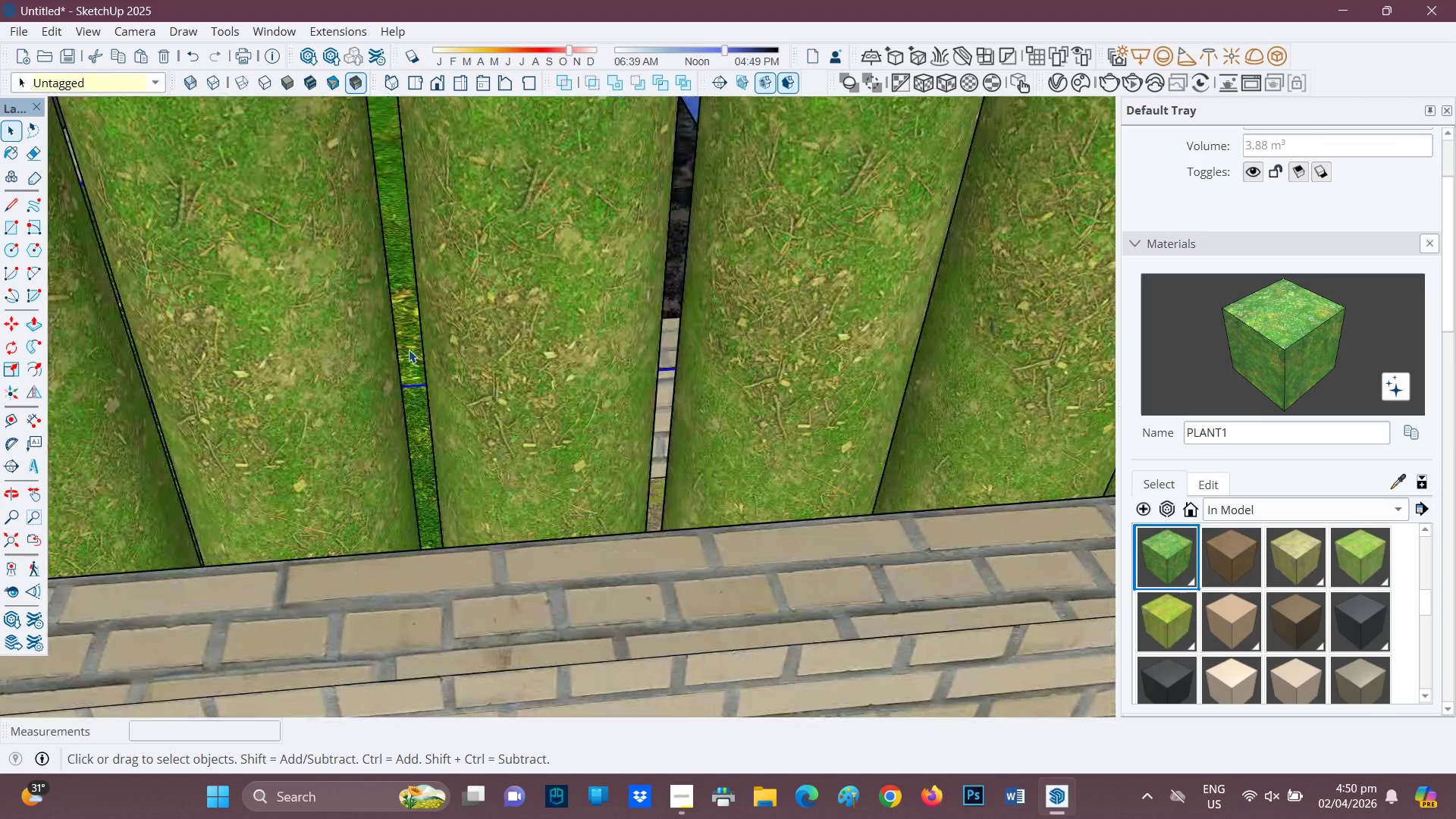 
double_click([409, 350])
 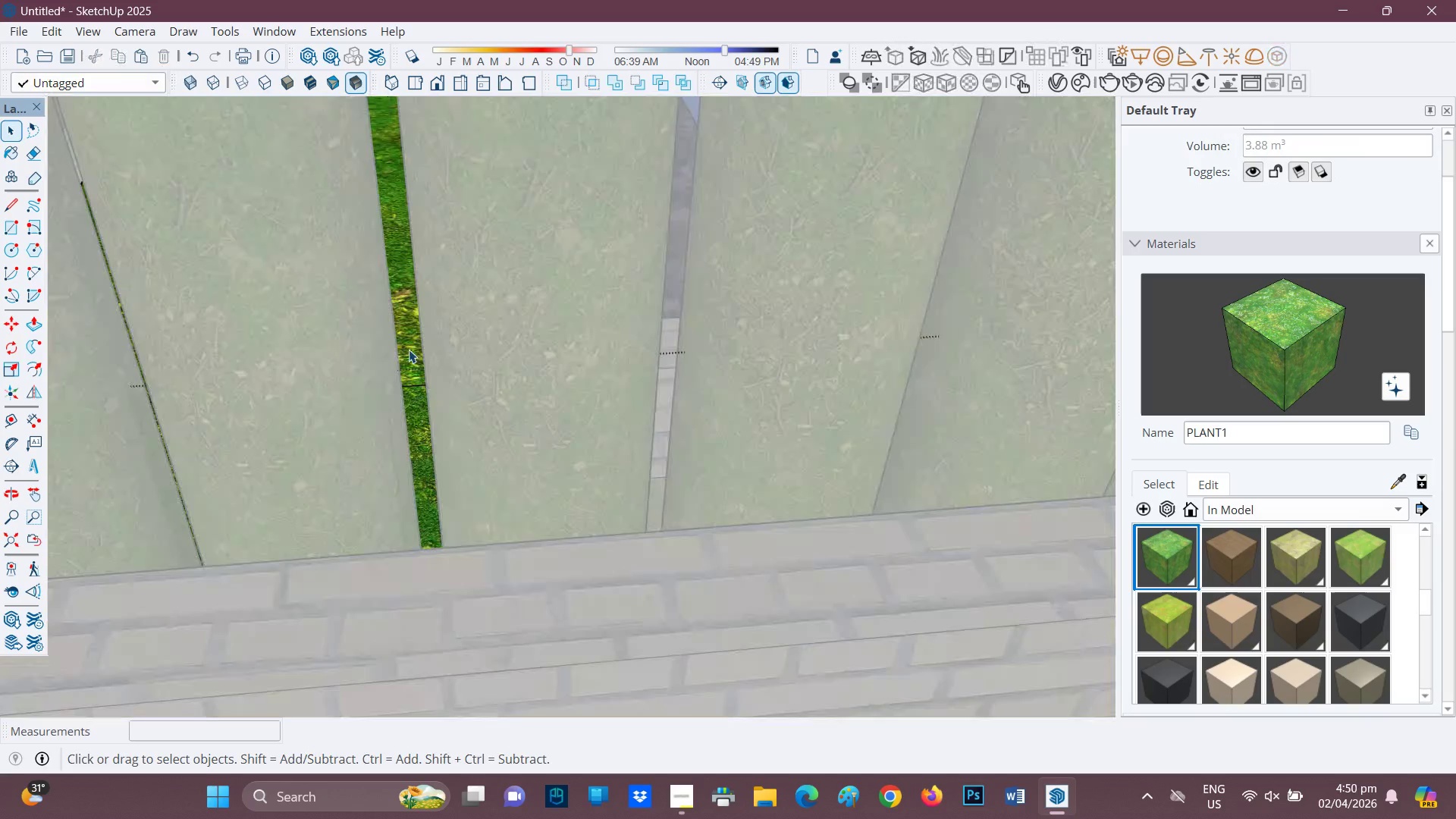 
triple_click([409, 350])
 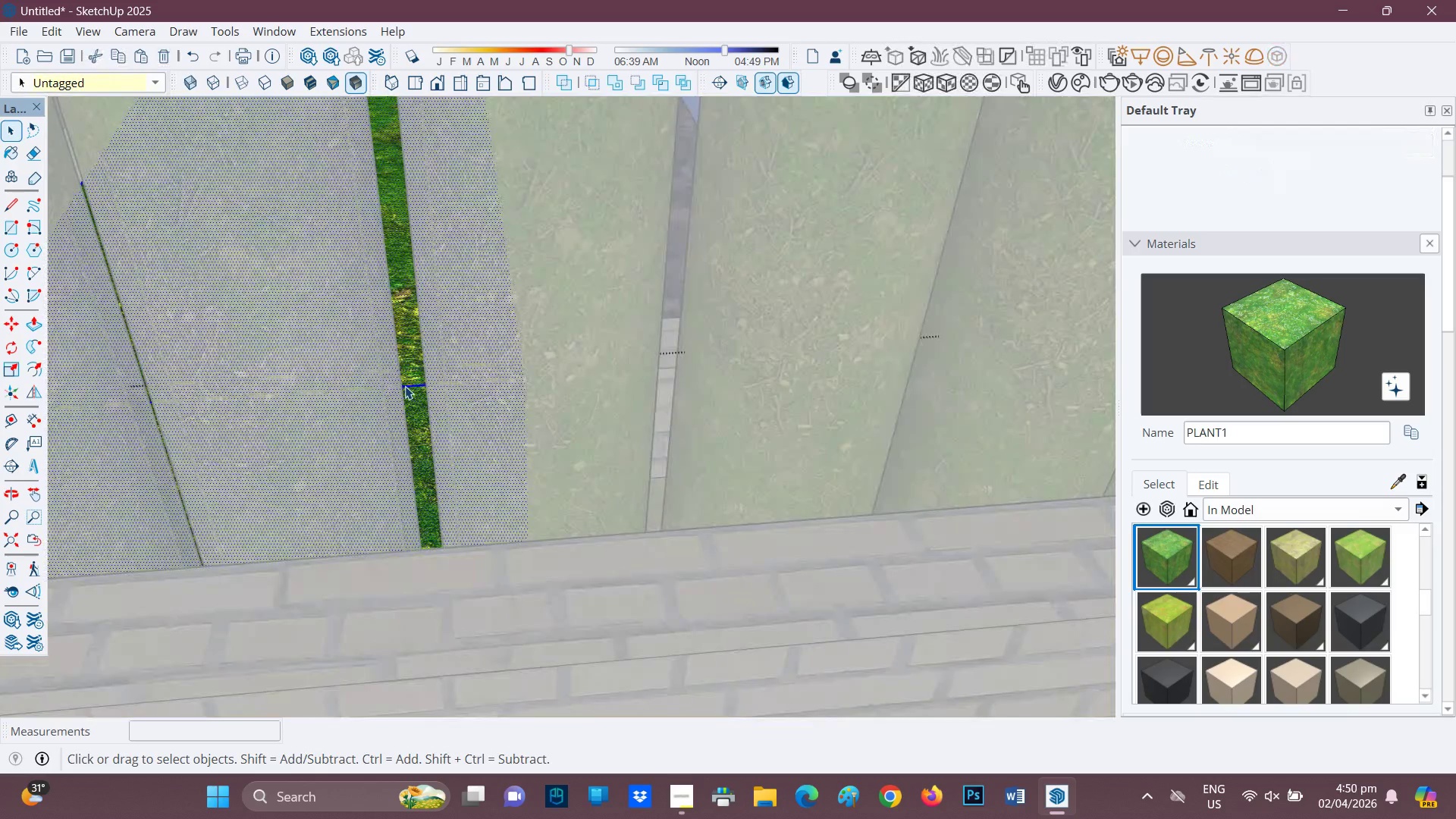 
key(P)
 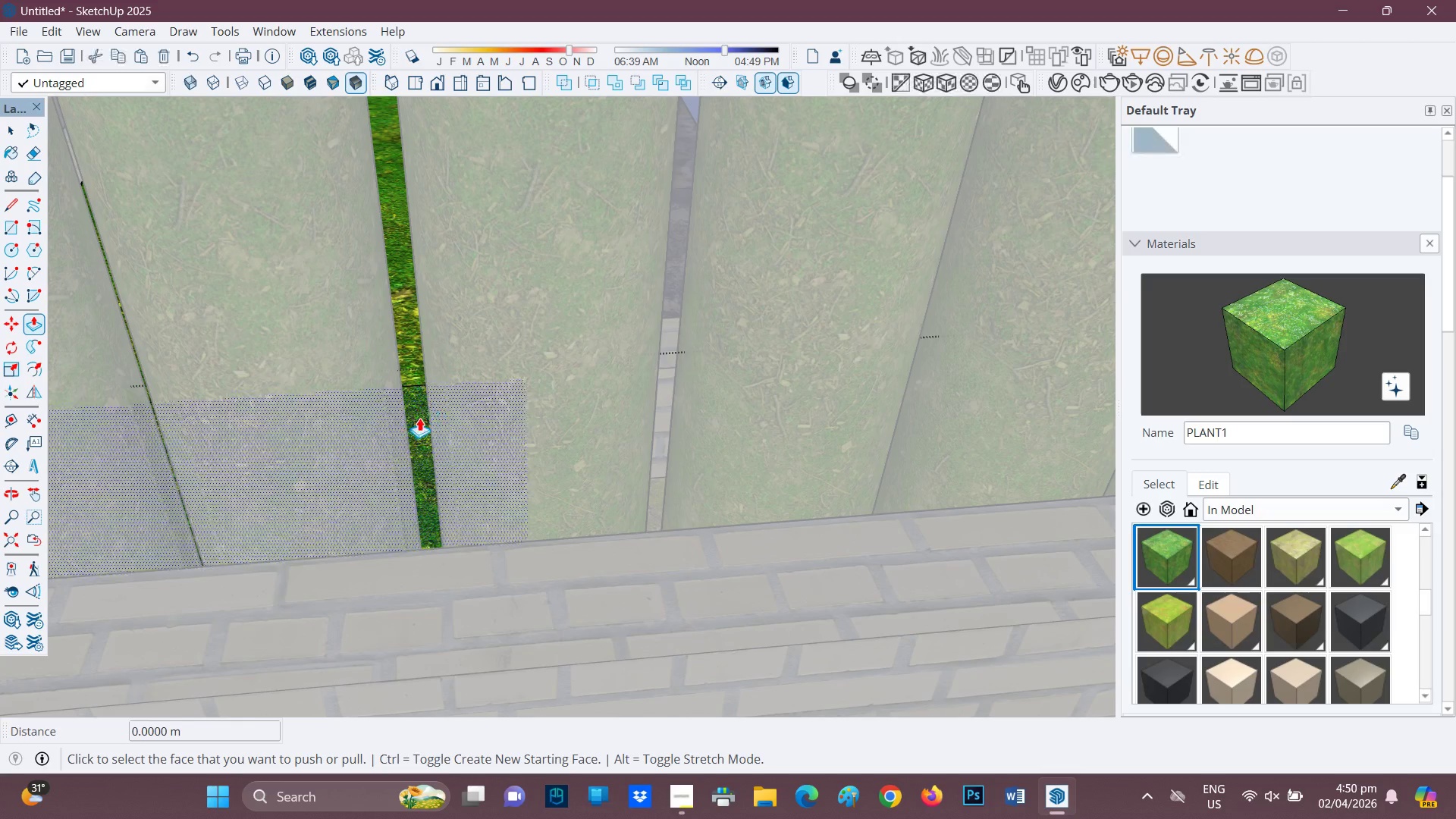 
left_click([419, 417])
 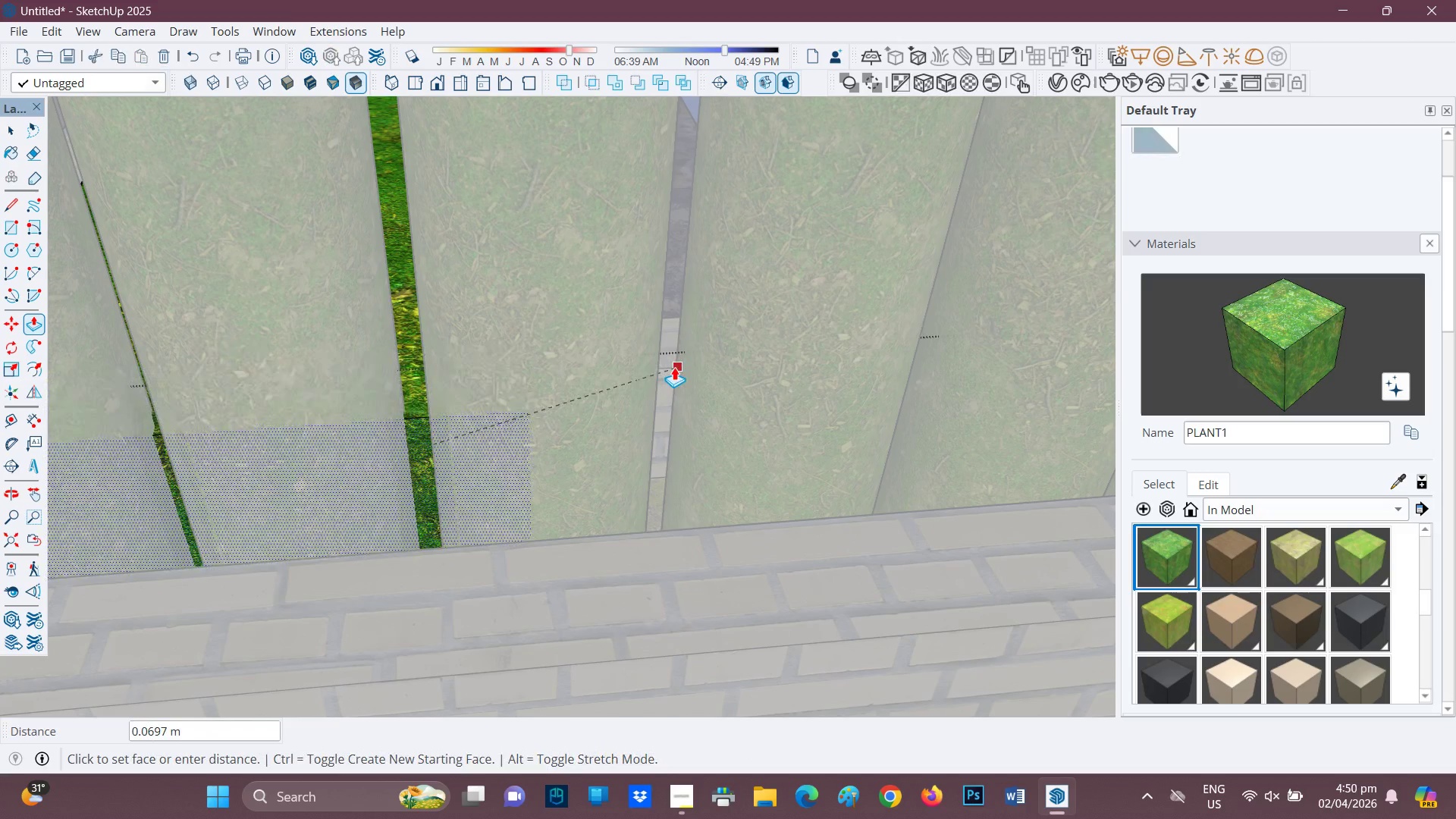 
left_click([673, 366])
 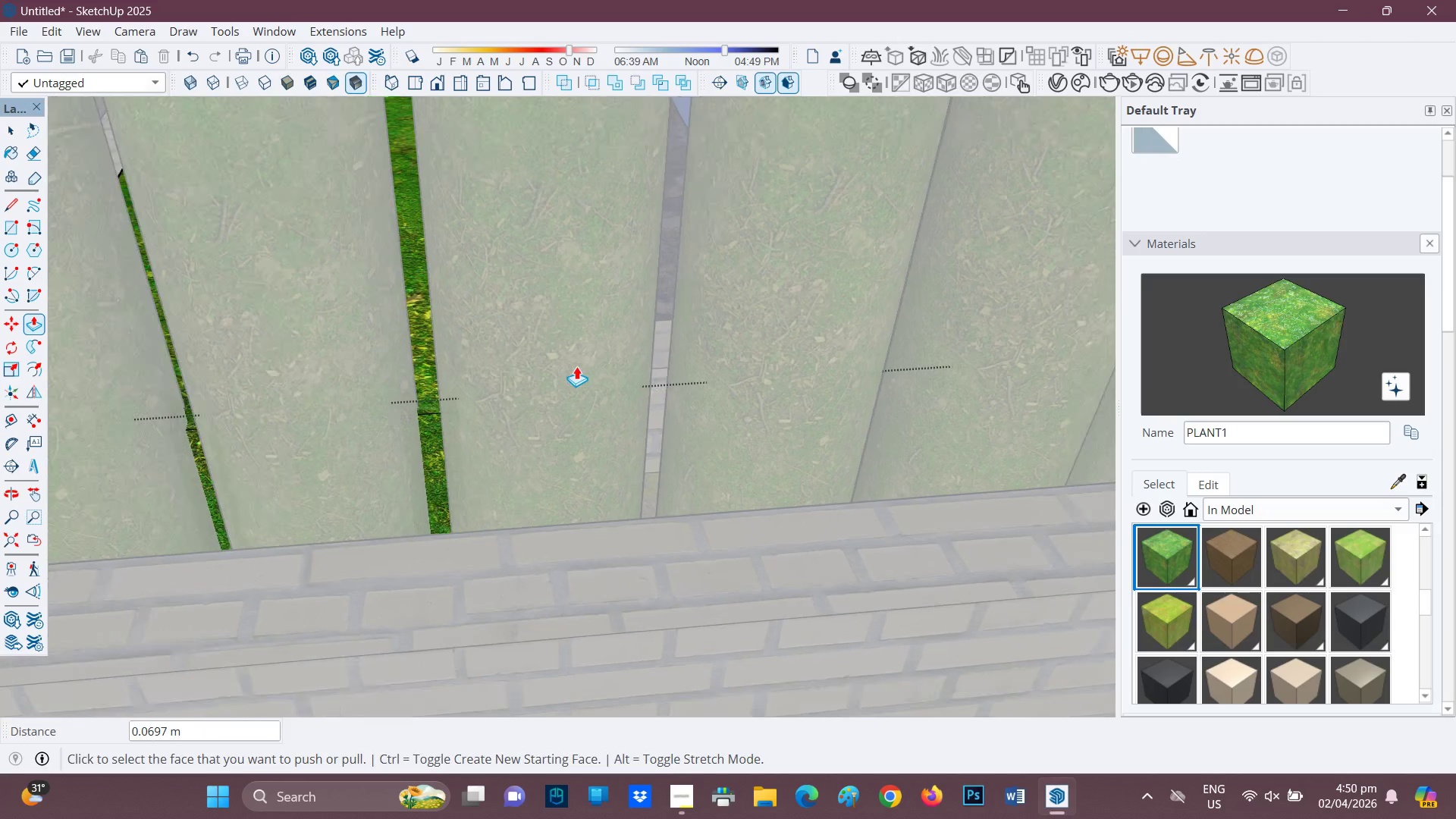 
scroll: coordinate [575, 369], scroll_direction: down, amount: 3.0
 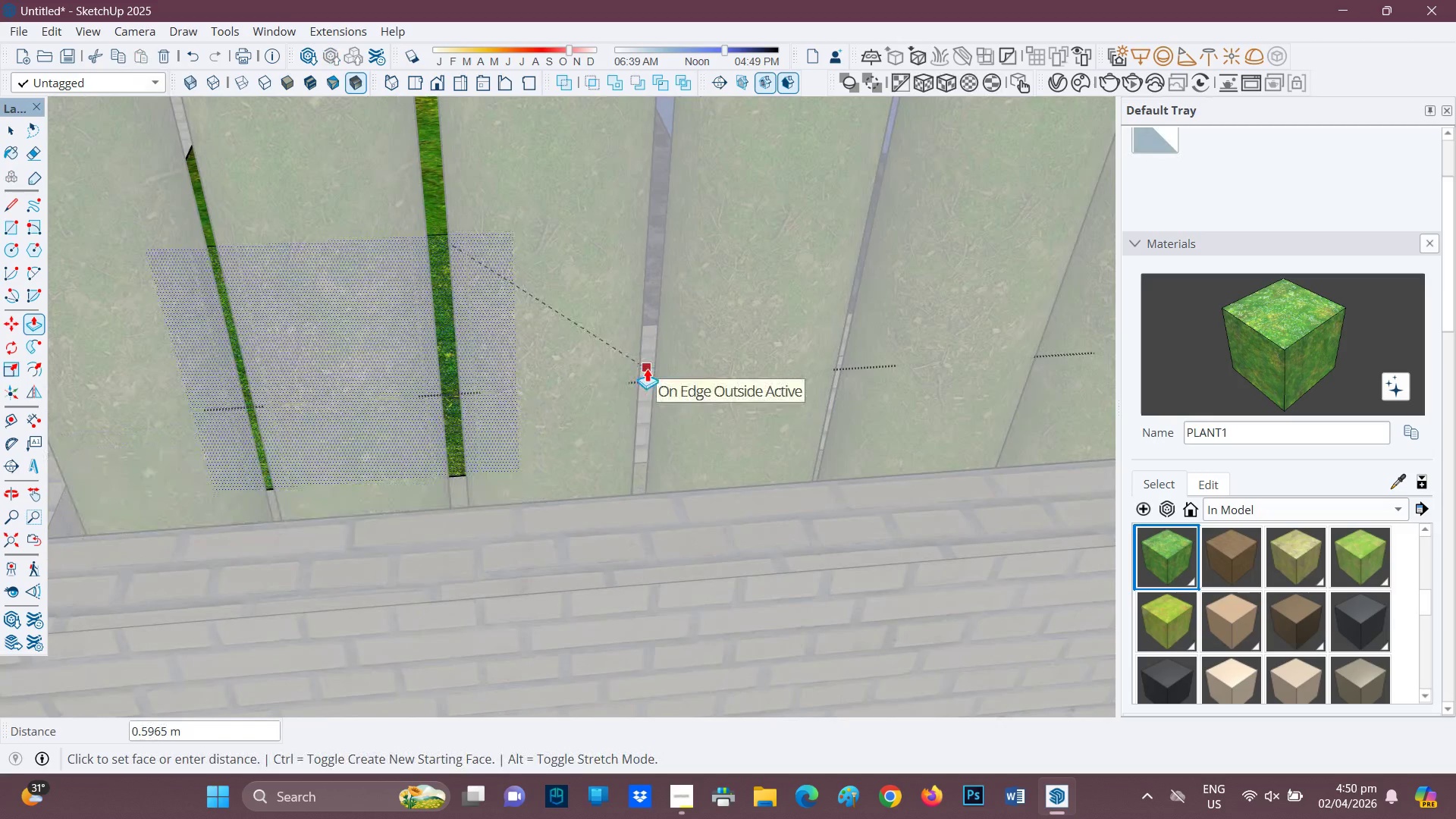 
left_click([647, 369])
 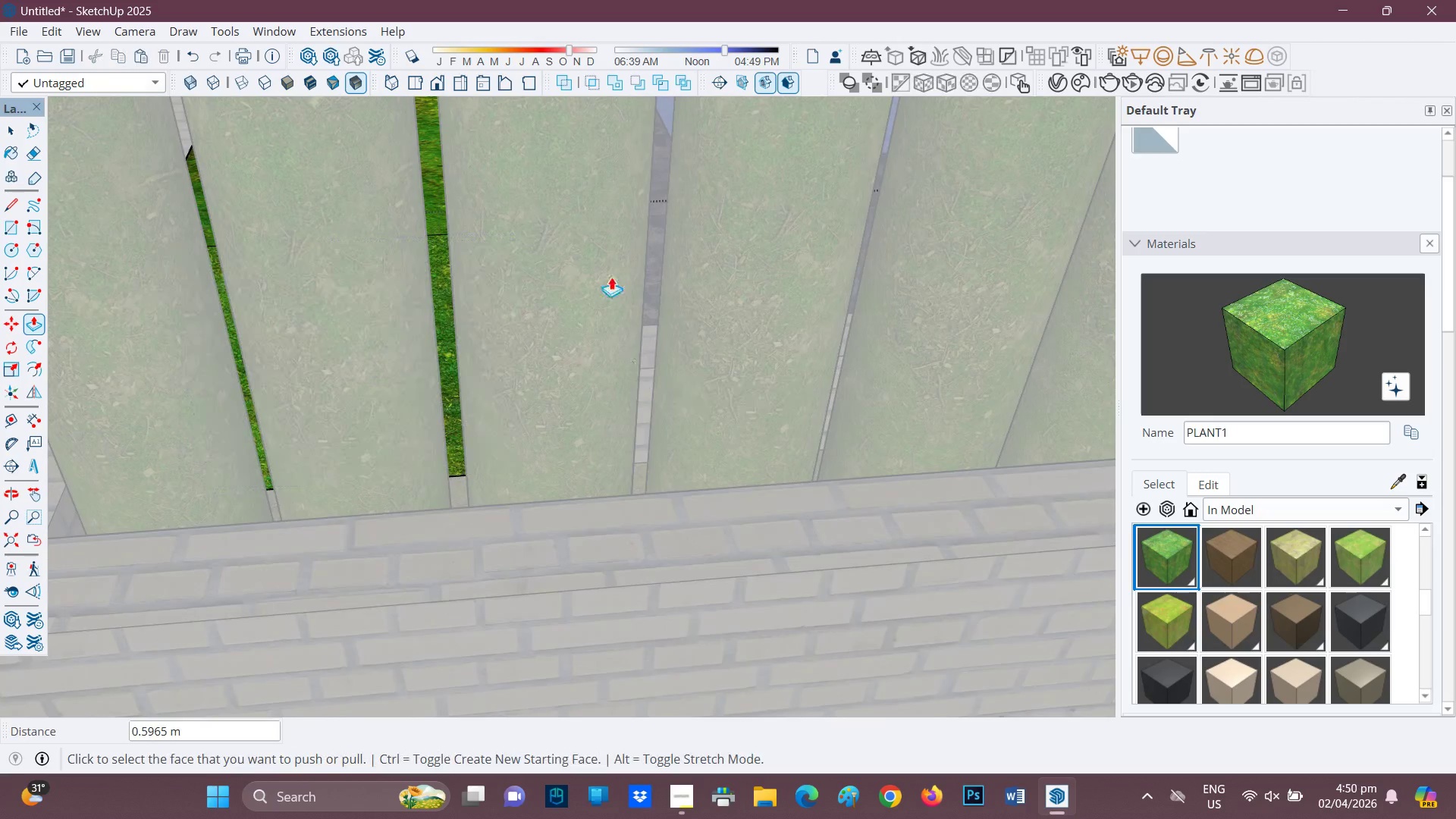 
scroll: coordinate [592, 513], scroll_direction: down, amount: 9.0
 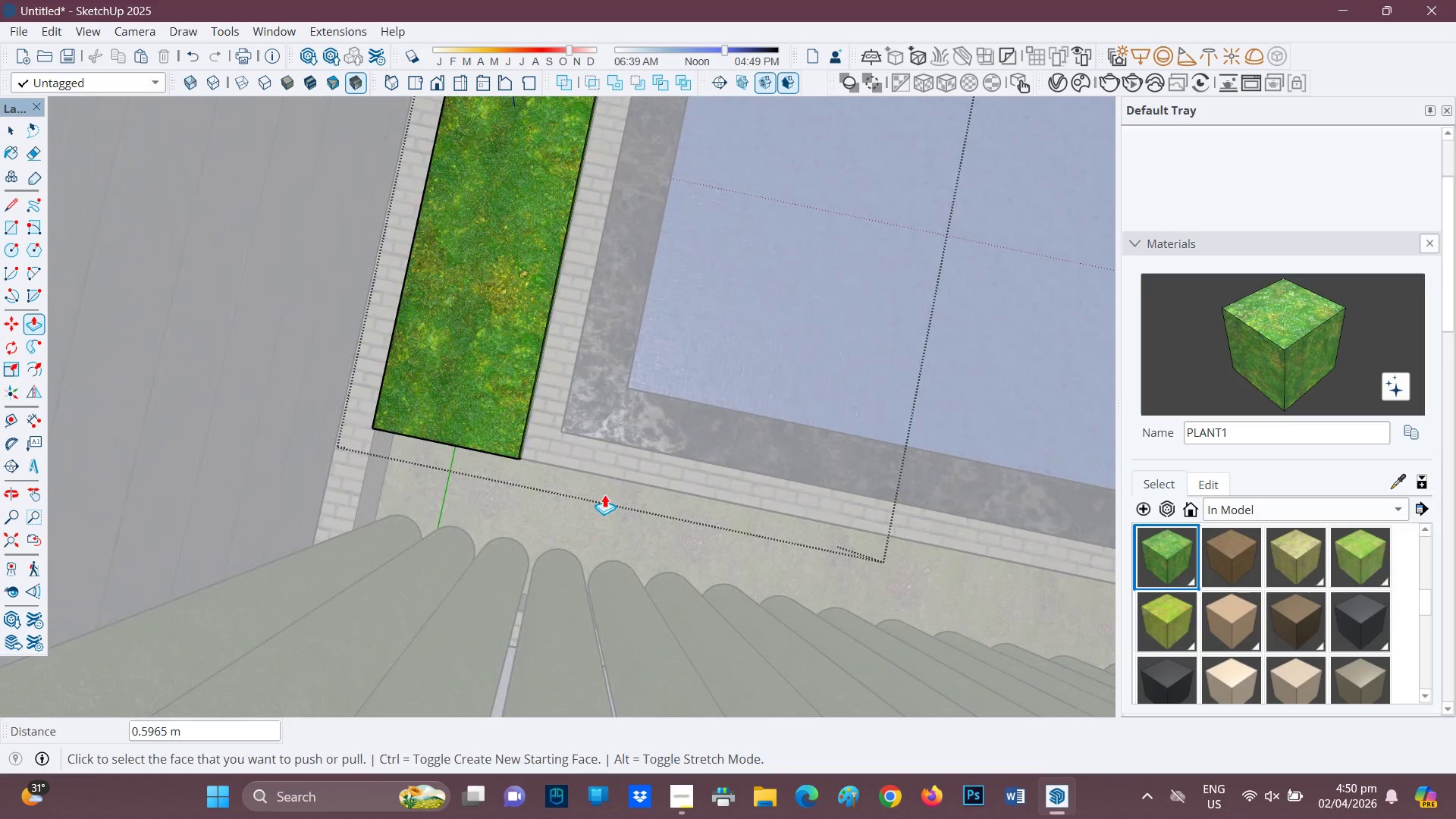 
type(hh )
 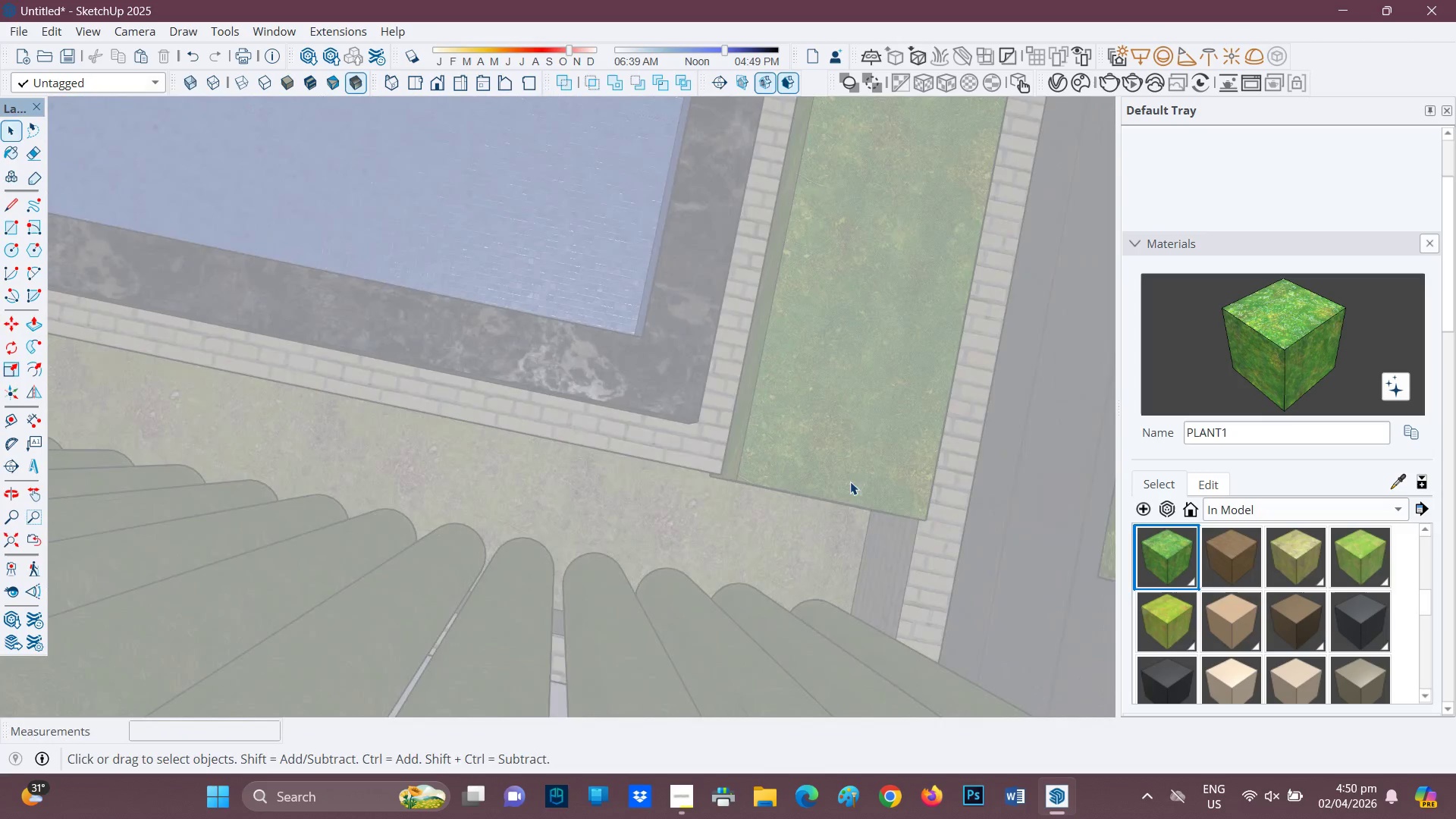 
left_click_drag(start_coordinate=[603, 473], to_coordinate=[128, 394])
 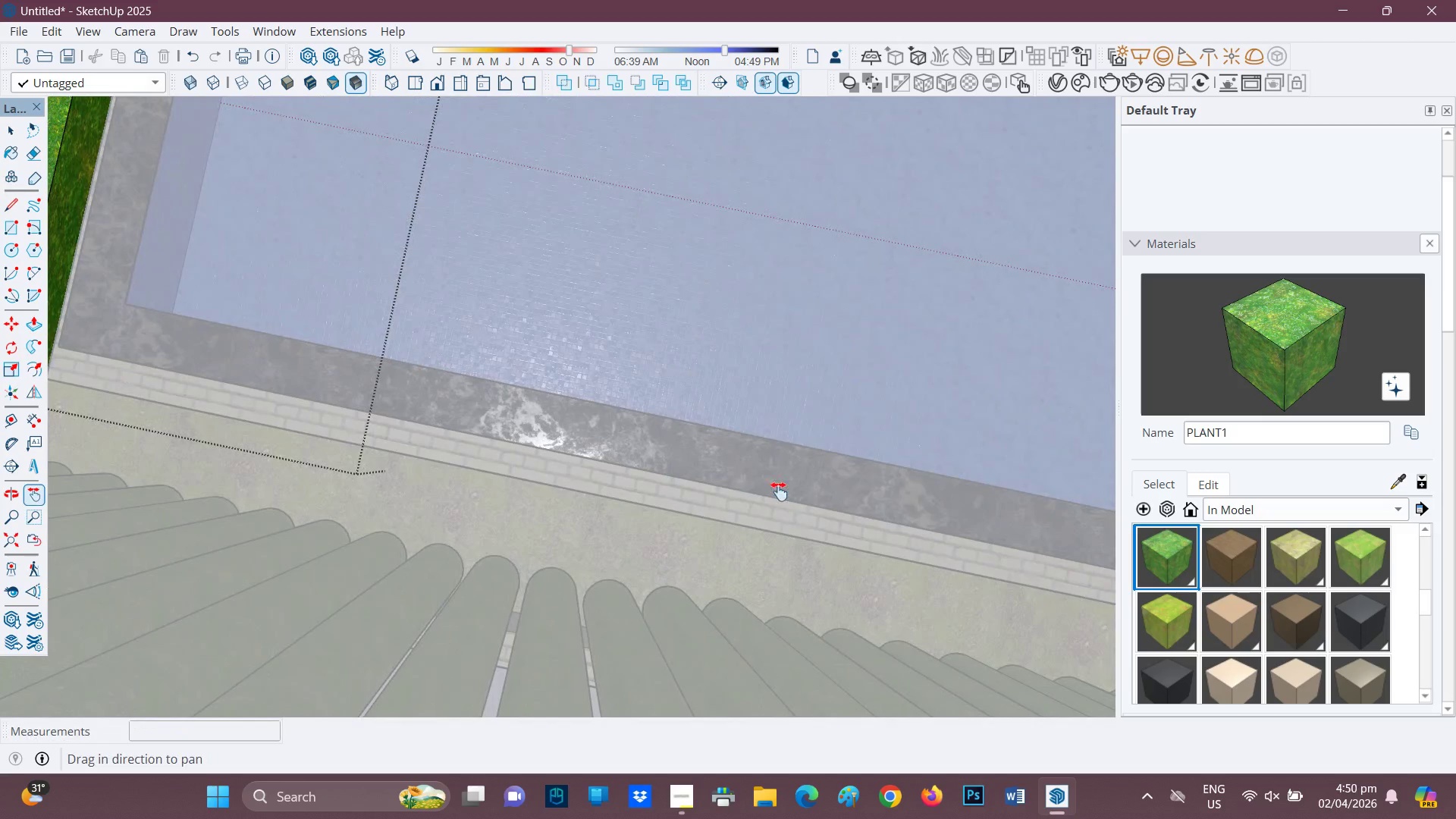 
left_click_drag(start_coordinate=[780, 473], to_coordinate=[58, 284])
 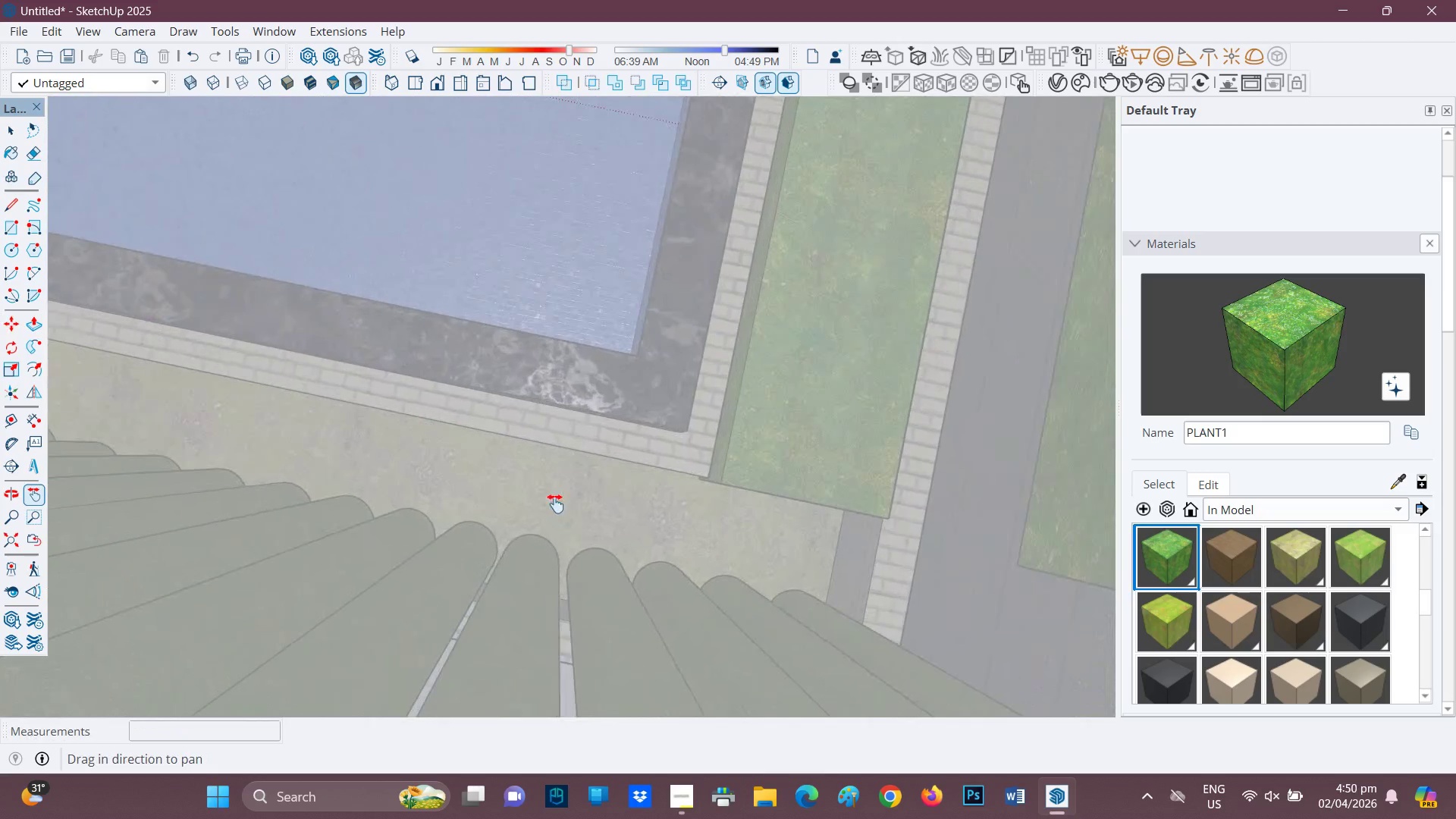 
scroll: coordinate [602, 505], scroll_direction: up, amount: 2.0
 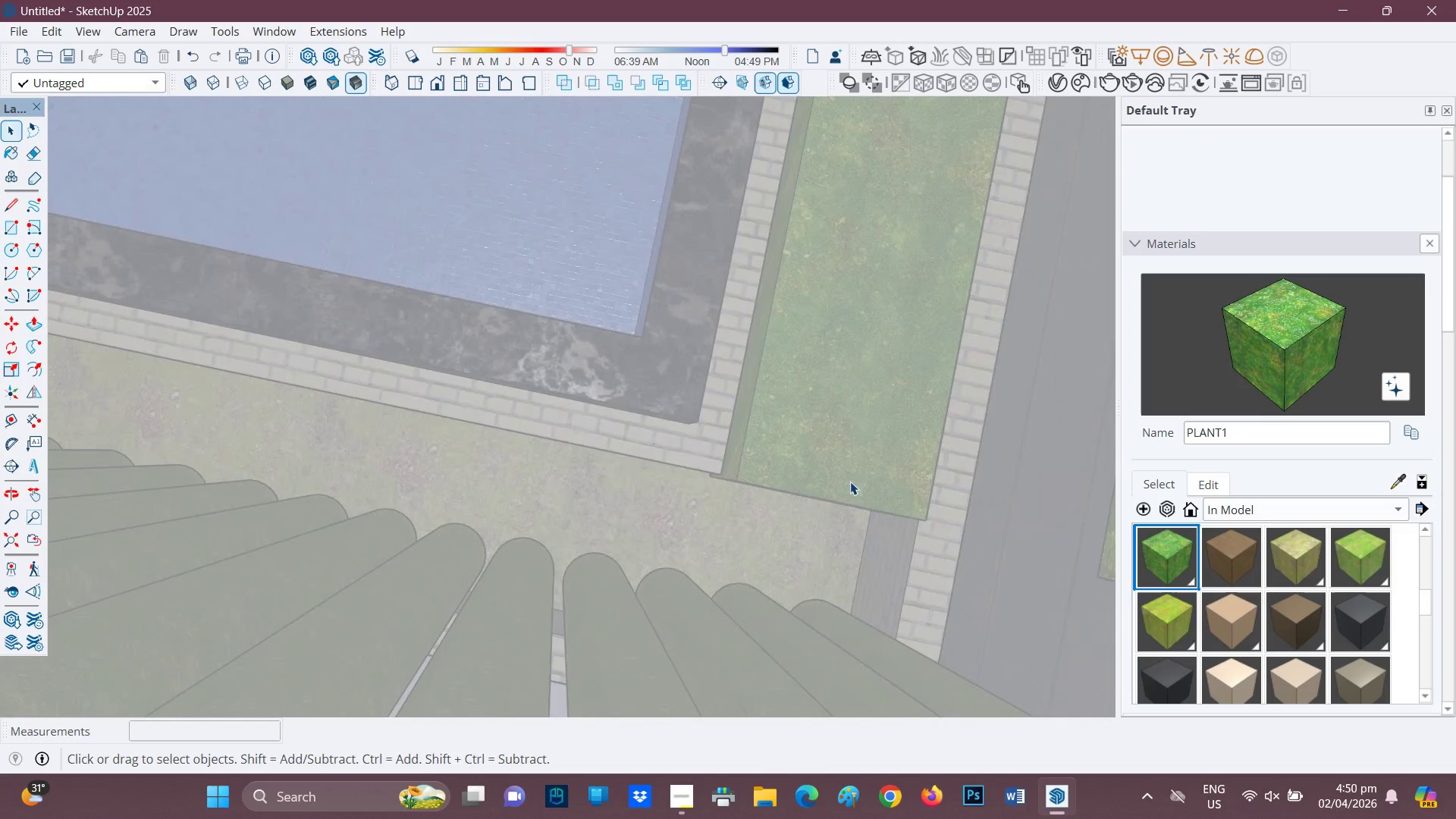 
double_click([851, 482])
 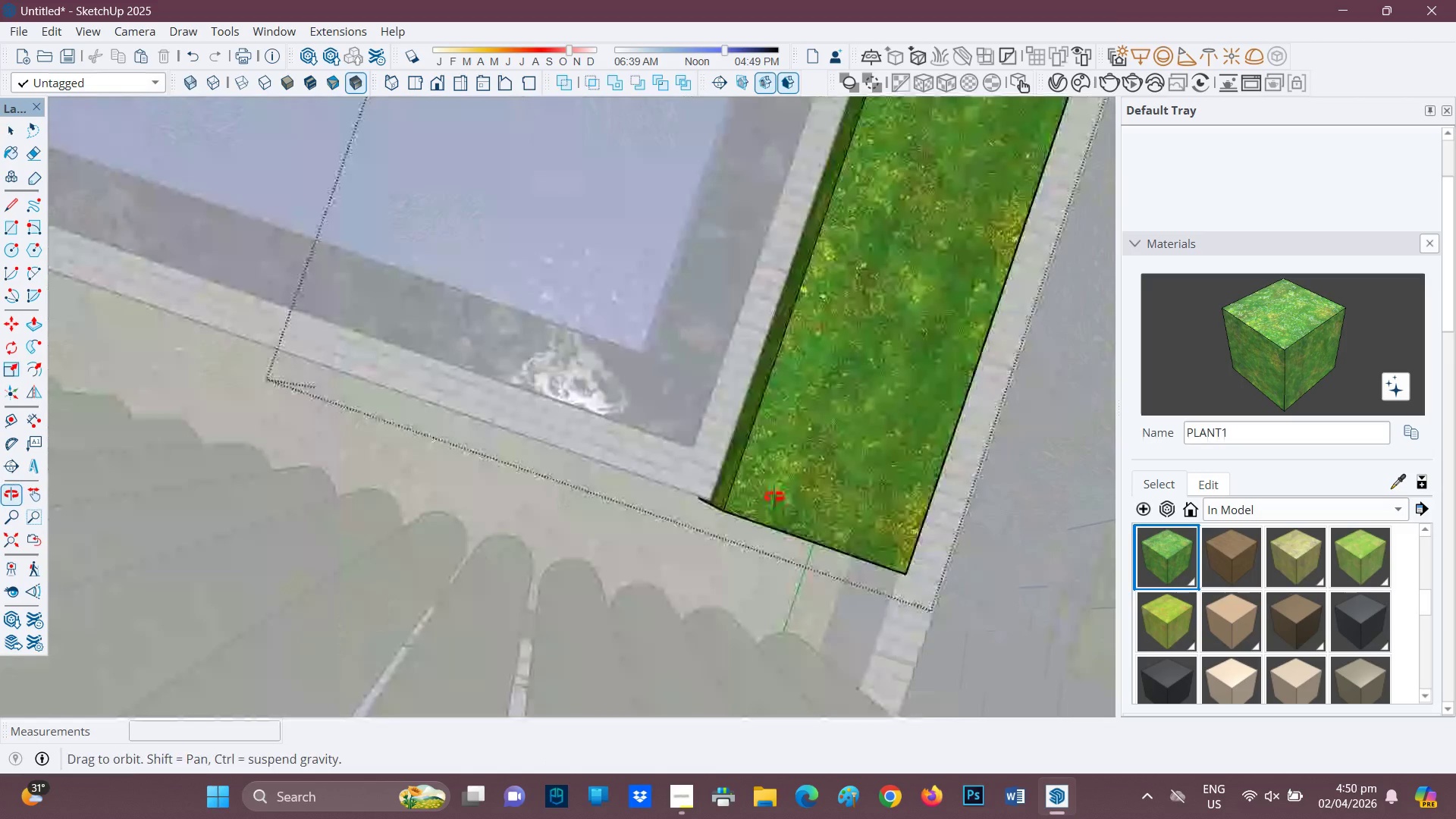 
scroll: coordinate [753, 564], scroll_direction: up, amount: 4.0
 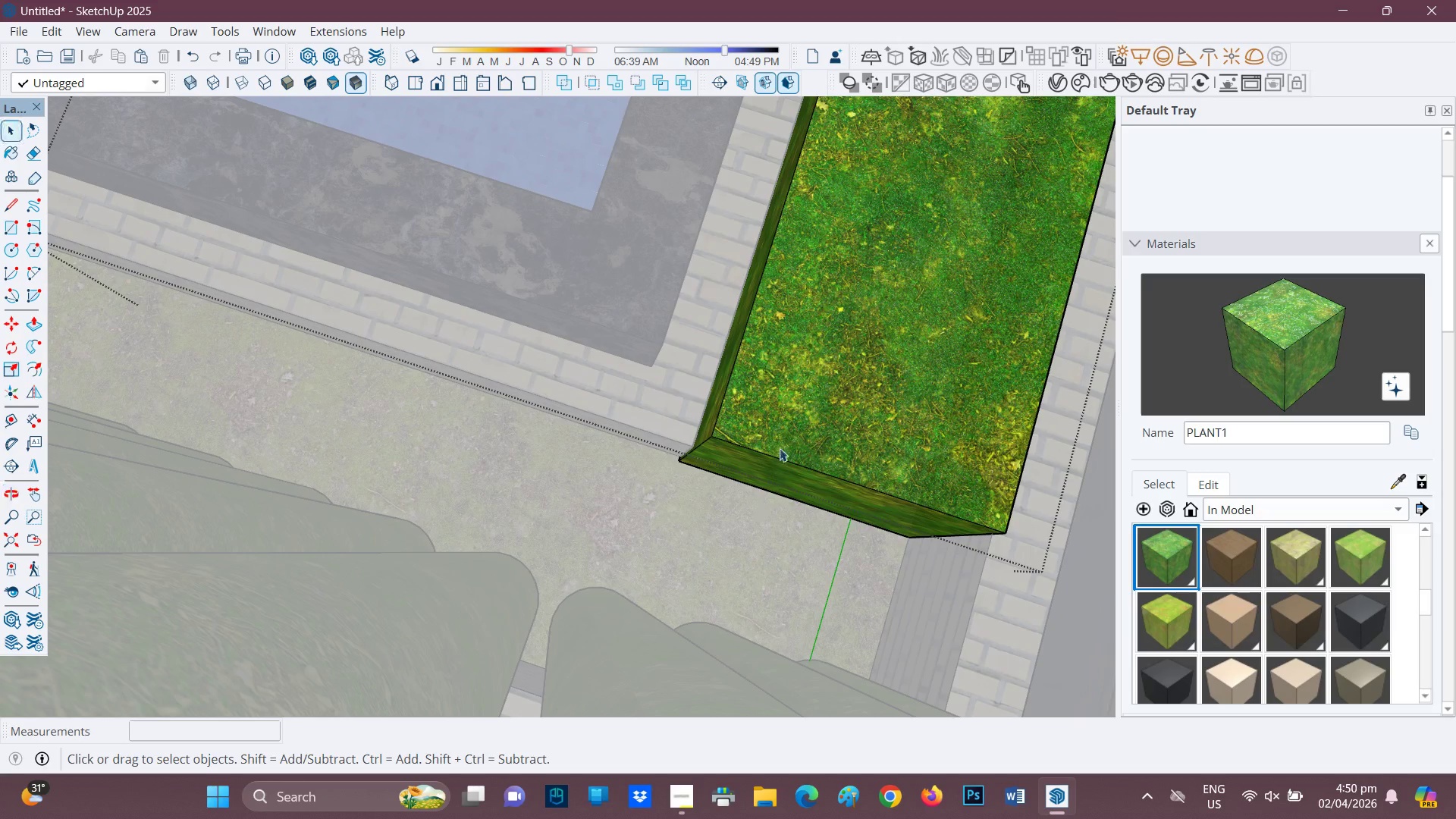 
left_click([770, 469])
 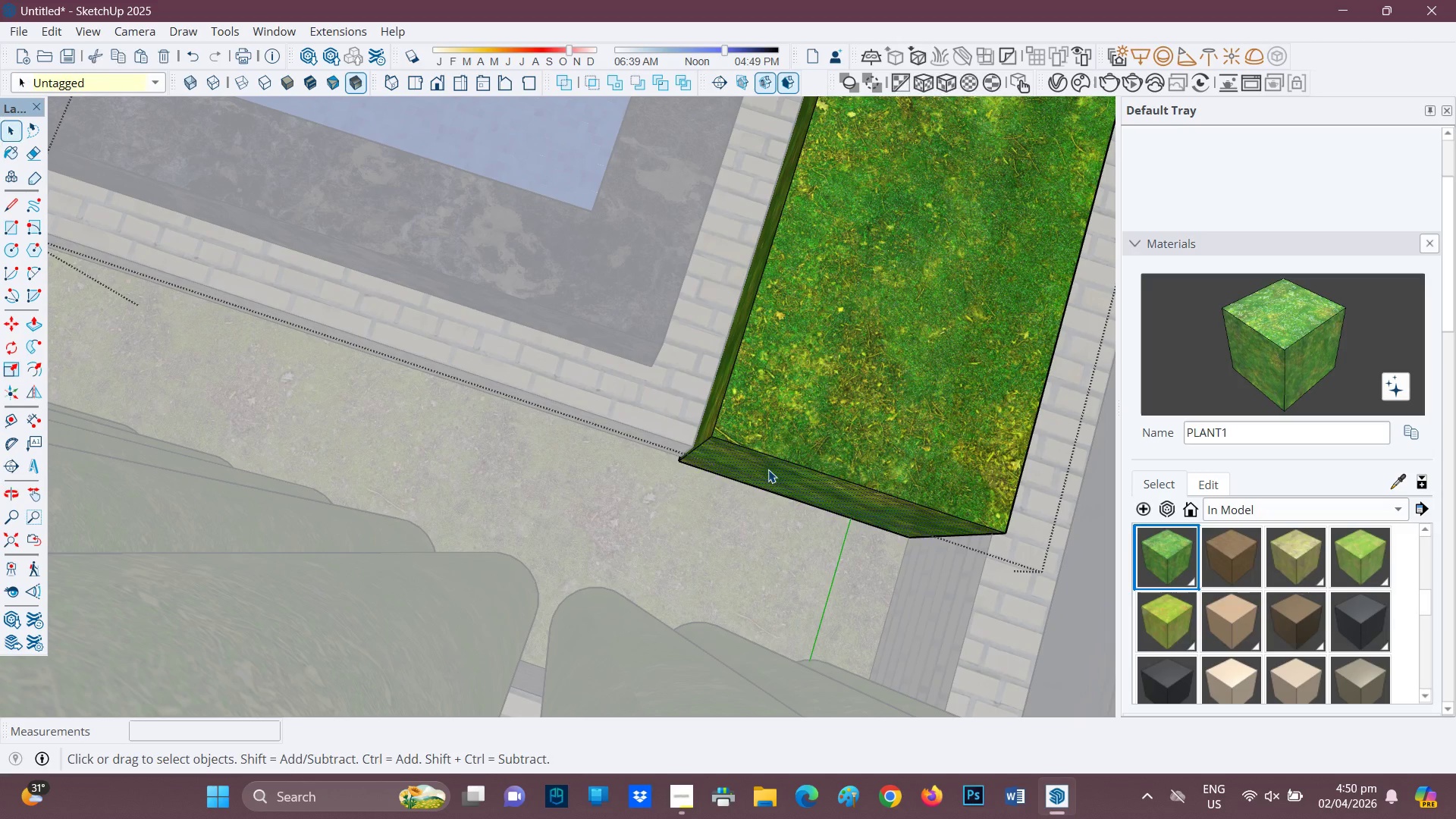 
key(P)
 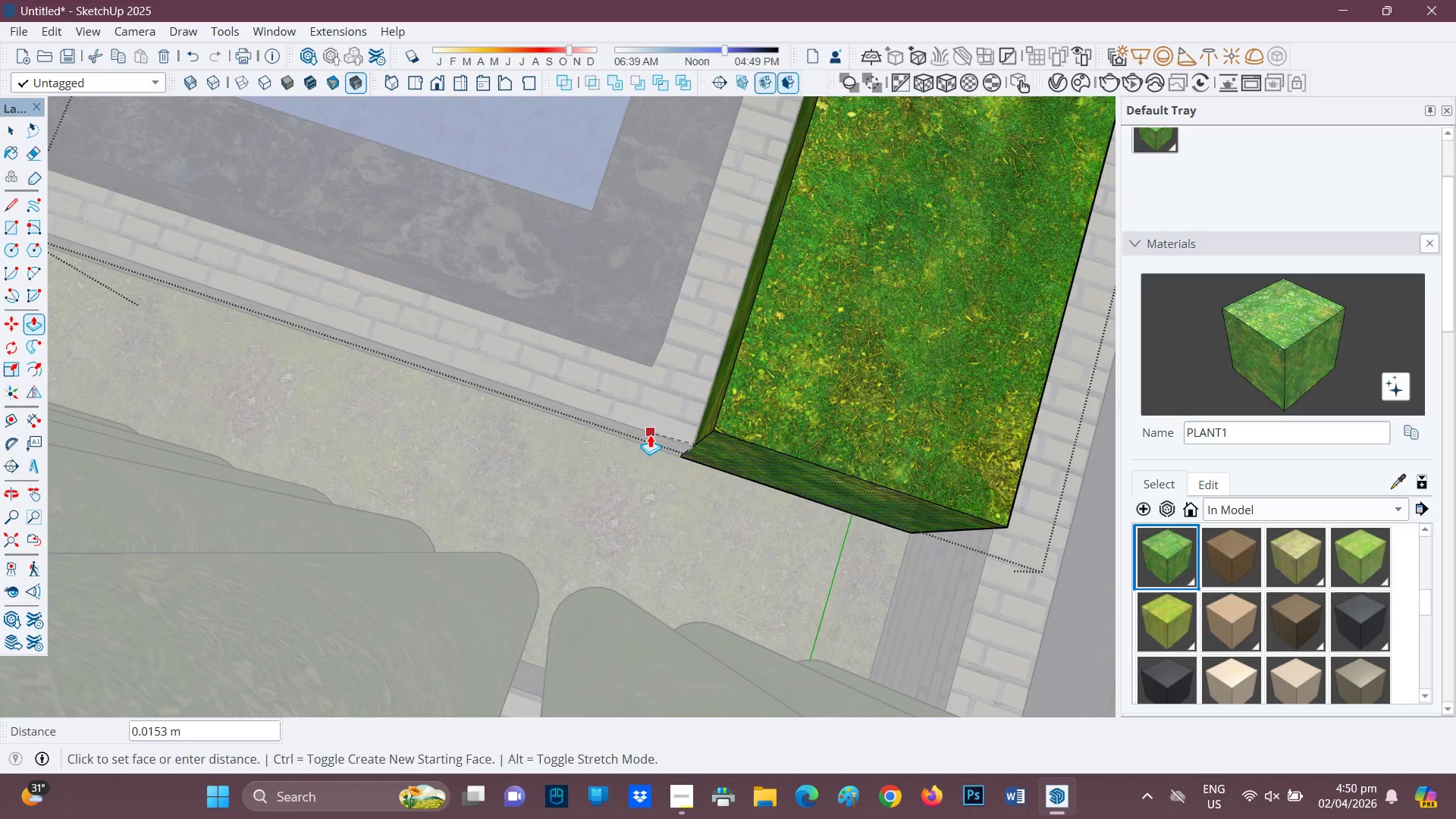 
left_click([650, 433])
 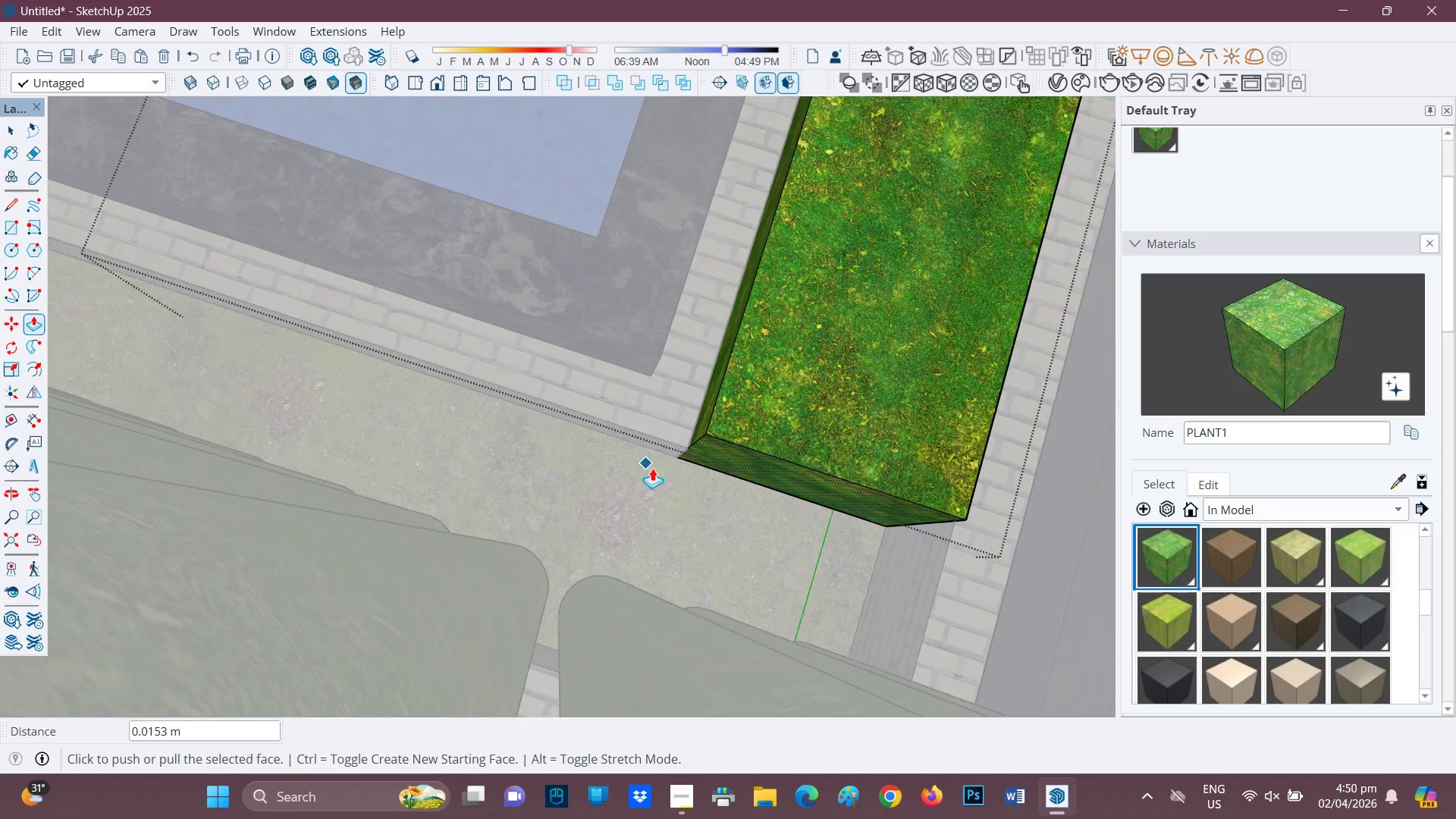 
scroll: coordinate [645, 463], scroll_direction: down, amount: 1.0
 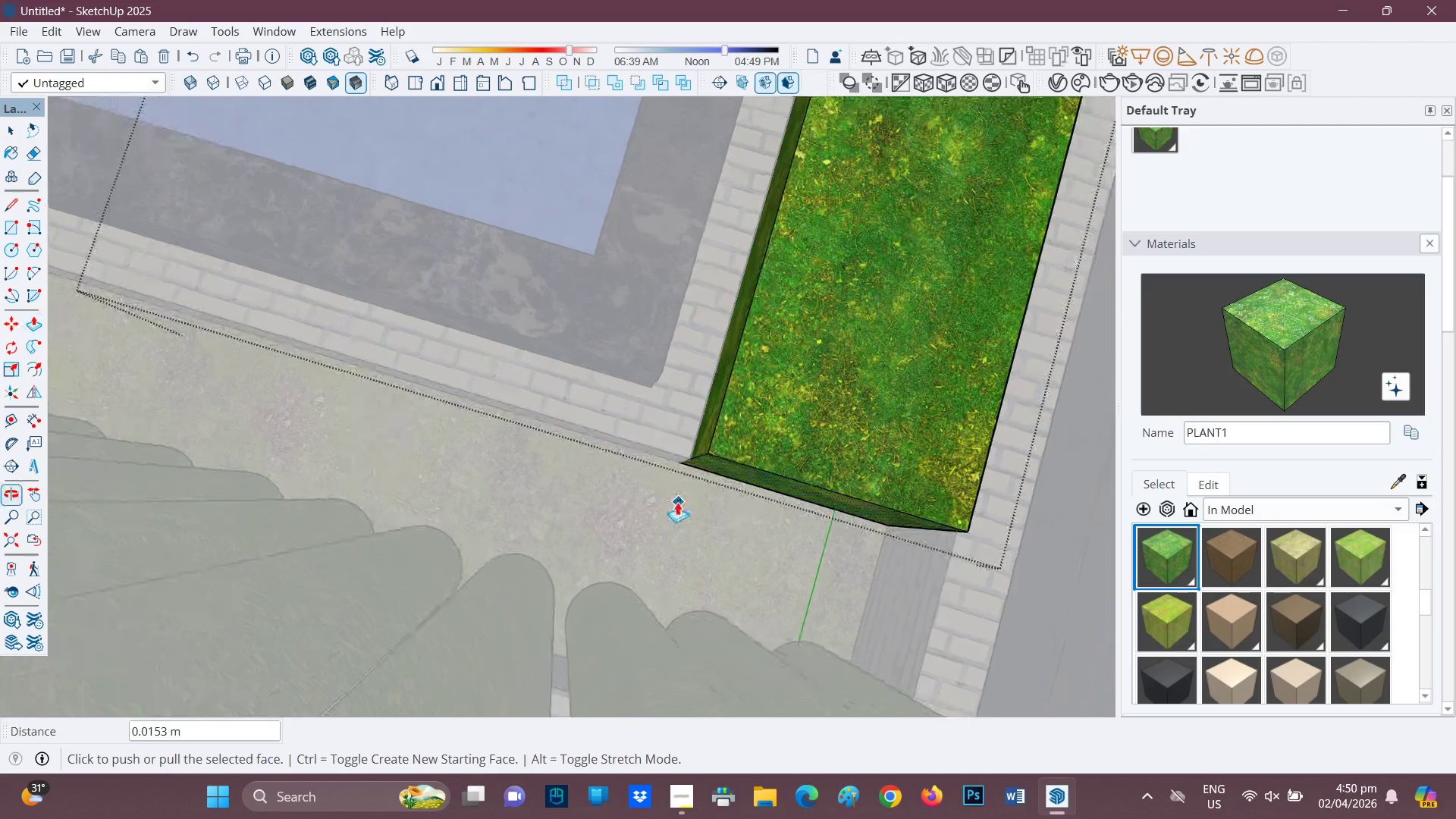 
key(Space)
 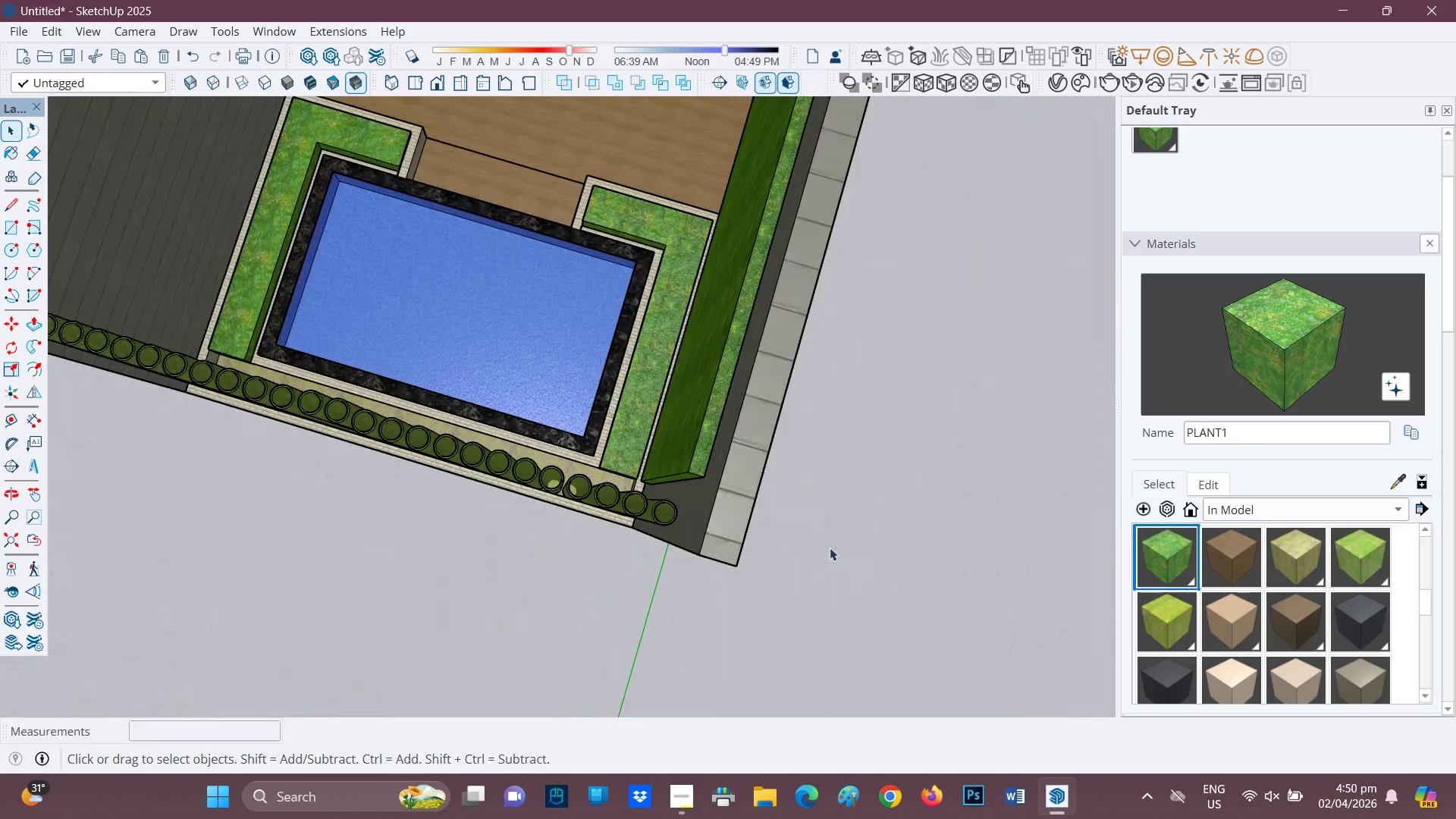 
scroll: coordinate [615, 184], scroll_direction: down, amount: 21.0
 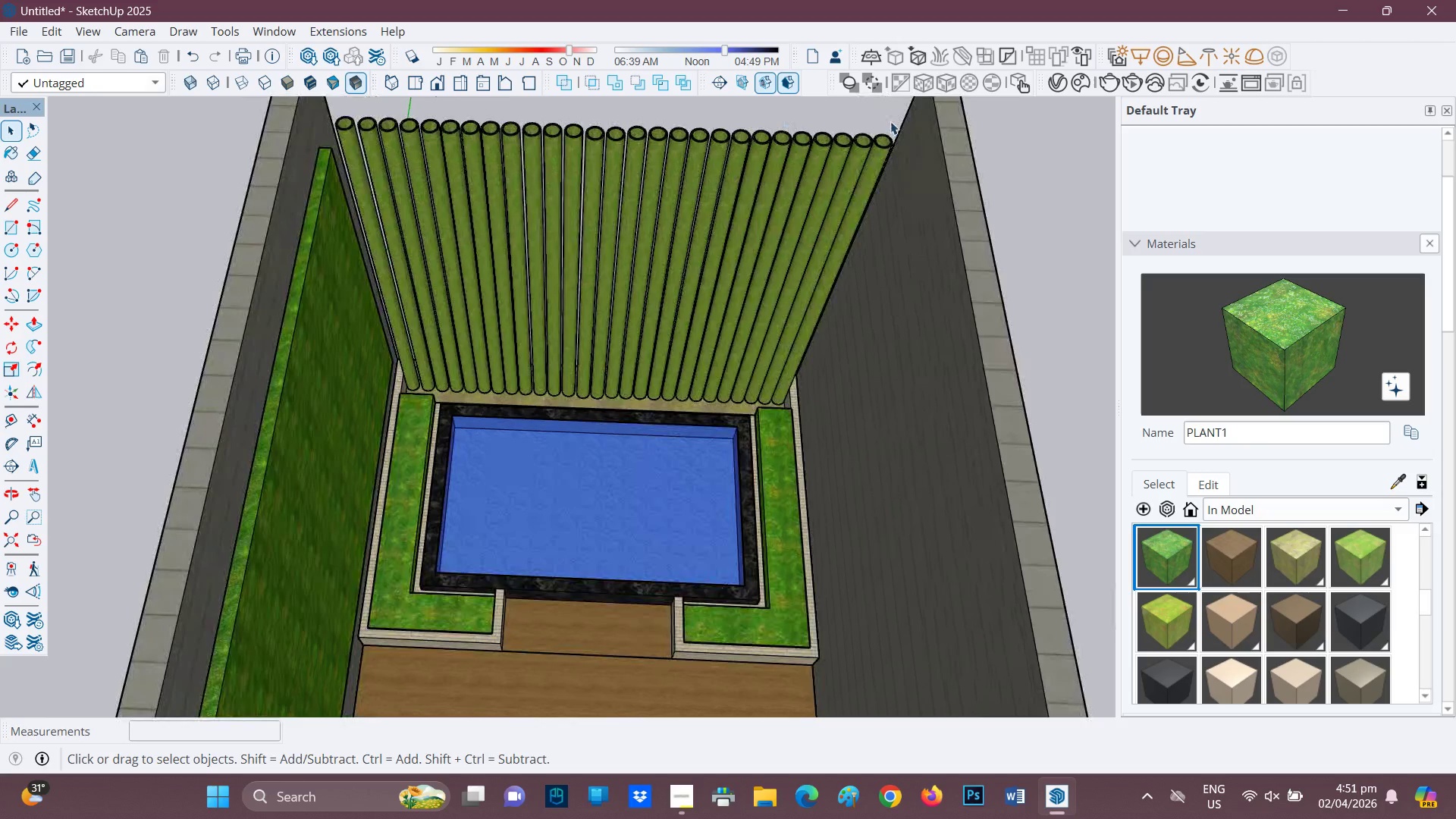 
left_click_drag(start_coordinate=[888, 121], to_coordinate=[347, 134])
 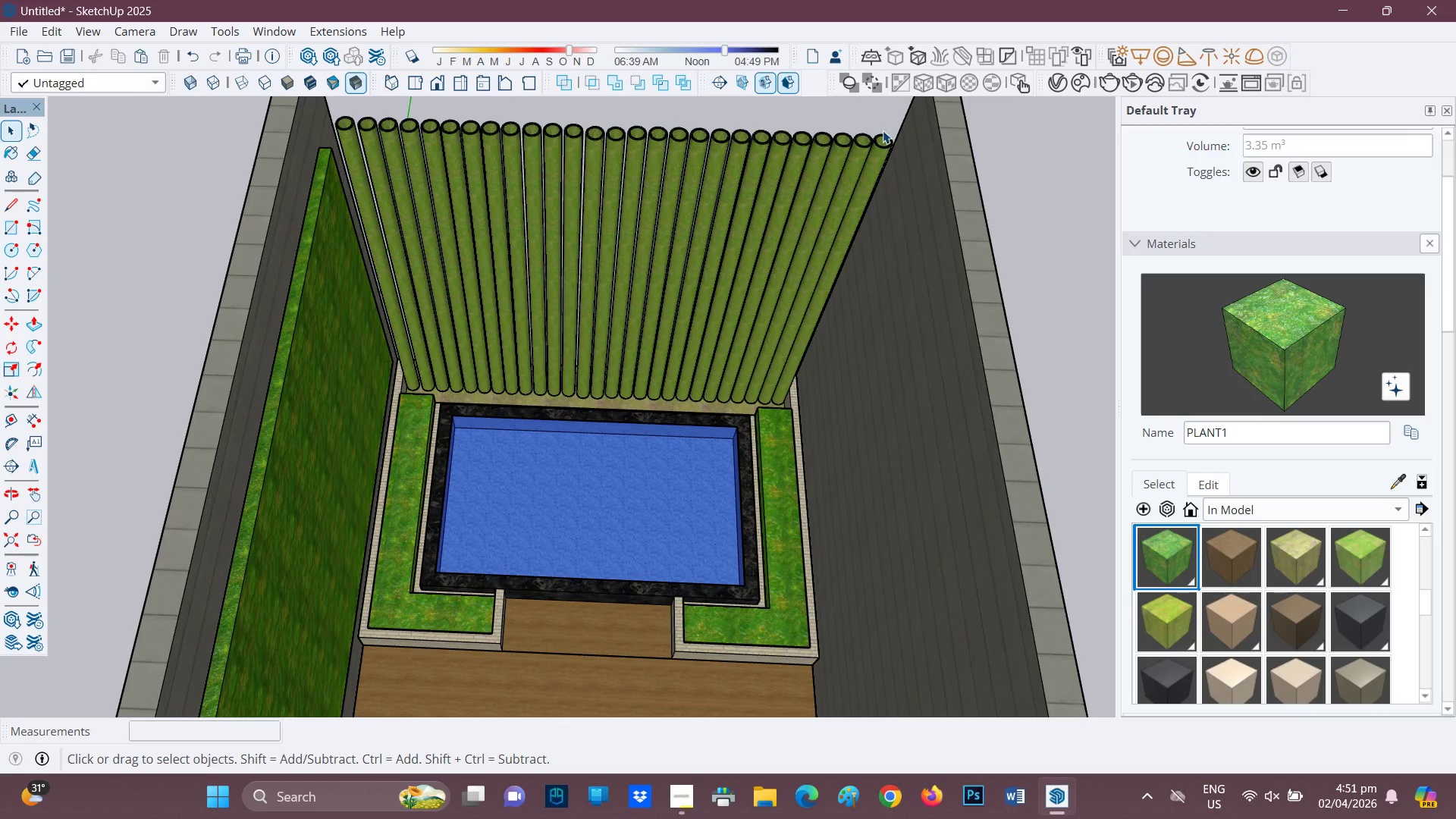 
left_click_drag(start_coordinate=[880, 124], to_coordinate=[350, 148])
 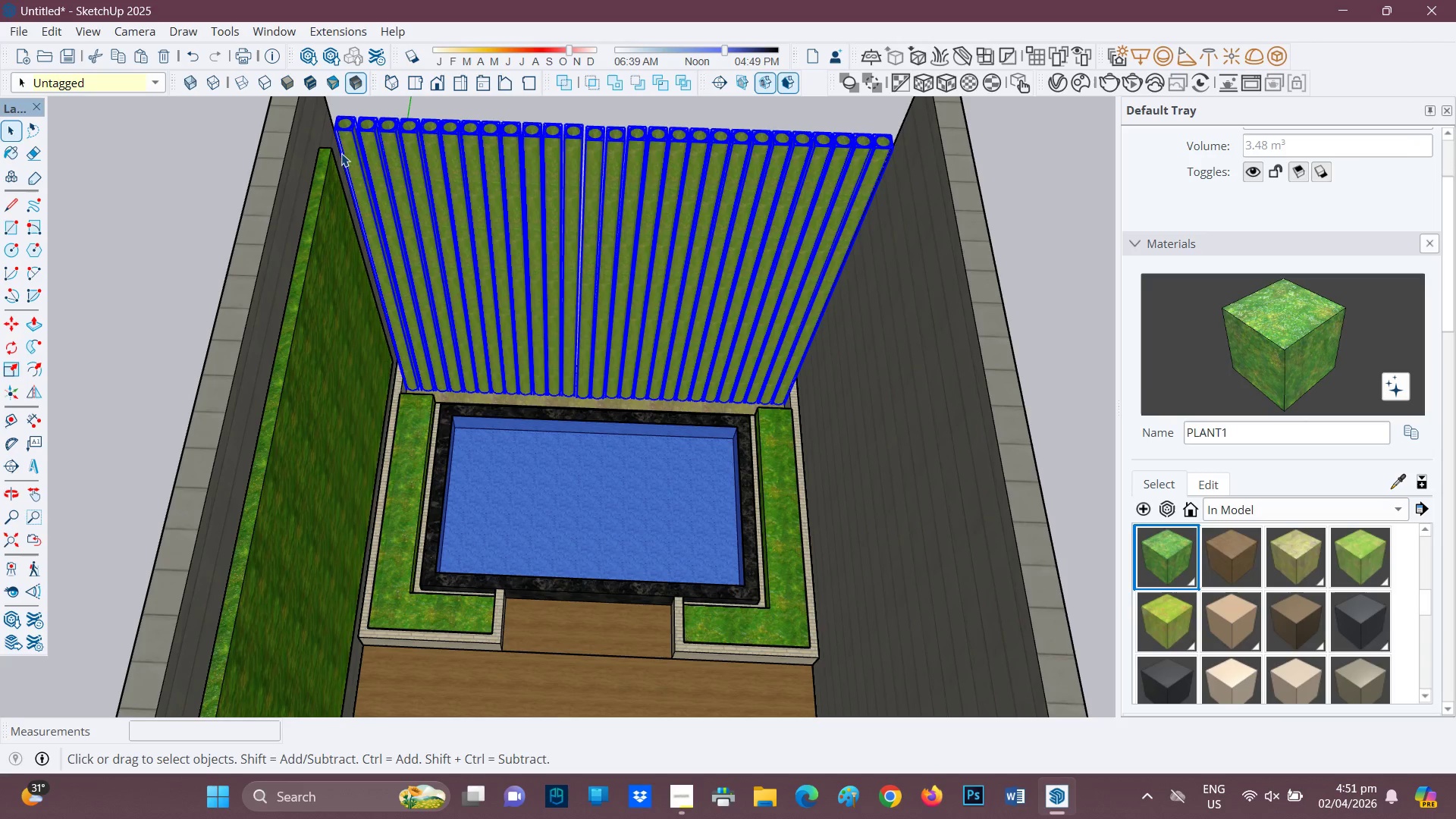 
scroll: coordinate [476, 192], scroll_direction: down, amount: 6.0
 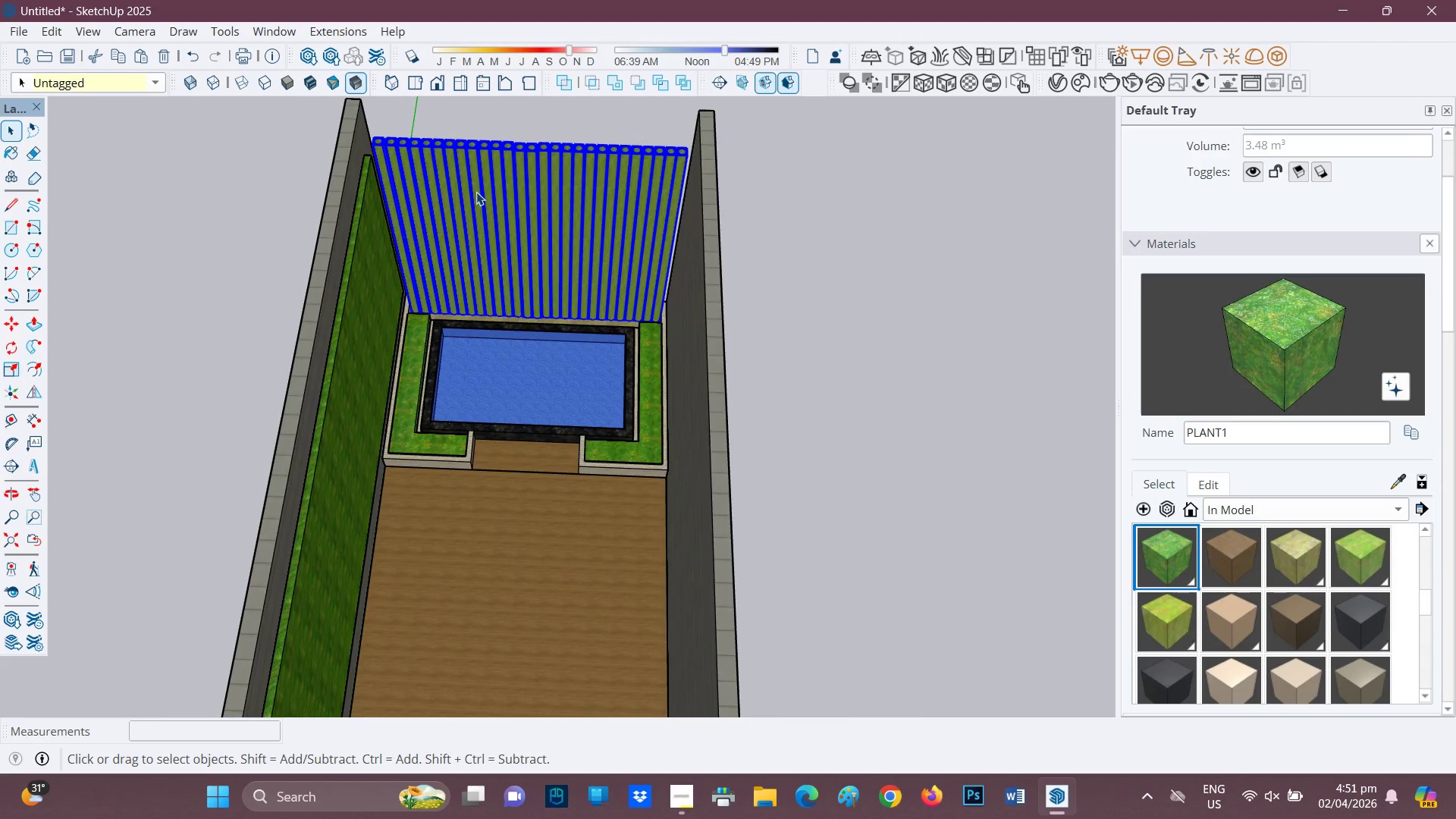 
key(Control+C)
 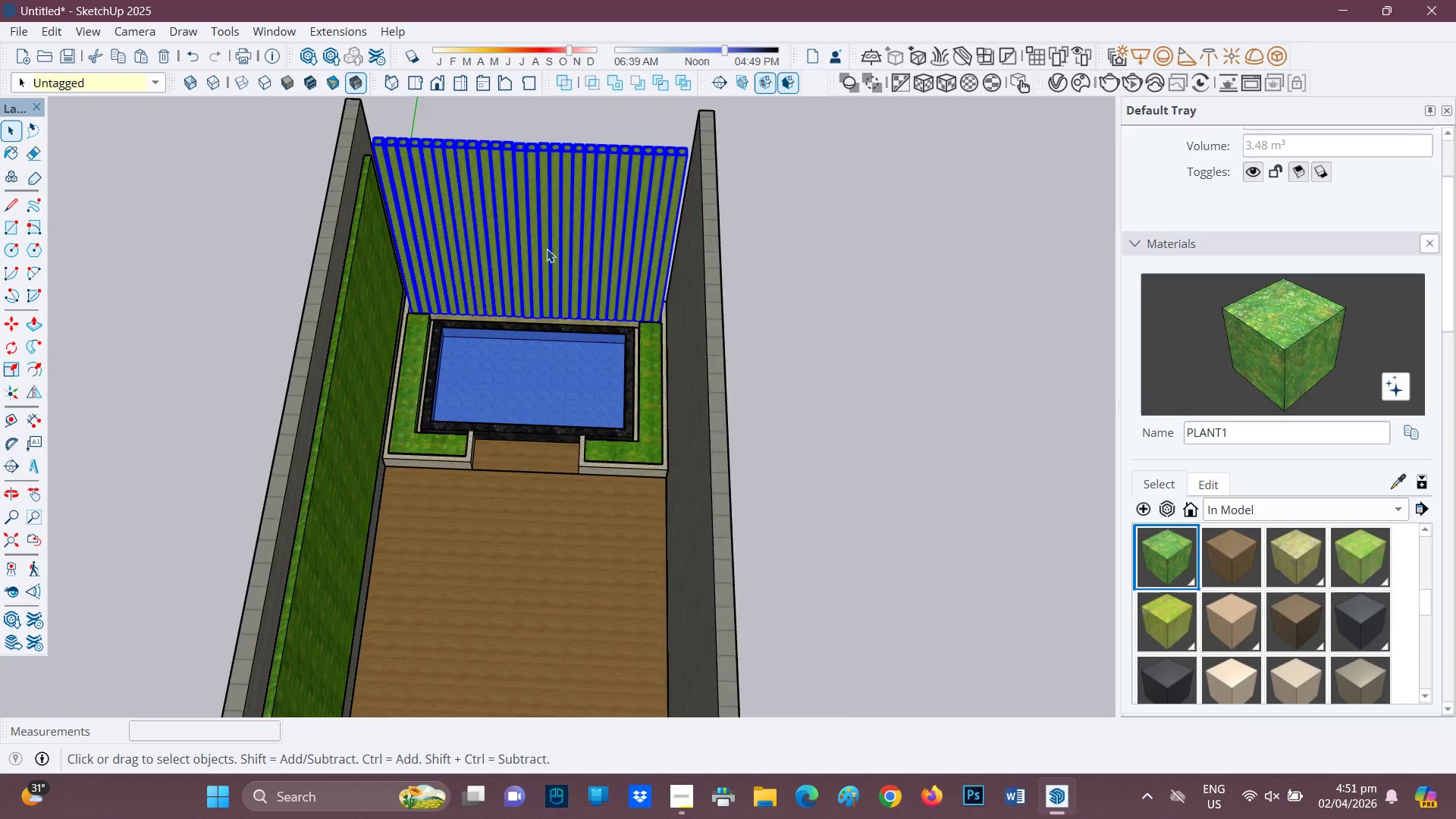 
scroll: coordinate [562, 245], scroll_direction: down, amount: 3.0
 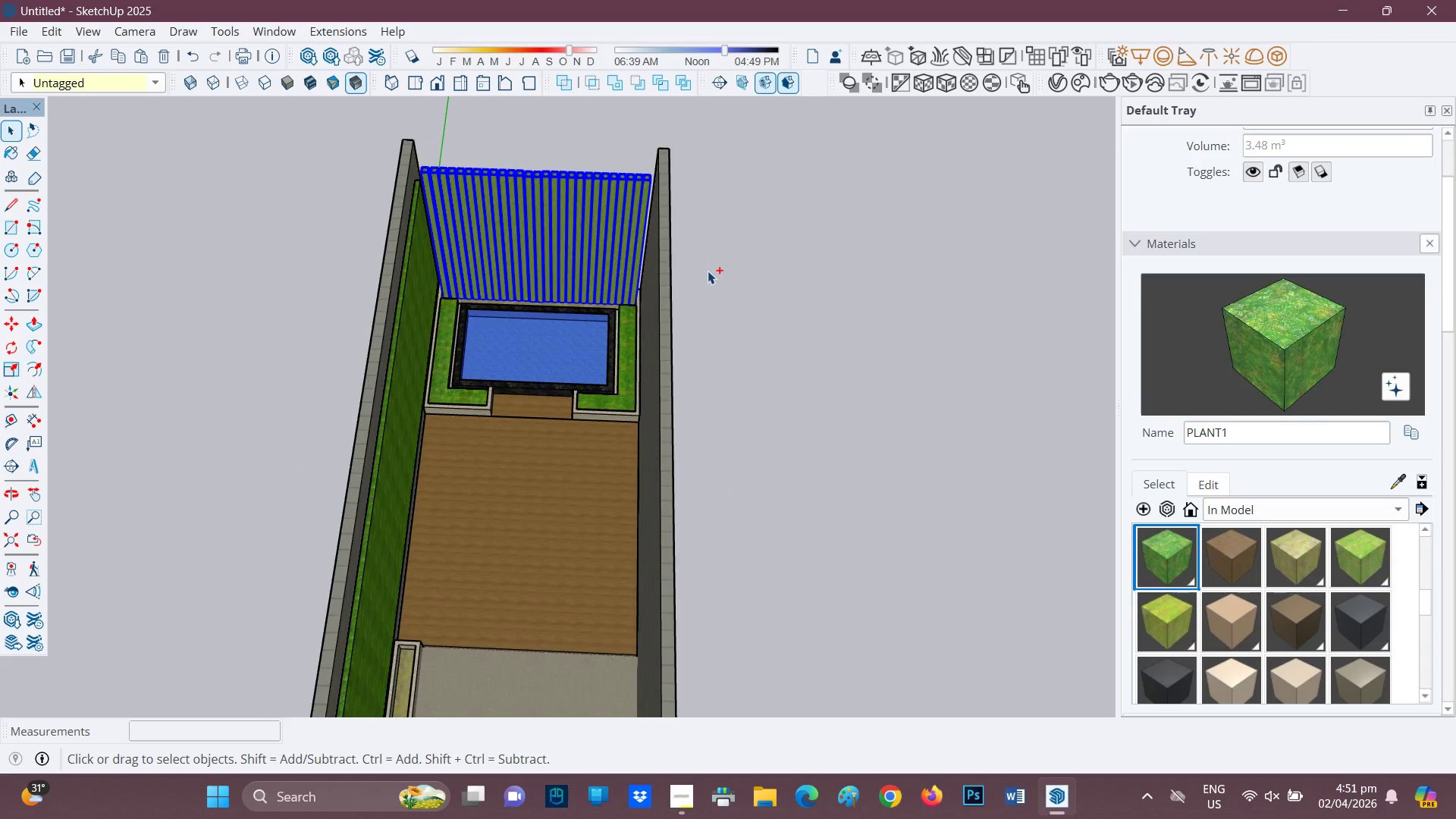 
key(Control+V)
 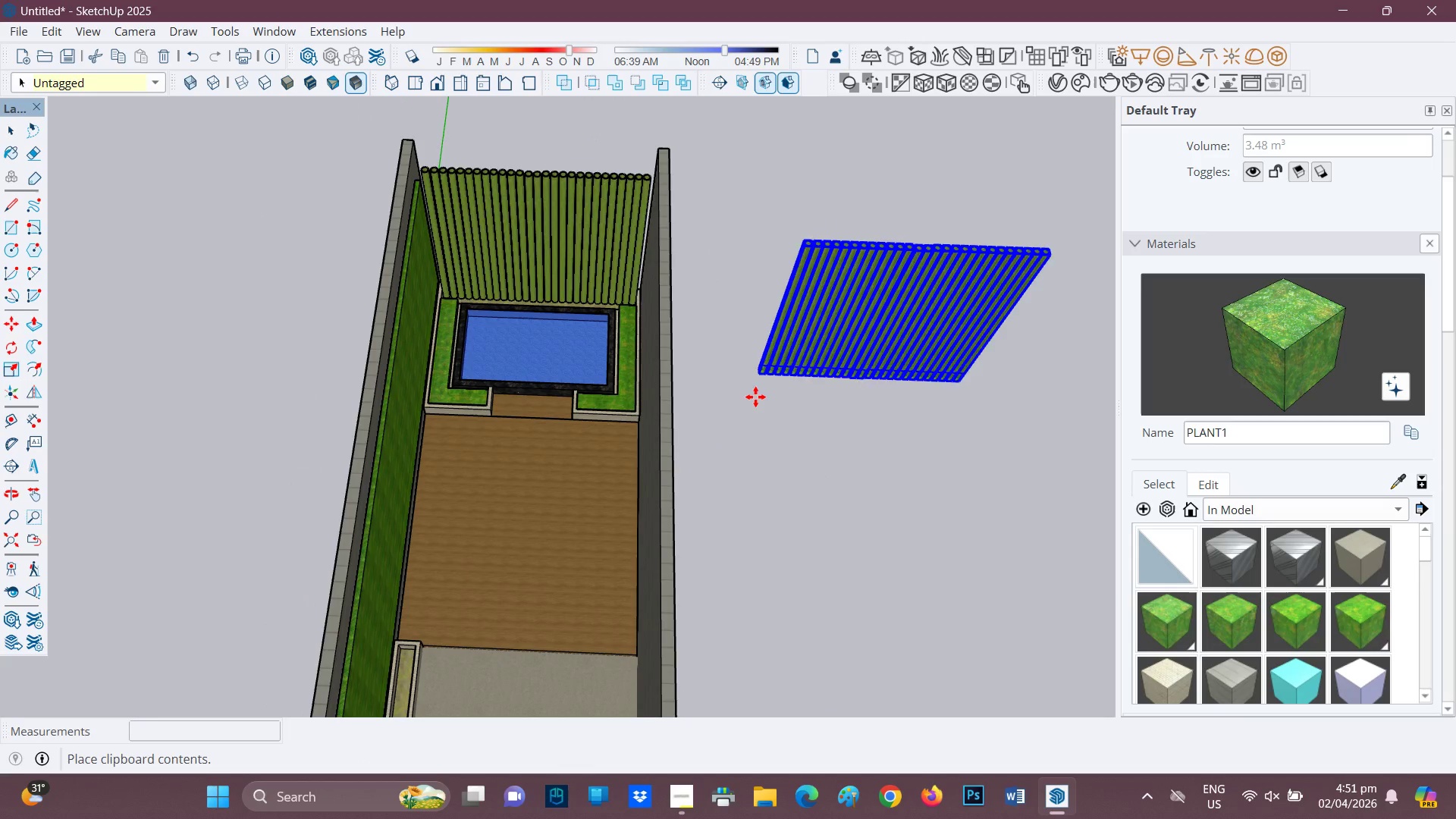 
left_click([755, 397])
 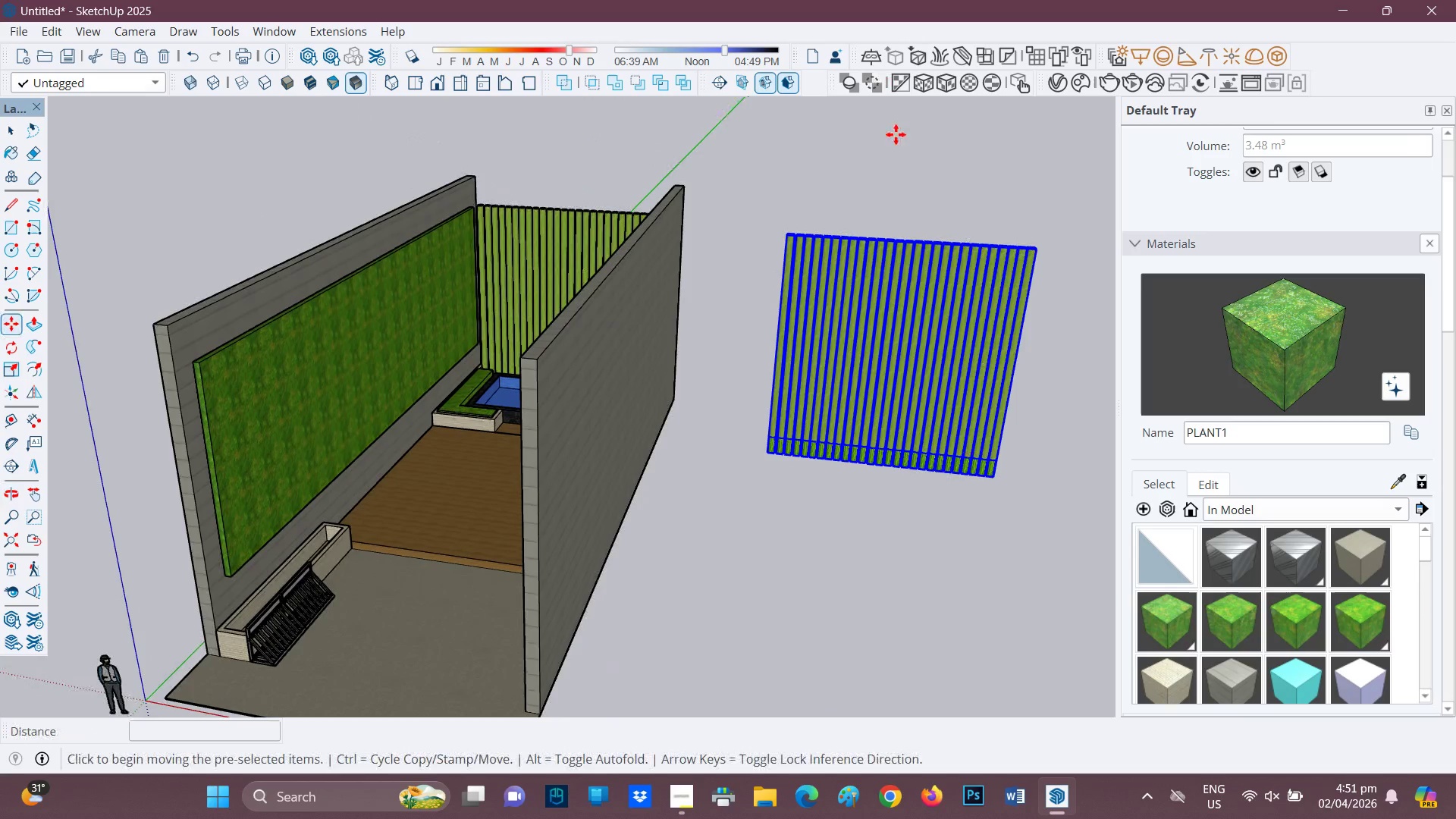 
scroll: coordinate [927, 222], scroll_direction: up, amount: 1.0
 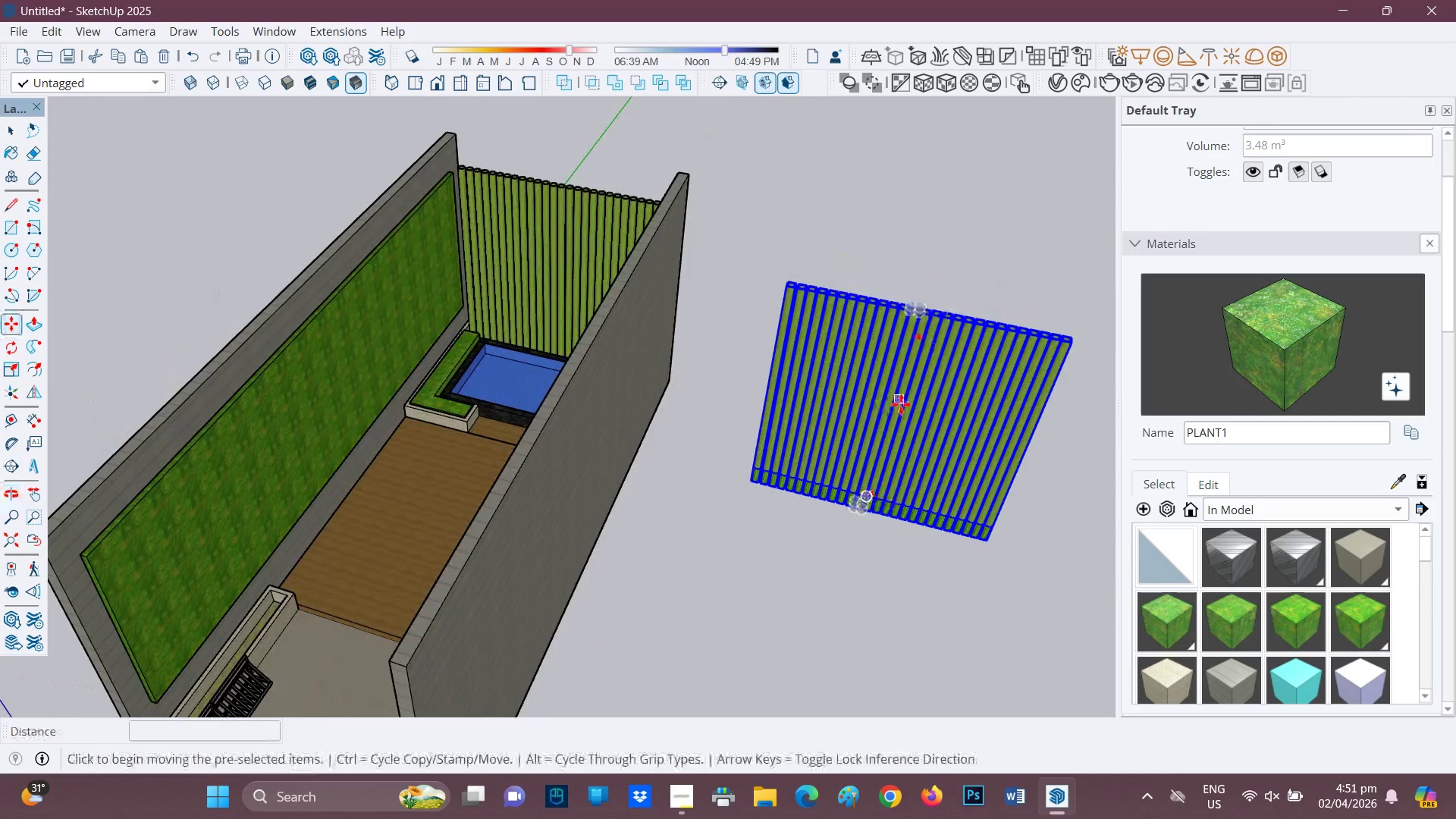 
scroll: coordinate [907, 557], scroll_direction: down, amount: 2.0
 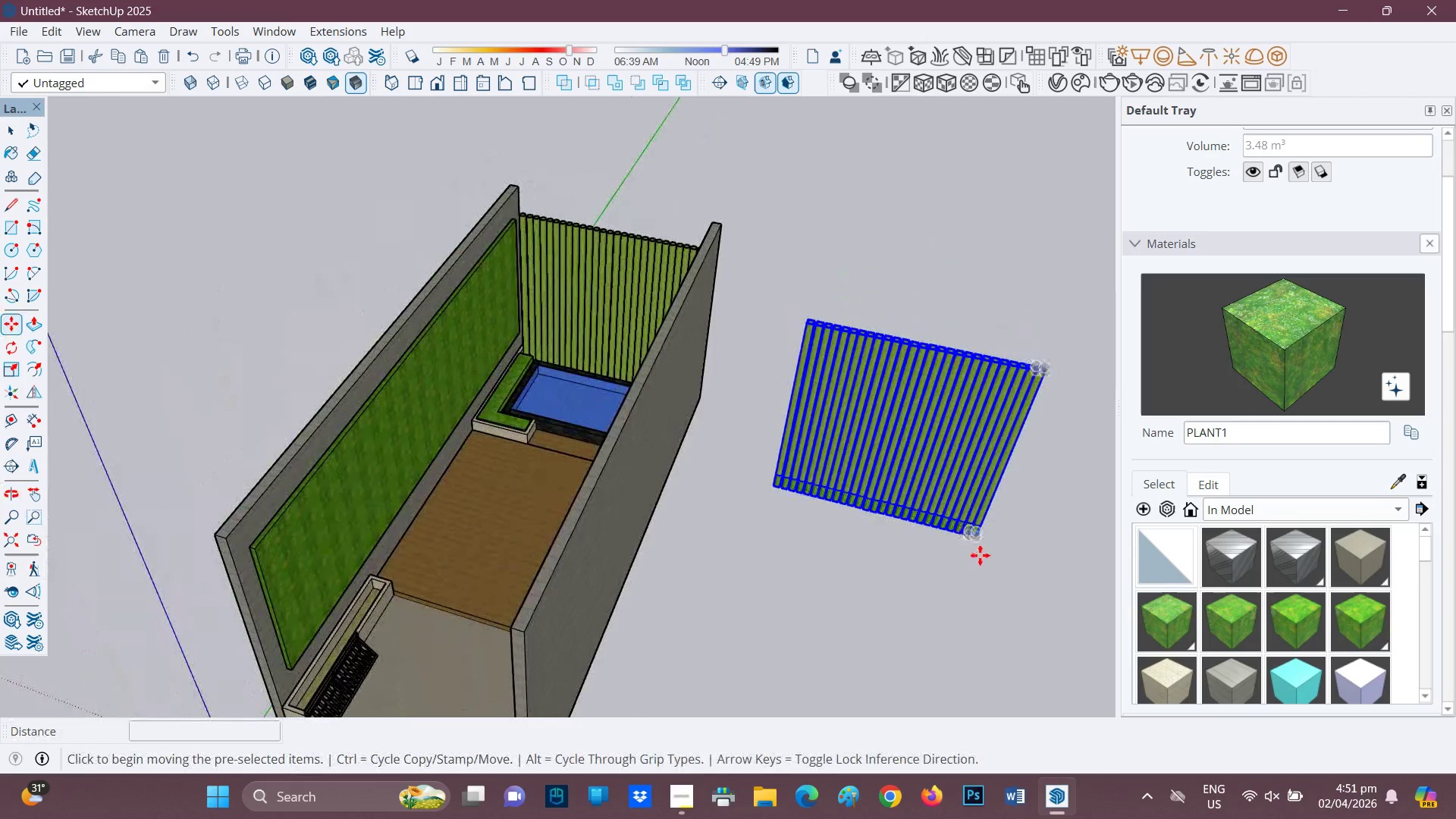 
key(Space)
 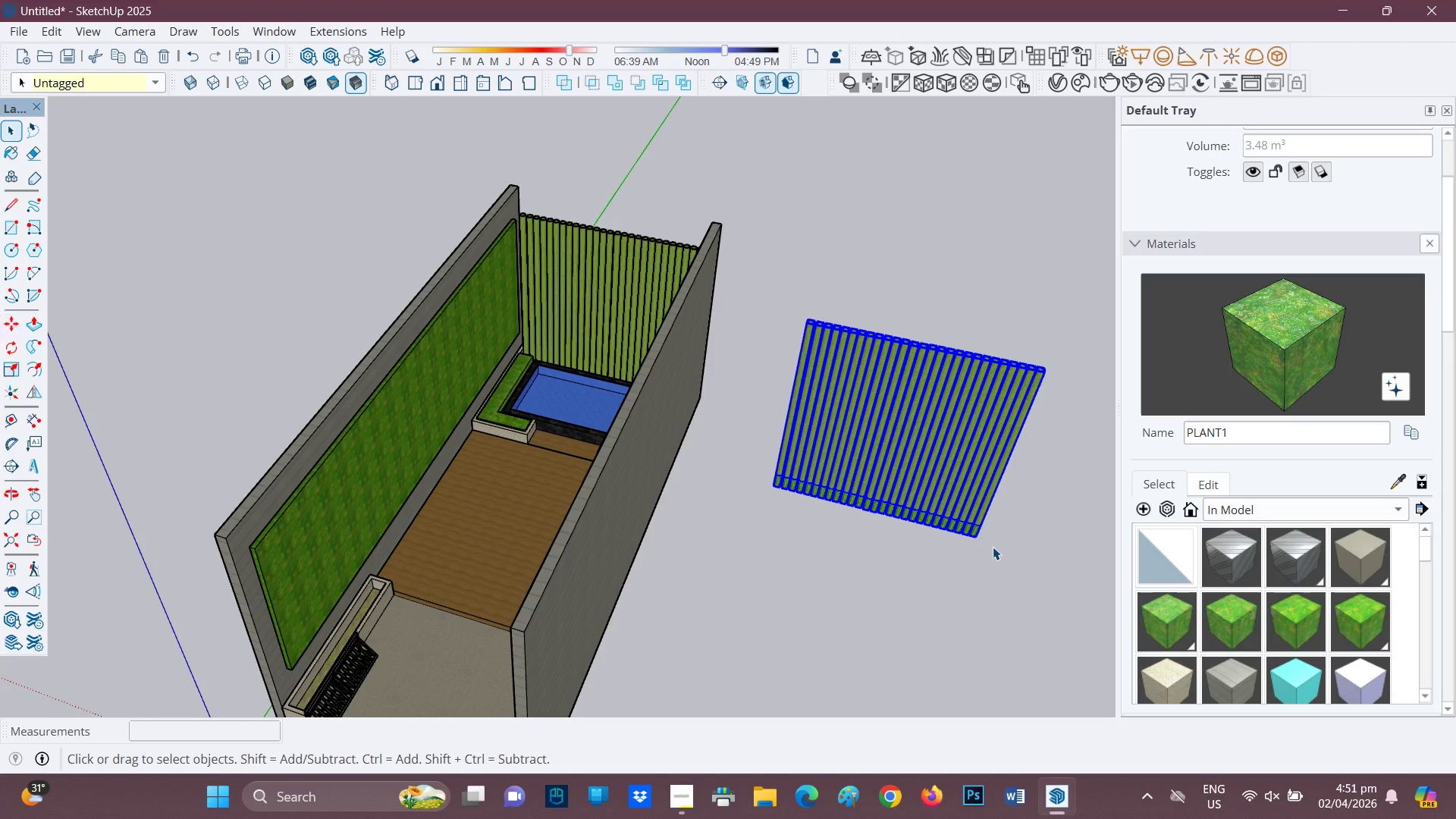 
left_click([996, 551])
 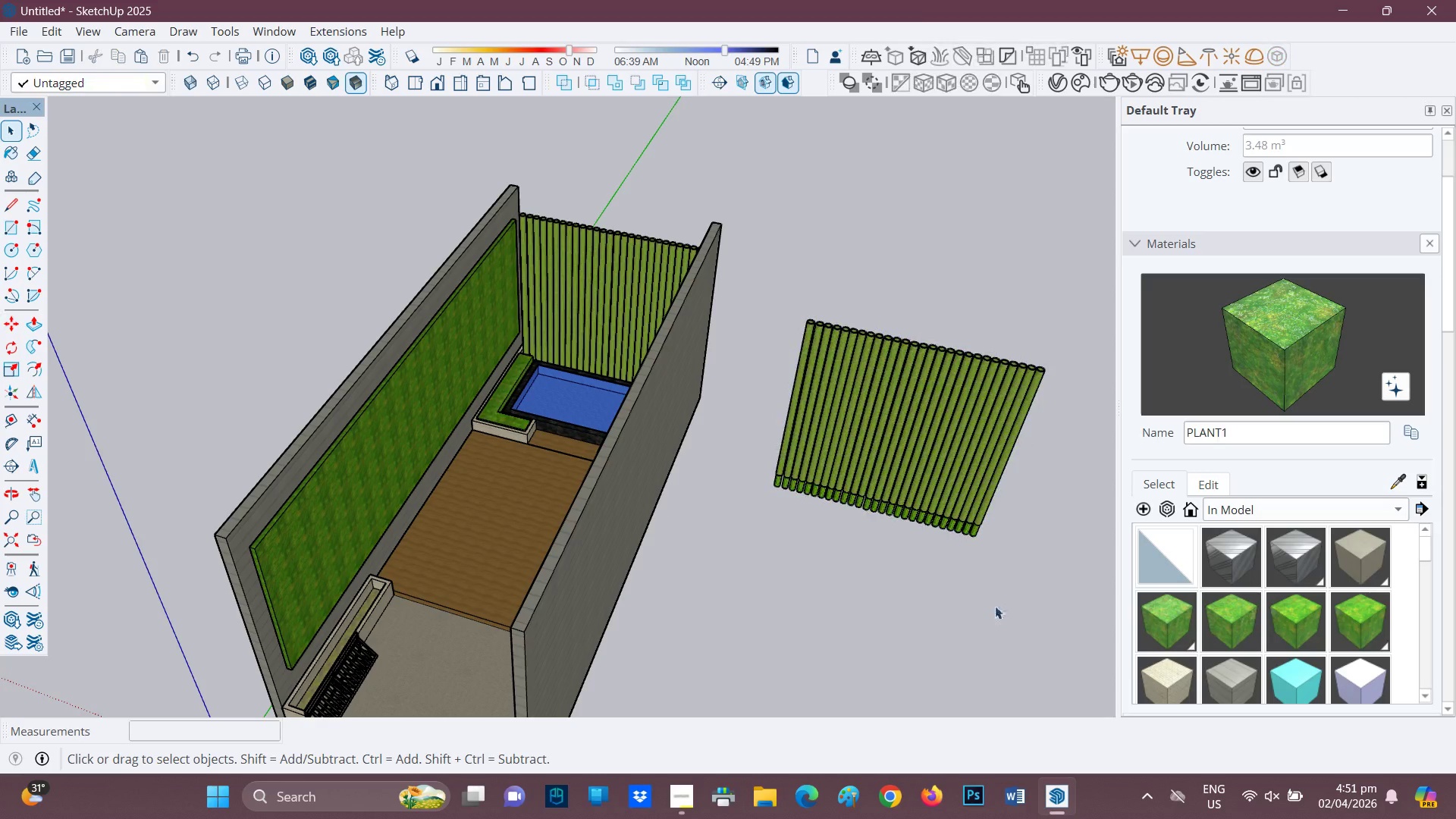 
left_click_drag(start_coordinate=[995, 606], to_coordinate=[776, 287])
 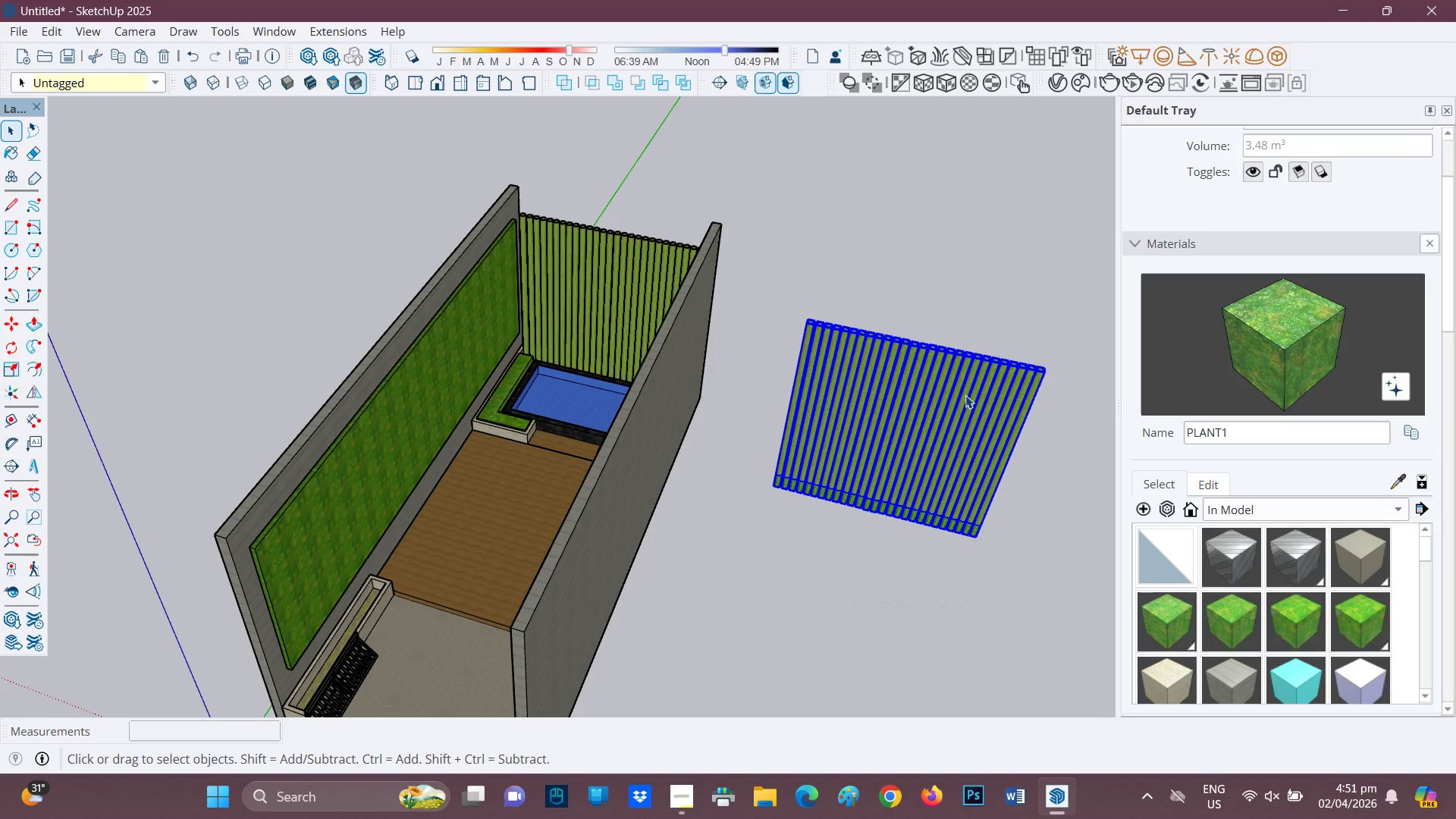 
scroll: coordinate [956, 397], scroll_direction: up, amount: 1.0
 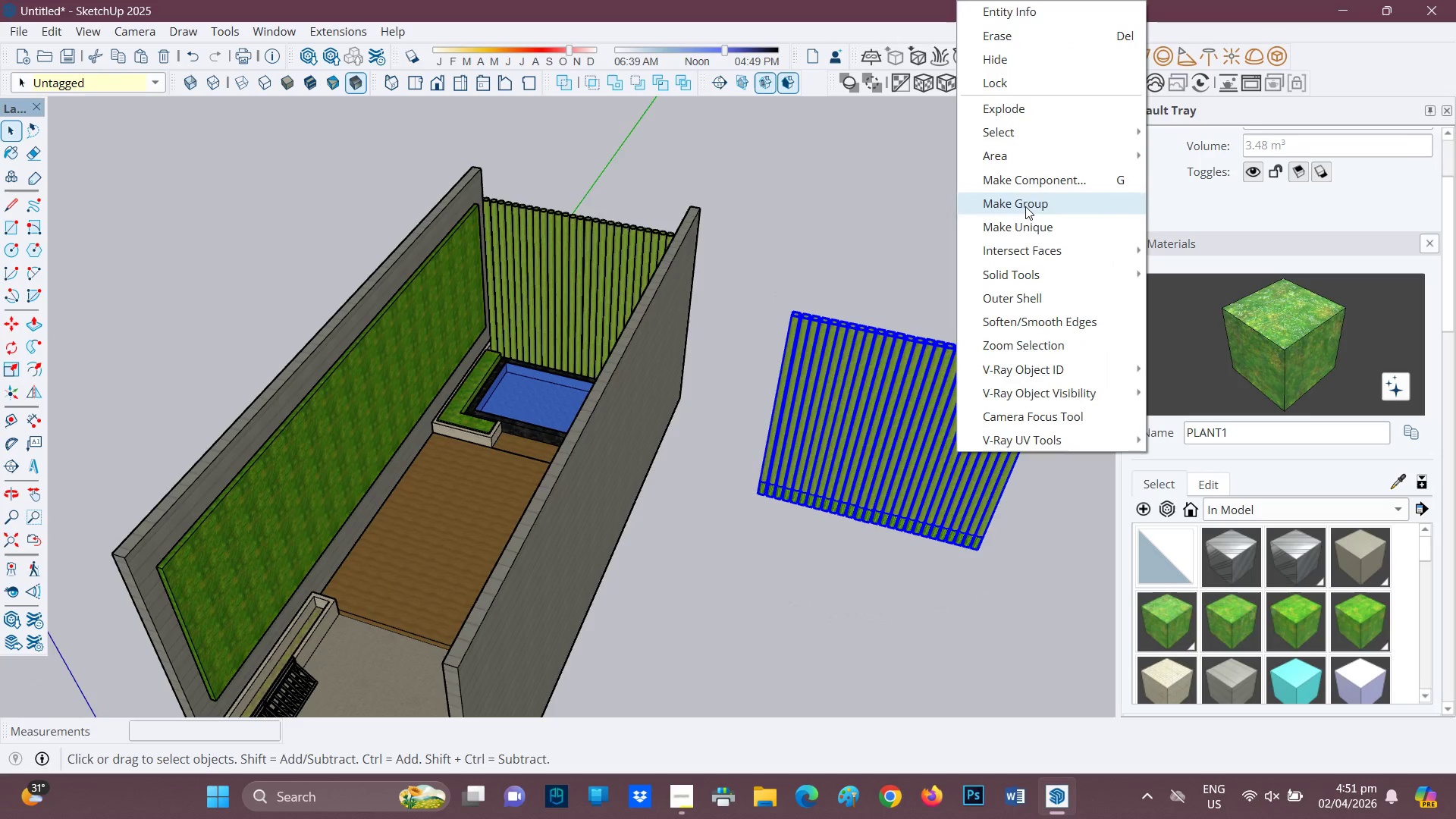 
key(Space)
 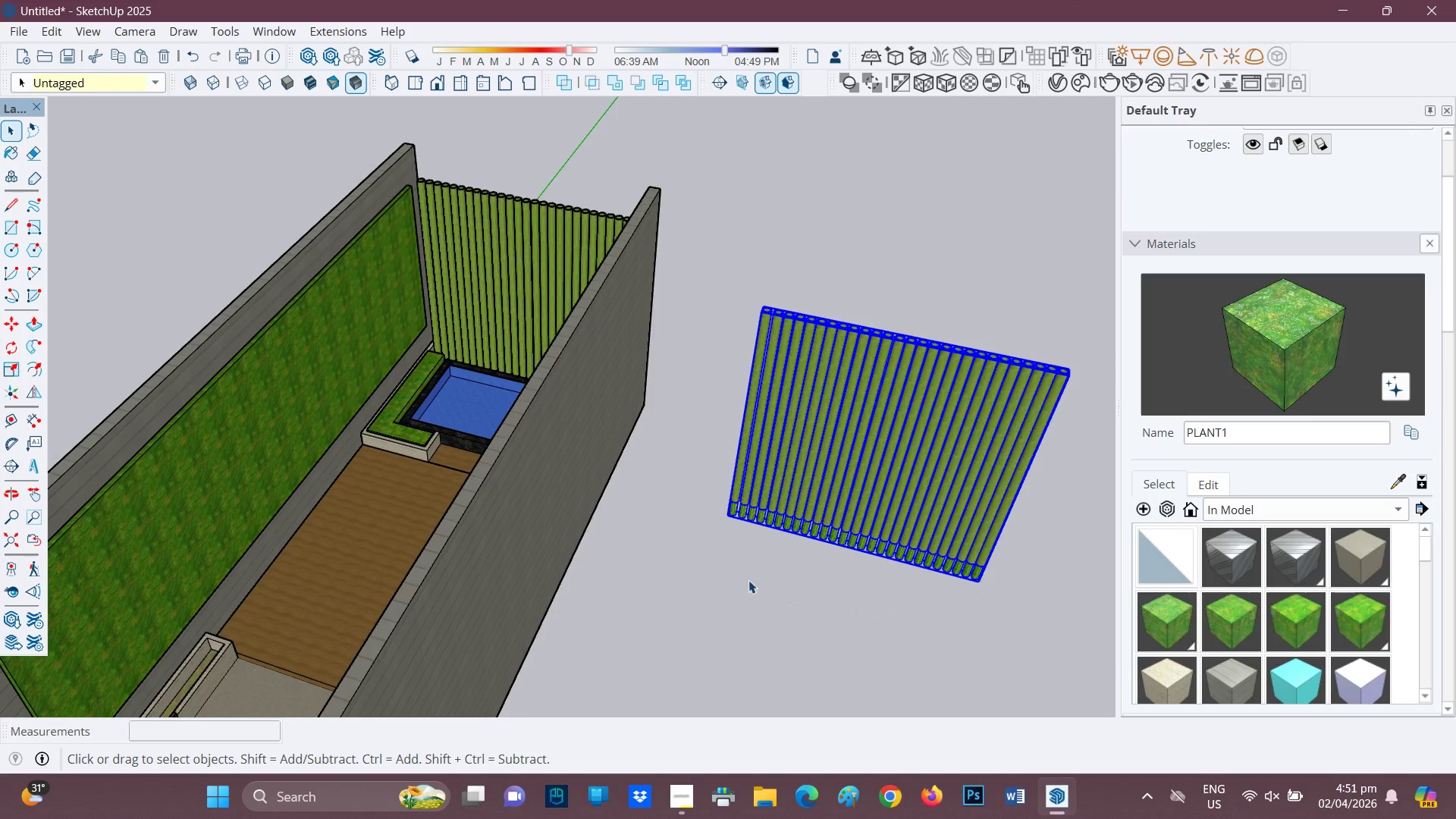 
scroll: coordinate [968, 344], scroll_direction: up, amount: 2.0
 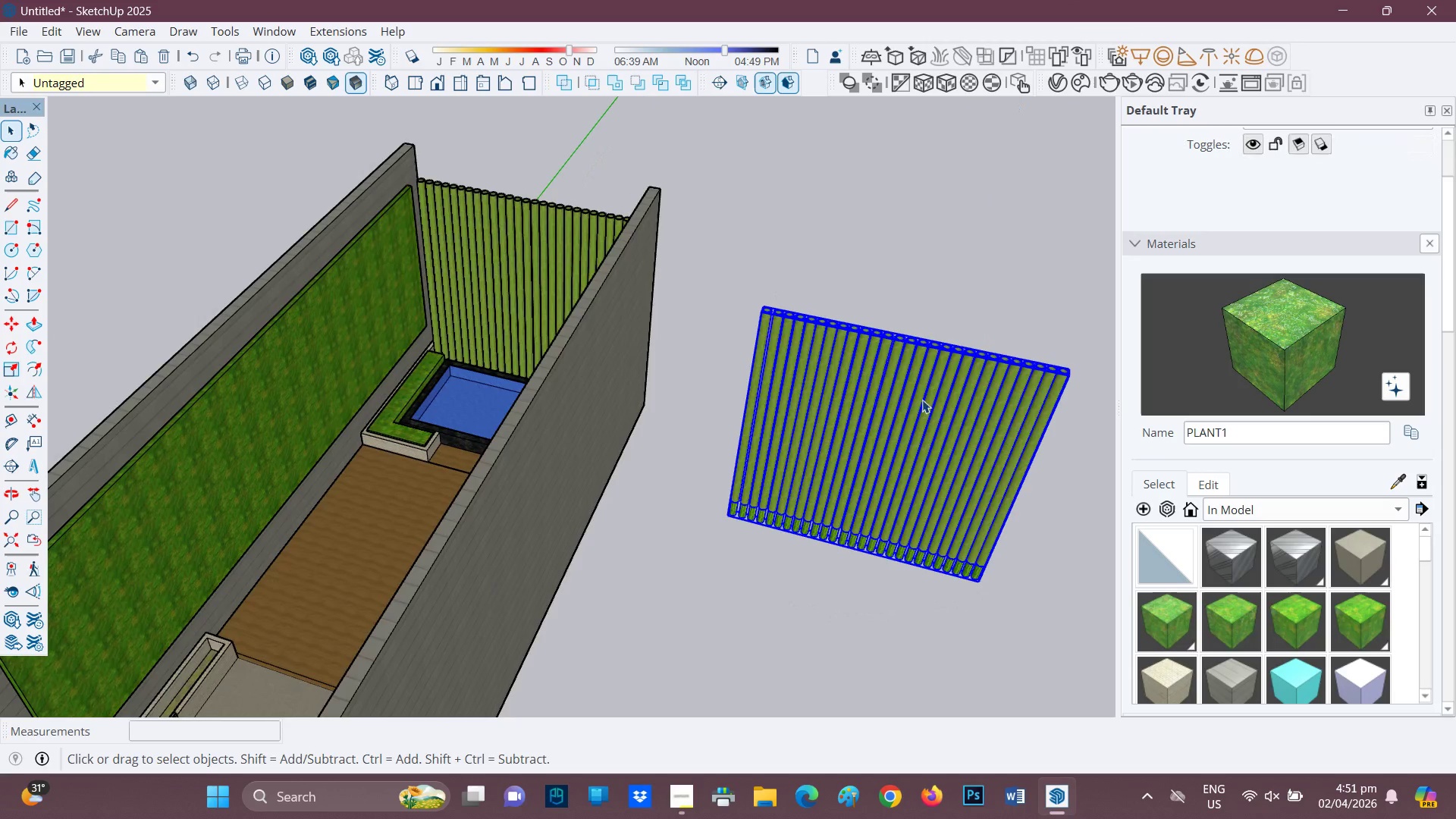 
left_click([748, 580])
 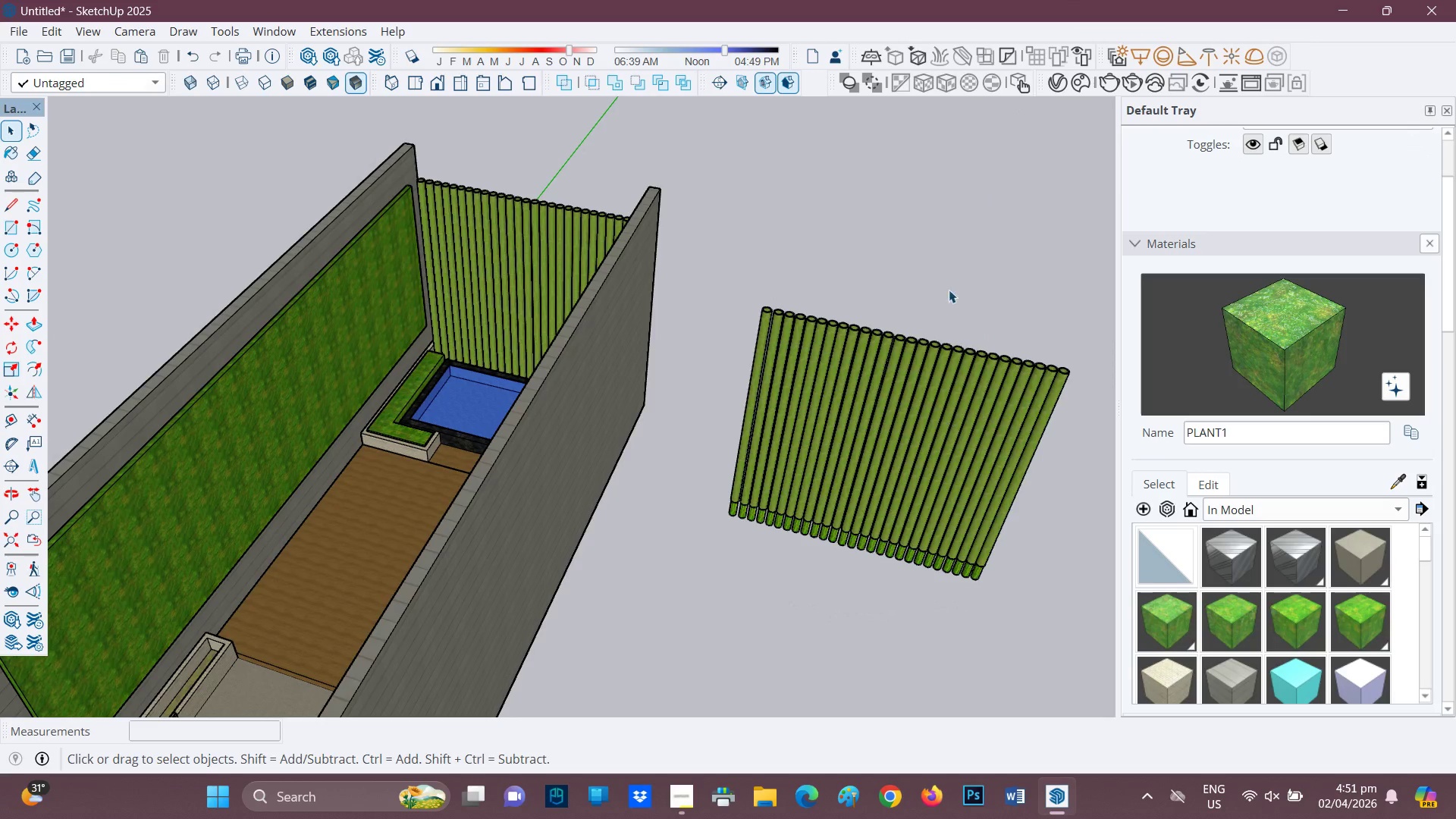 
scroll: coordinate [928, 296], scroll_direction: up, amount: 2.0
 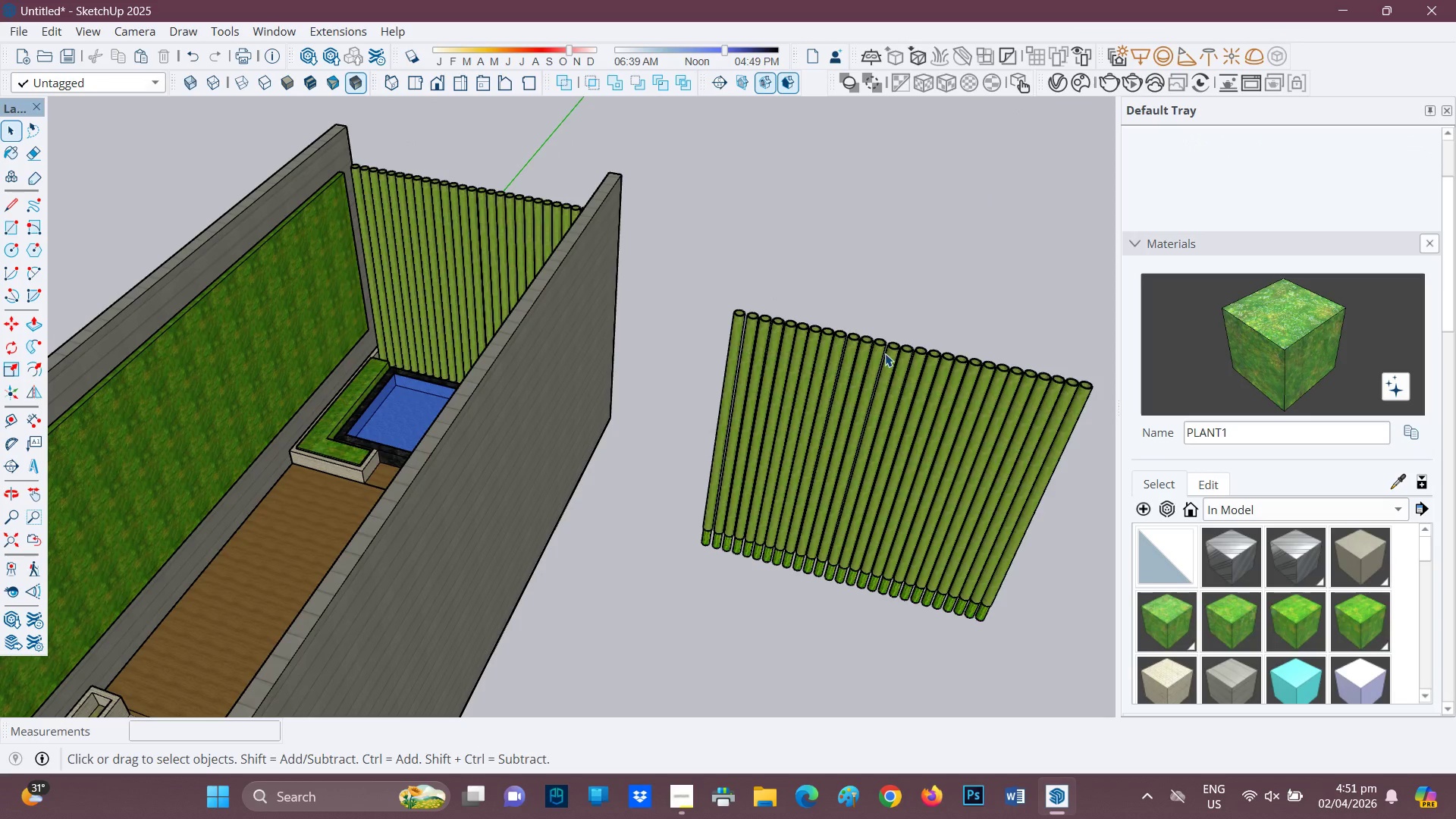 
left_click([885, 353])
 